 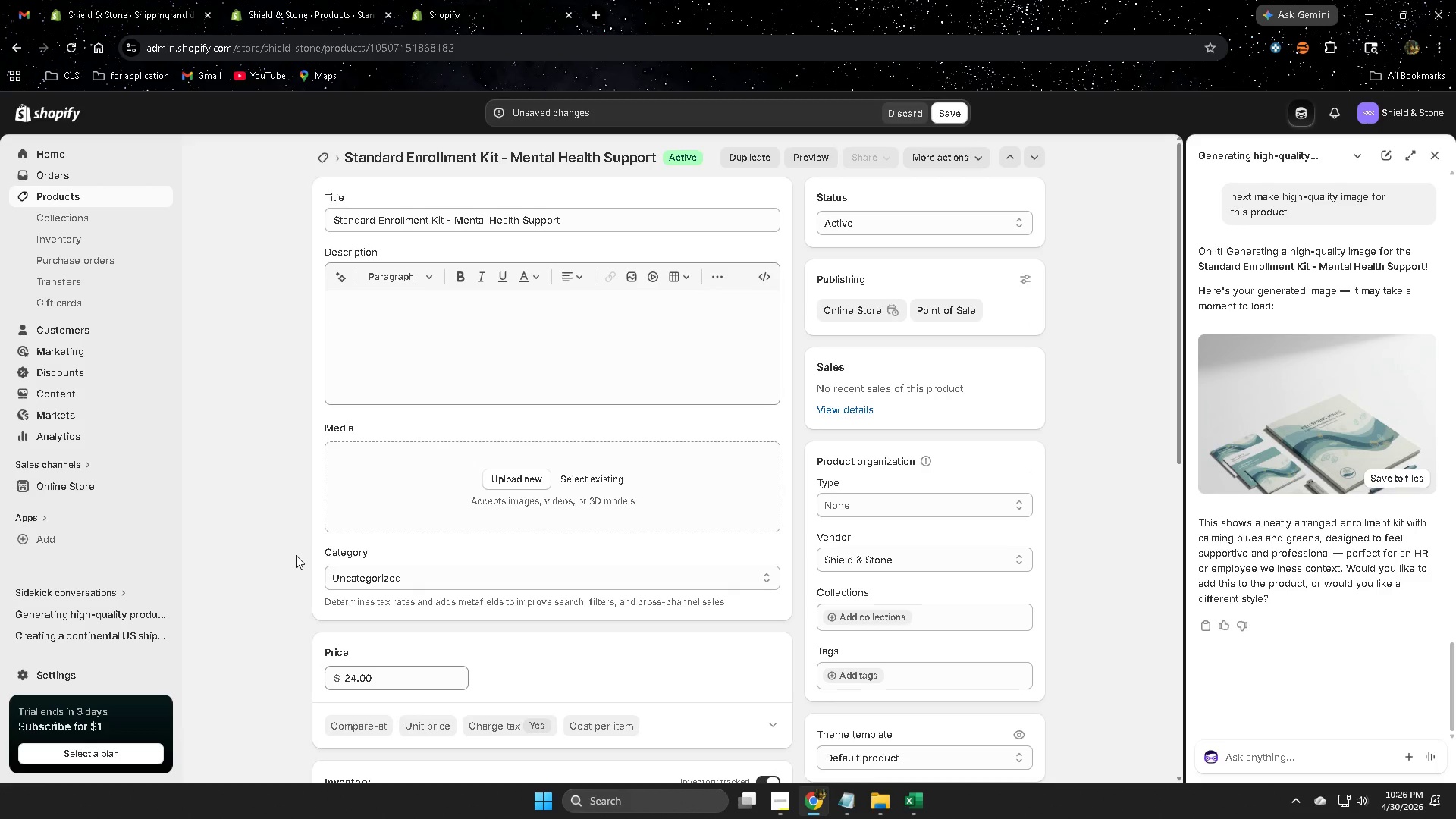 
left_click([921, 808])
 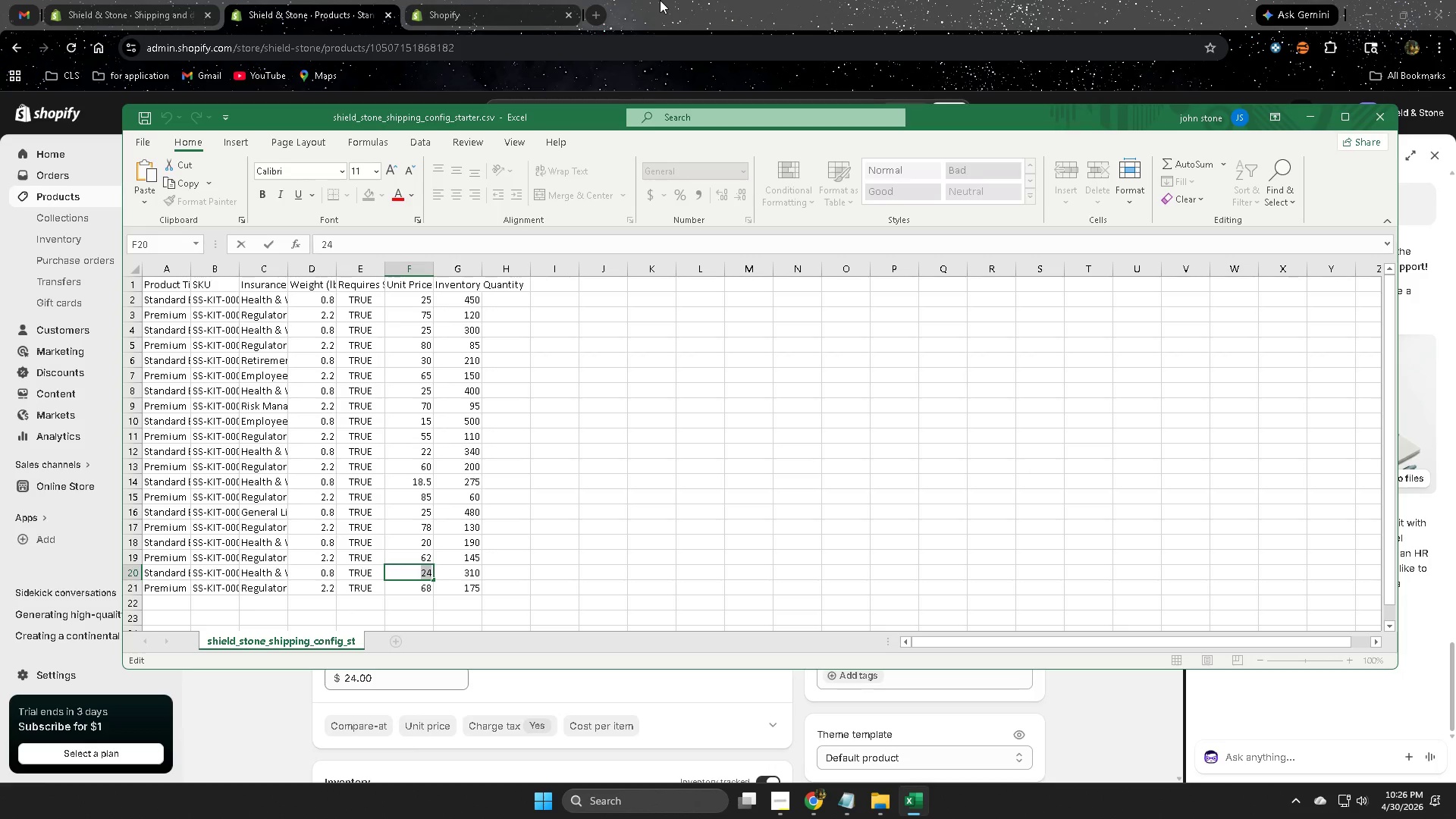 
wait(6.83)
 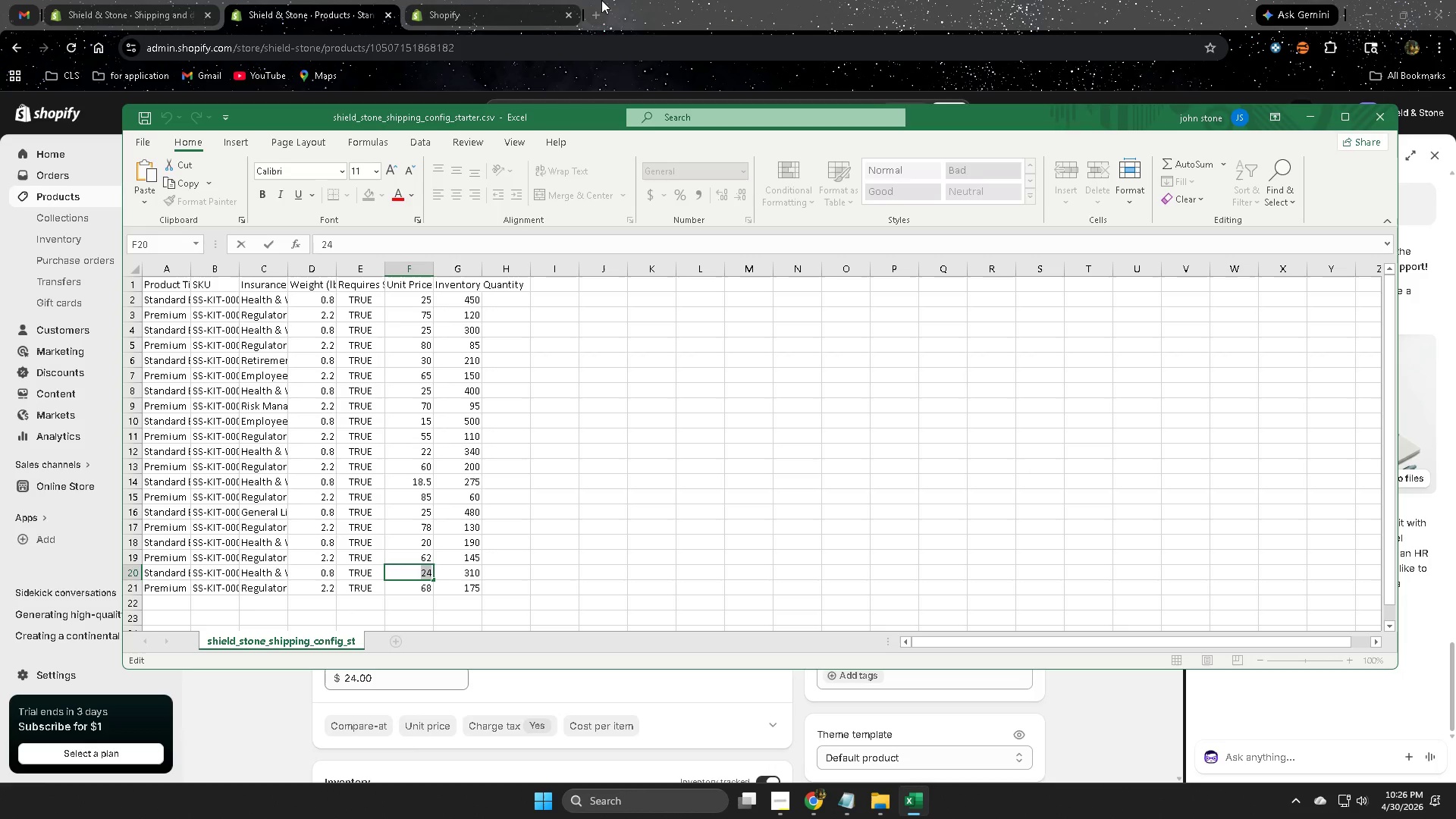 
left_click([660, 0])
 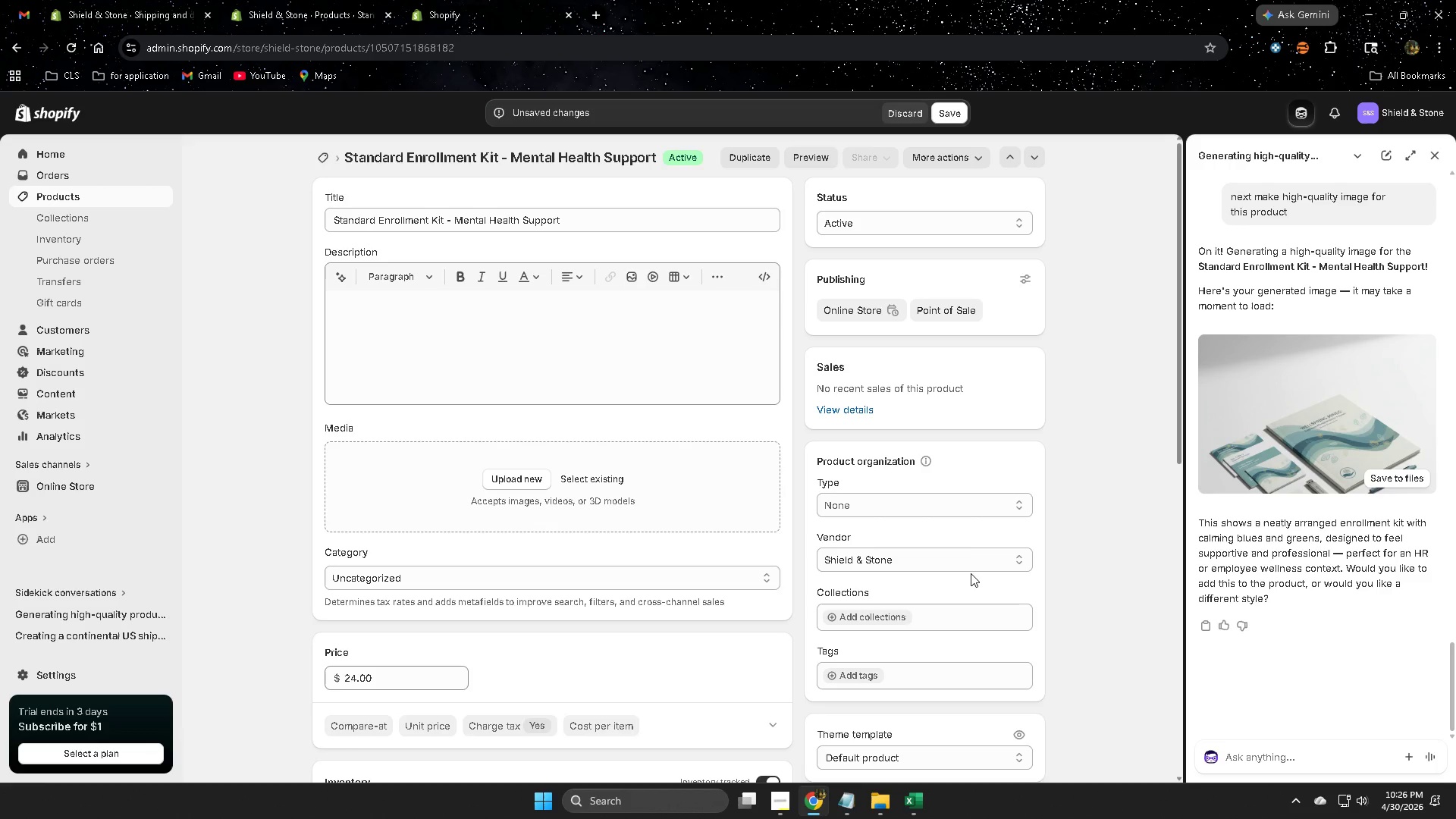 
wait(5.01)
 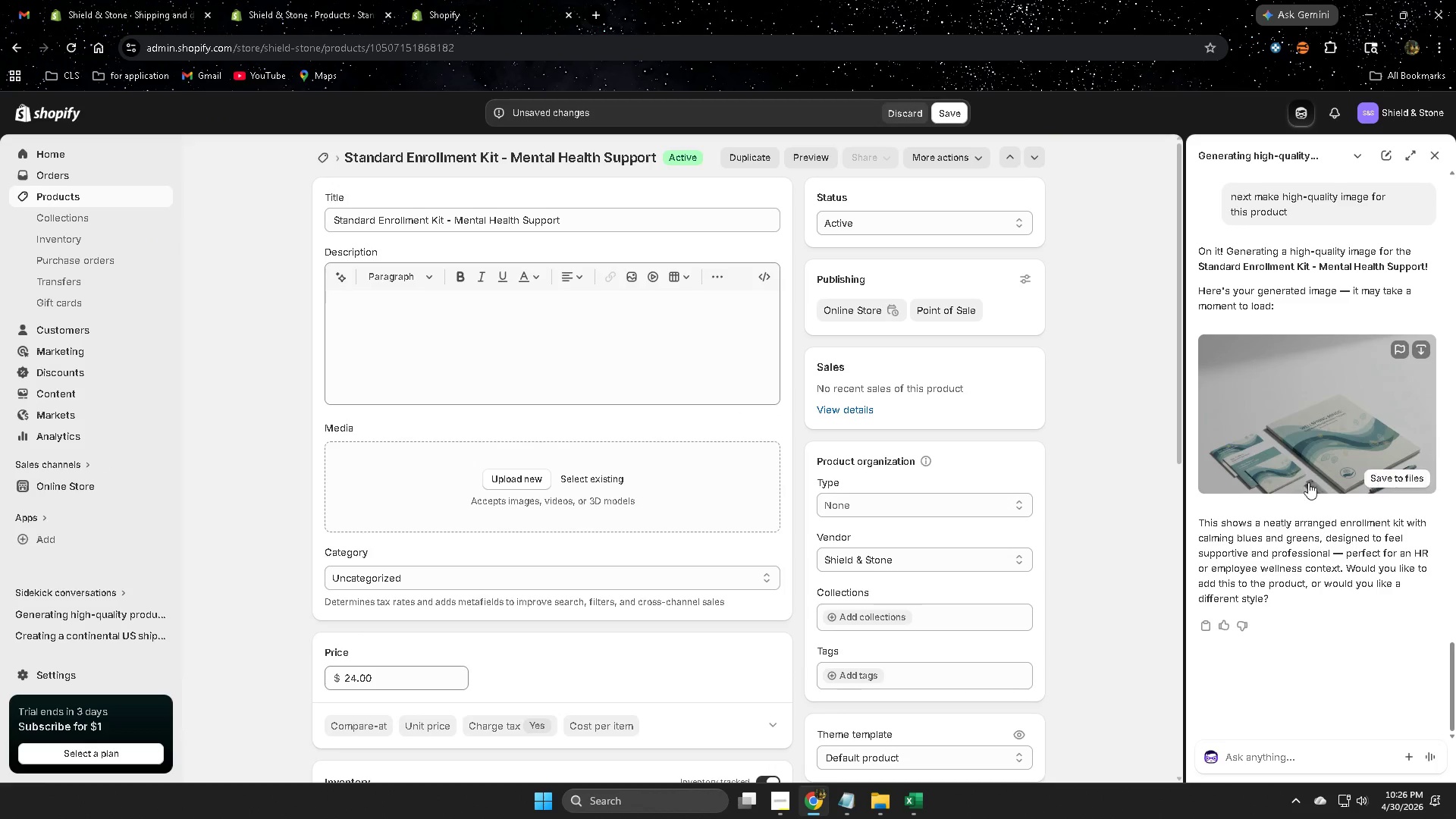 
left_click([1384, 477])
 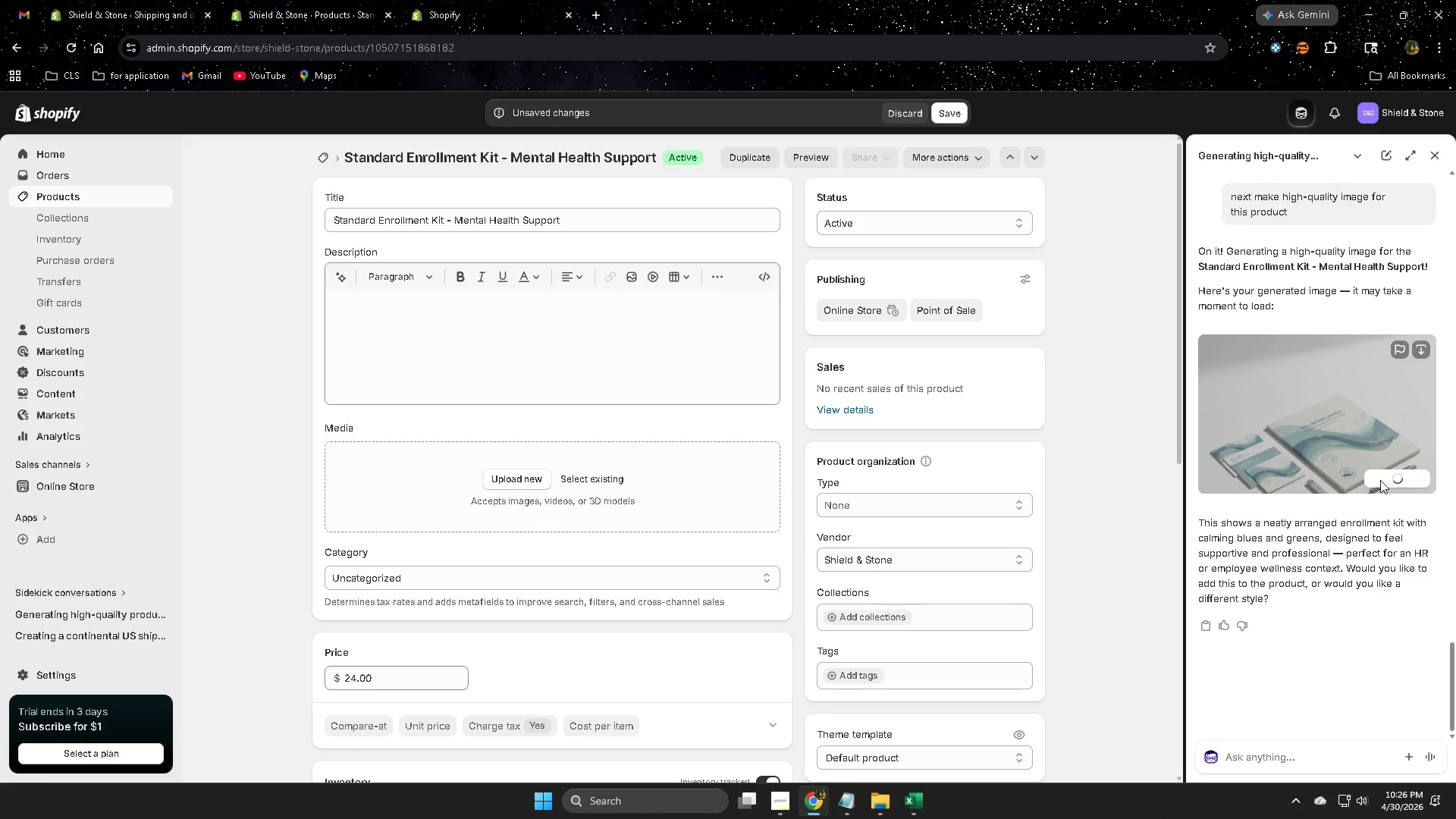 
mouse_move([1312, 494])
 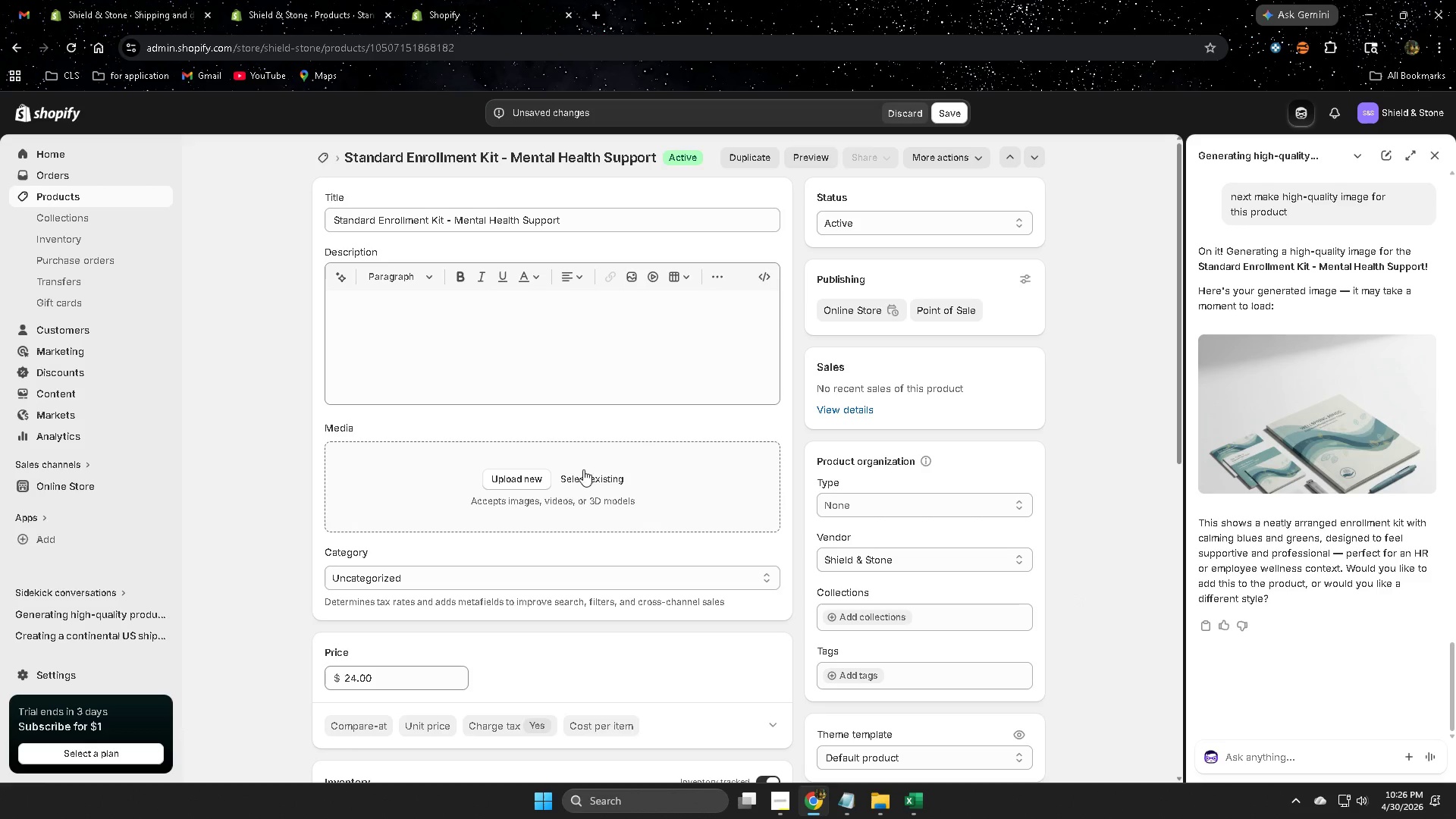 
left_click([587, 474])
 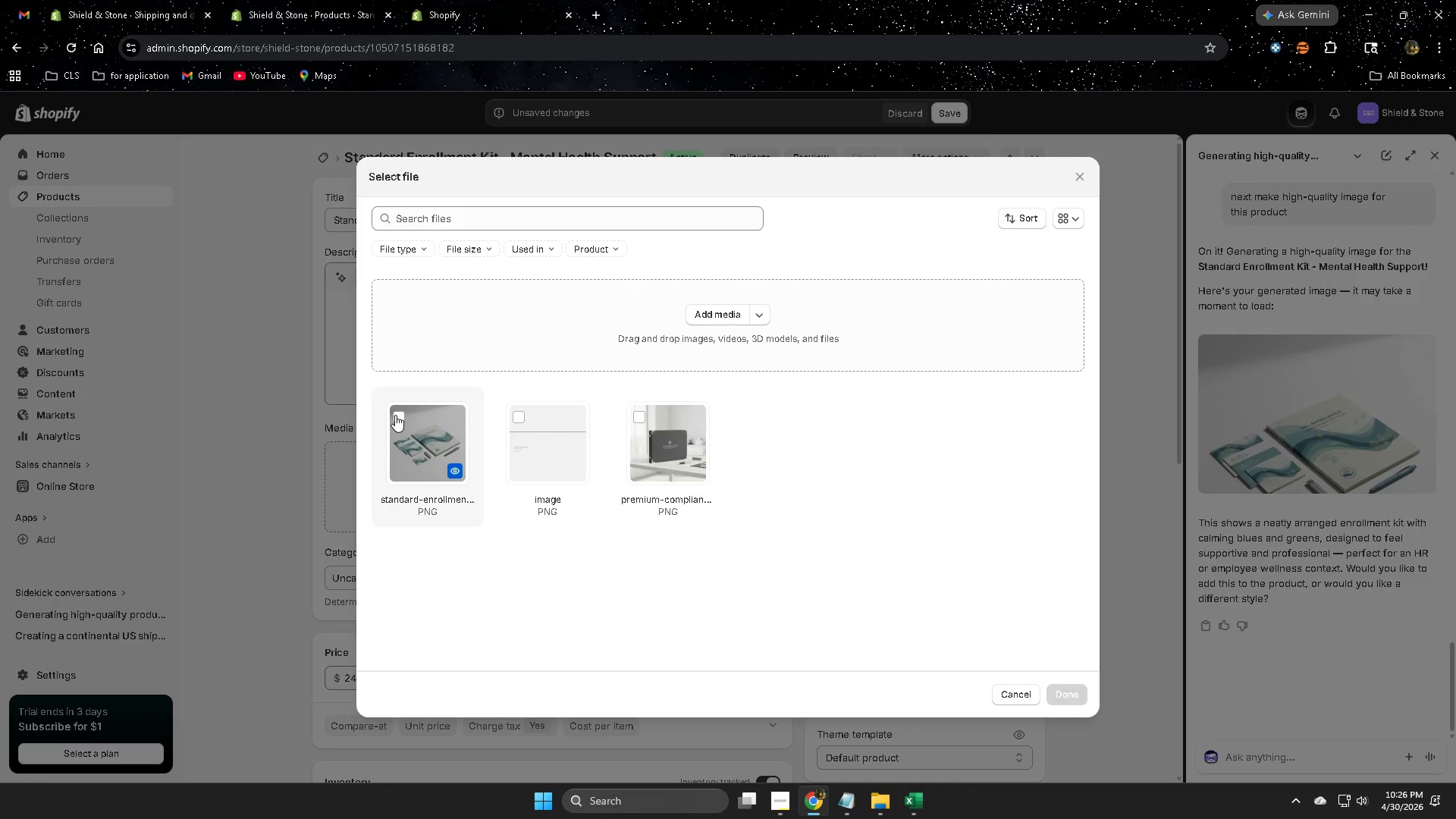 
left_click([400, 419])
 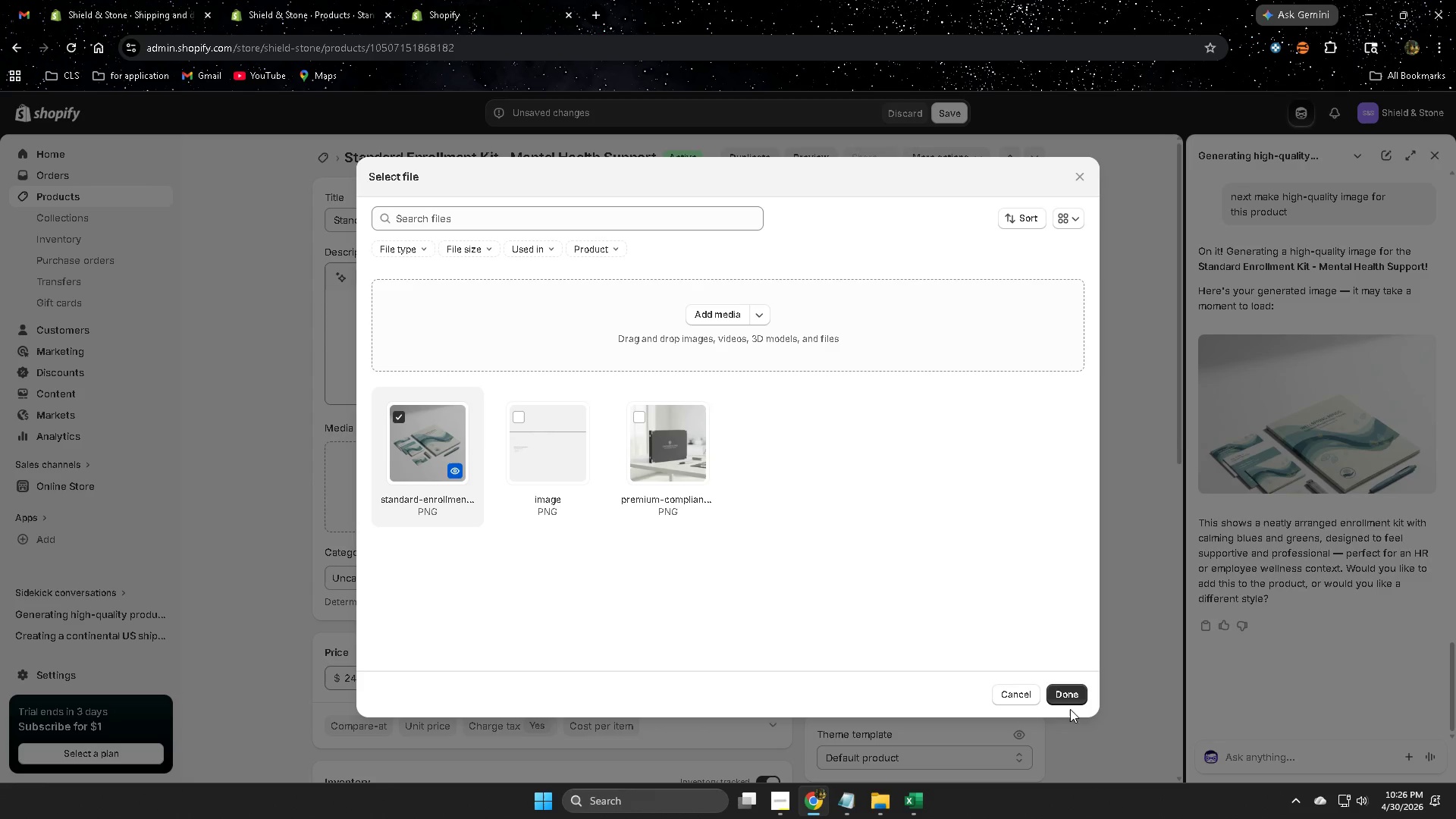 
left_click([1072, 698])
 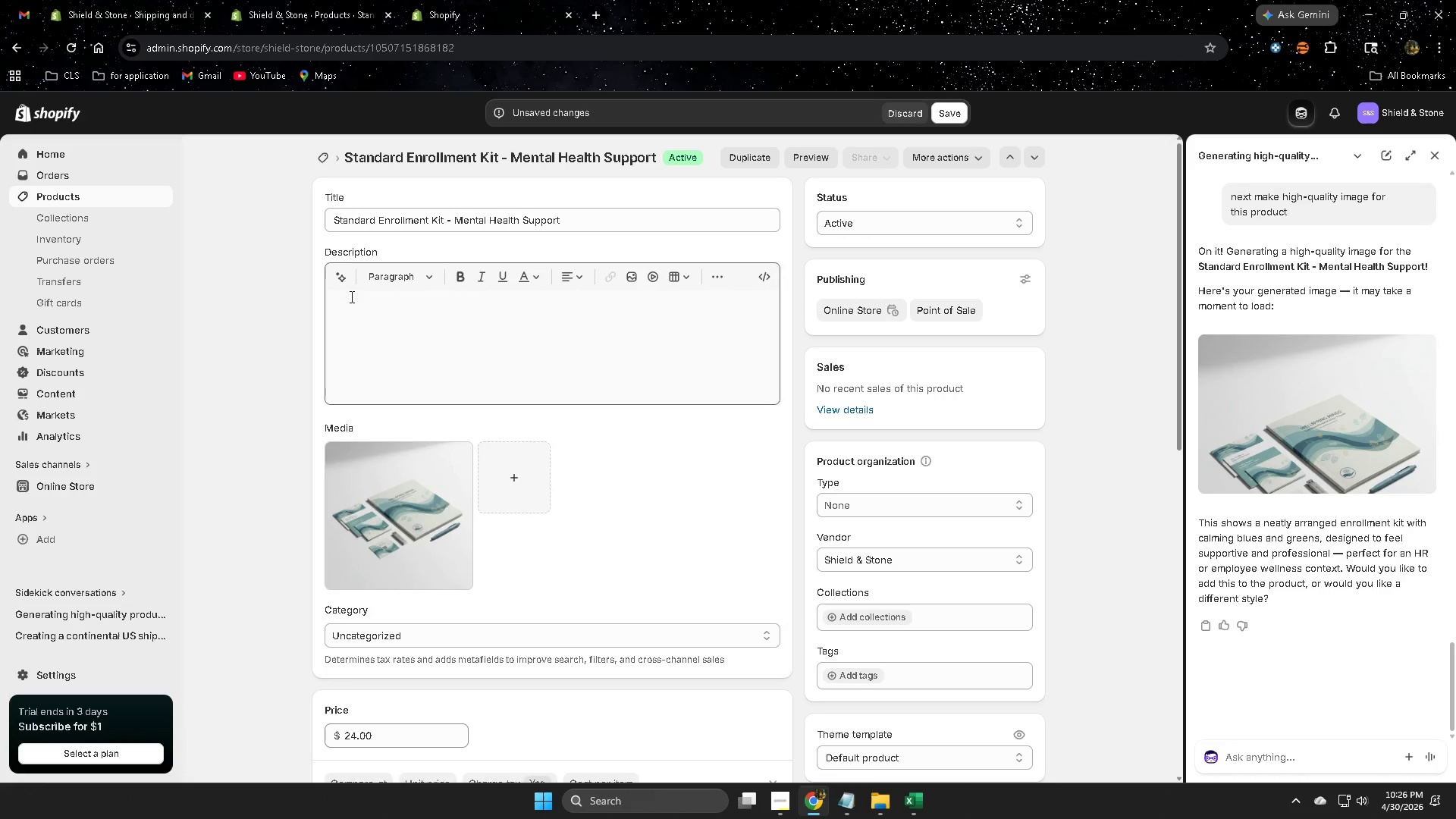 
left_click([340, 280])
 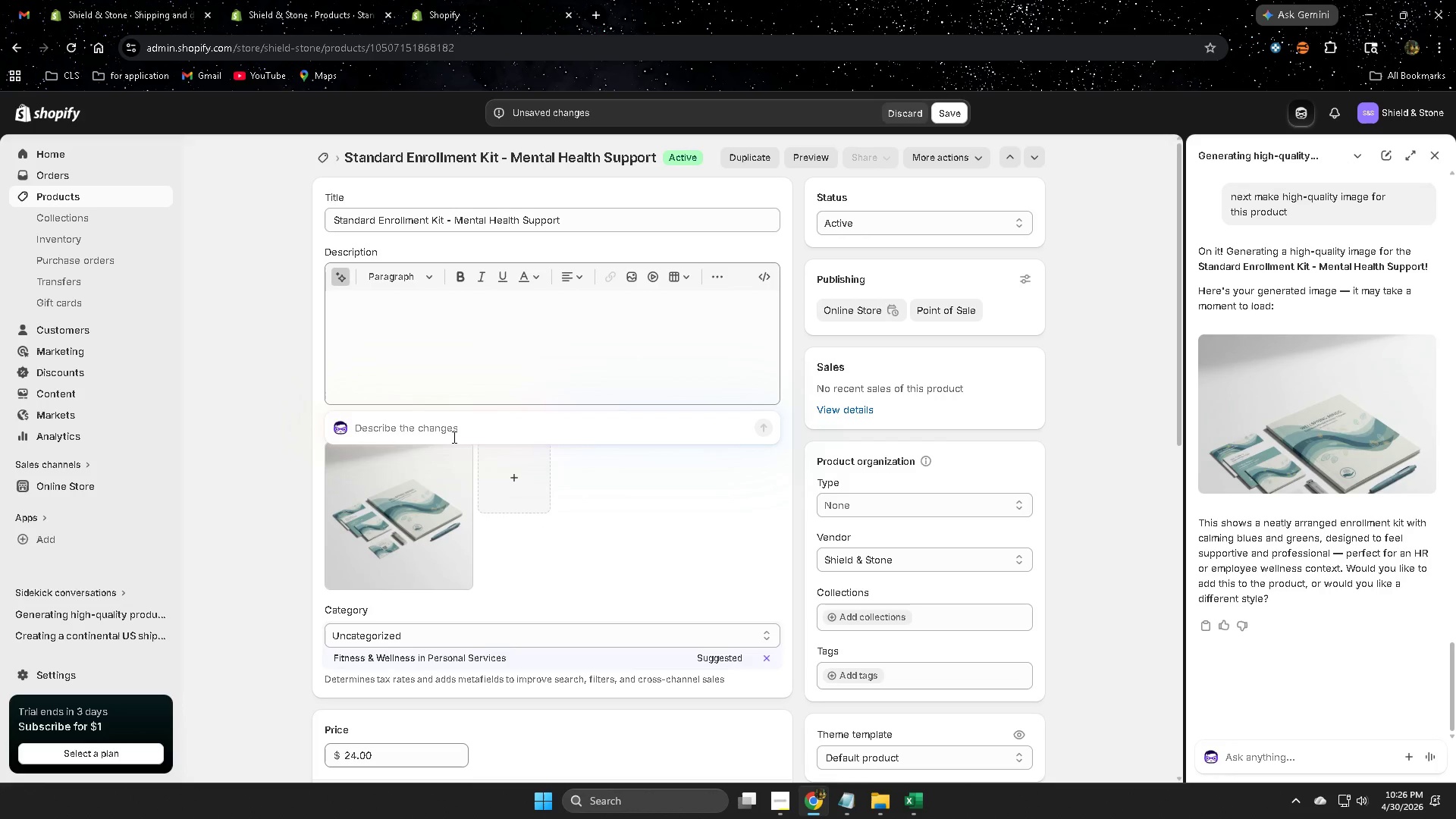 
type(make a description)
 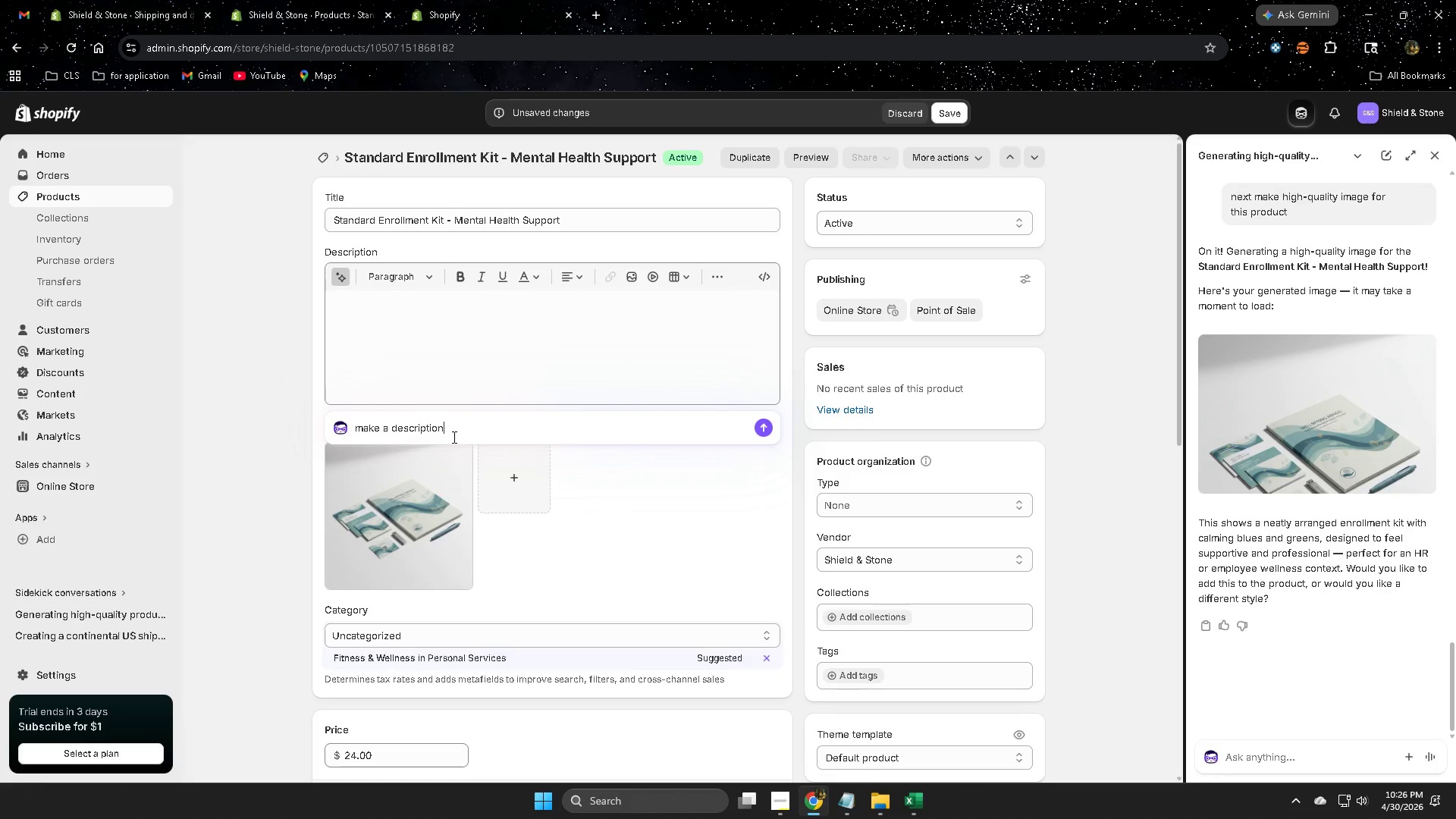 
key(Enter)
 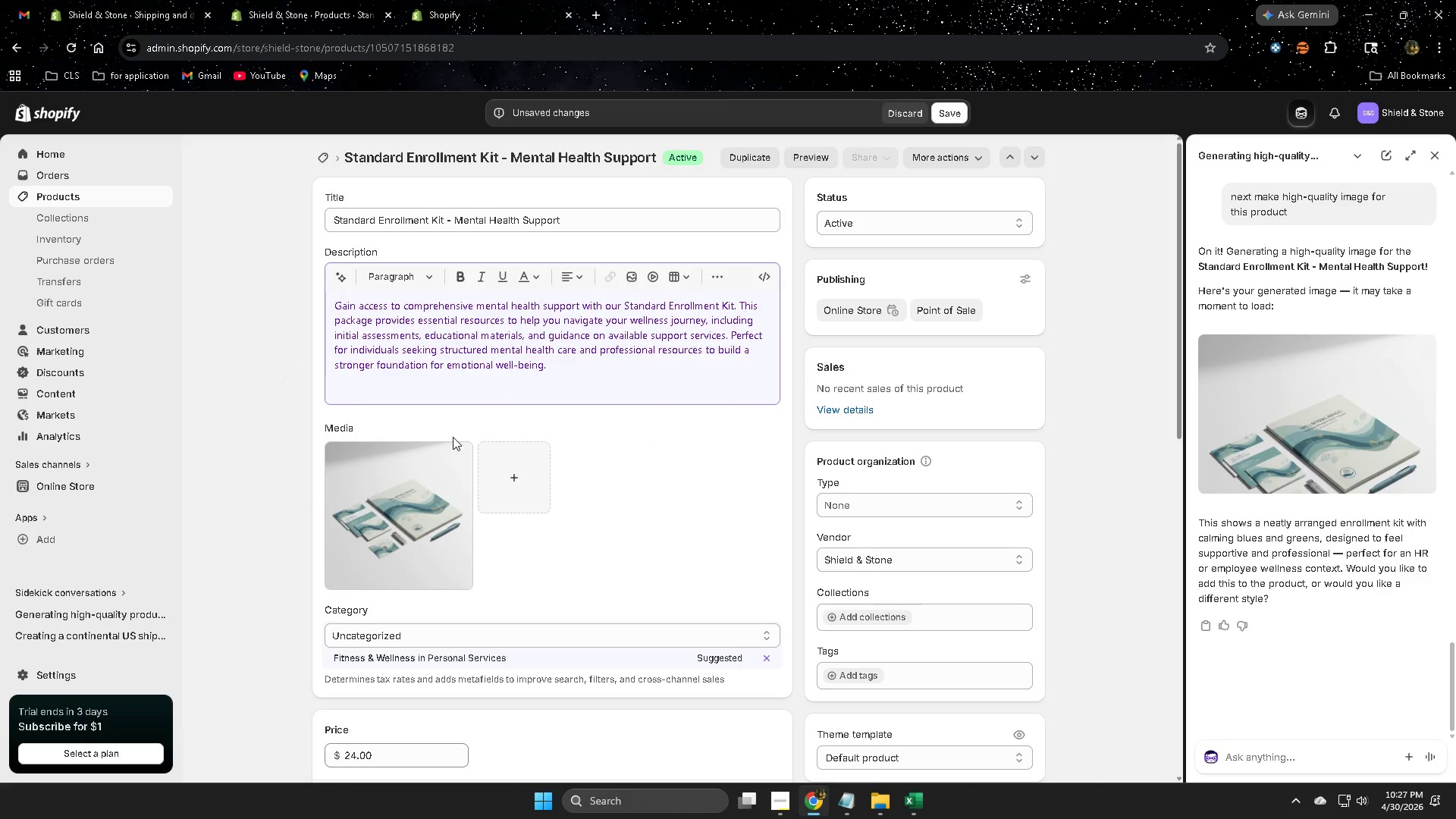 
wait(6.3)
 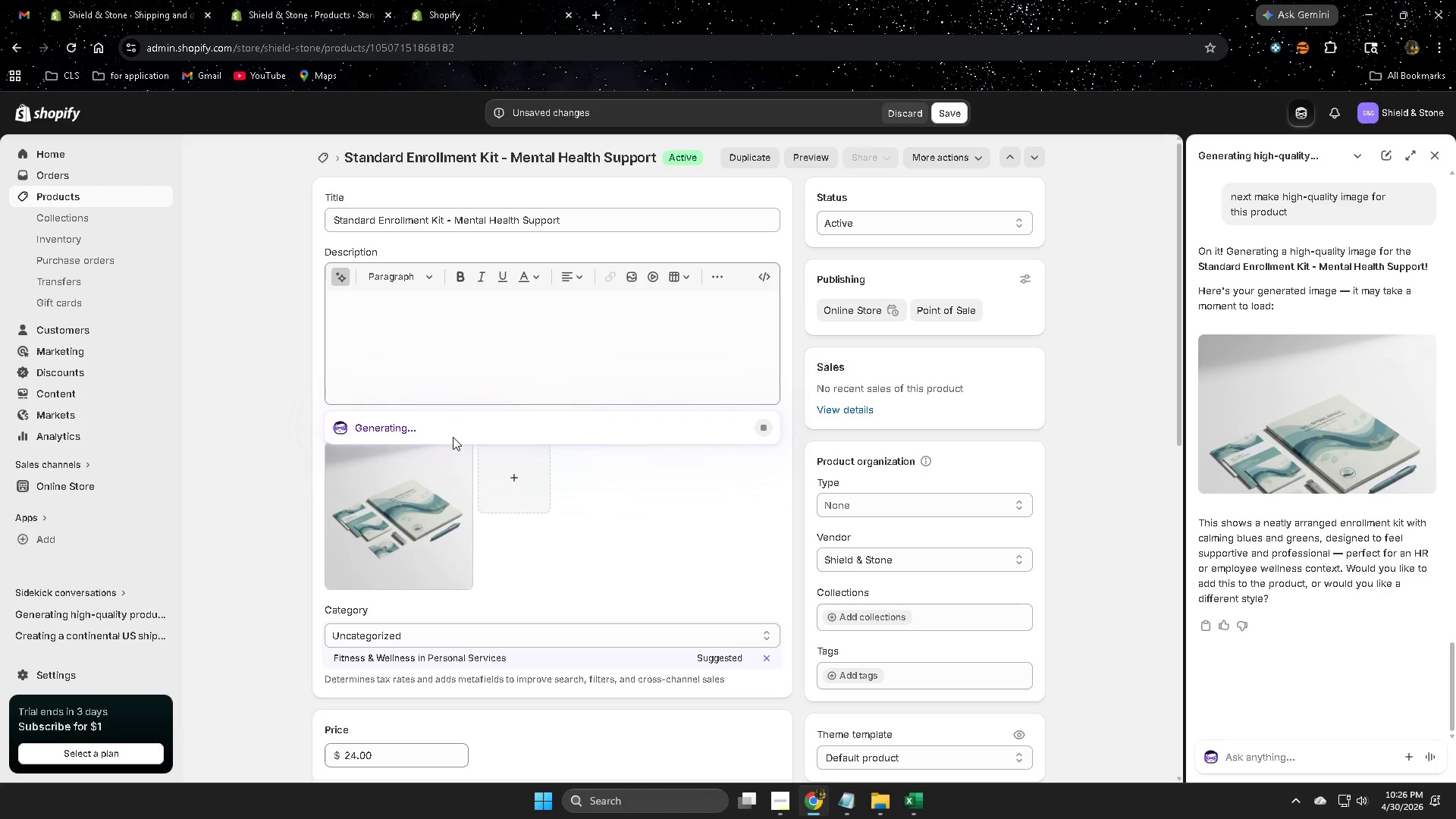 
left_click([1438, 160])
 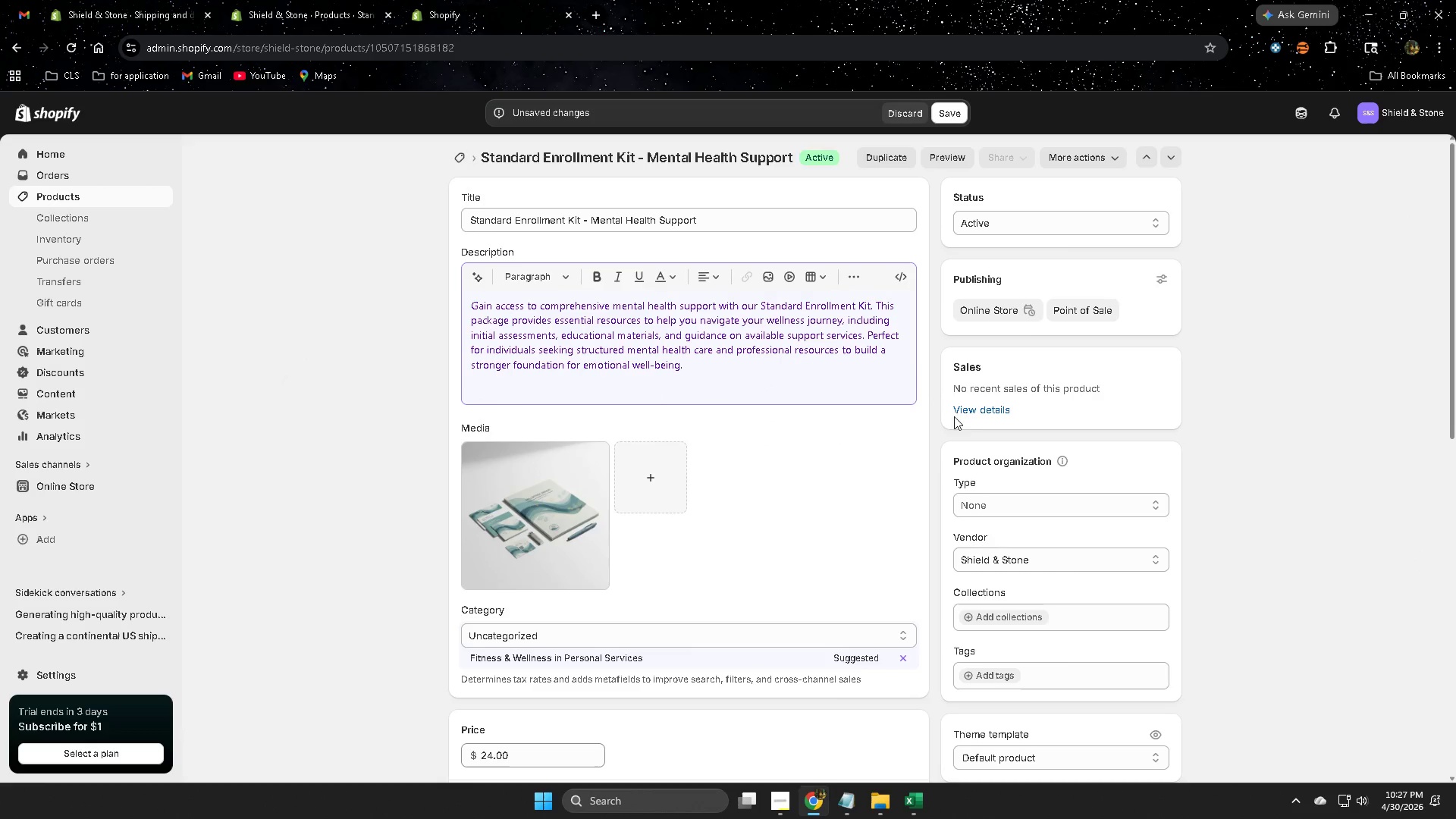 
scroll: coordinate [985, 682], scroll_direction: down, amount: 3.0
 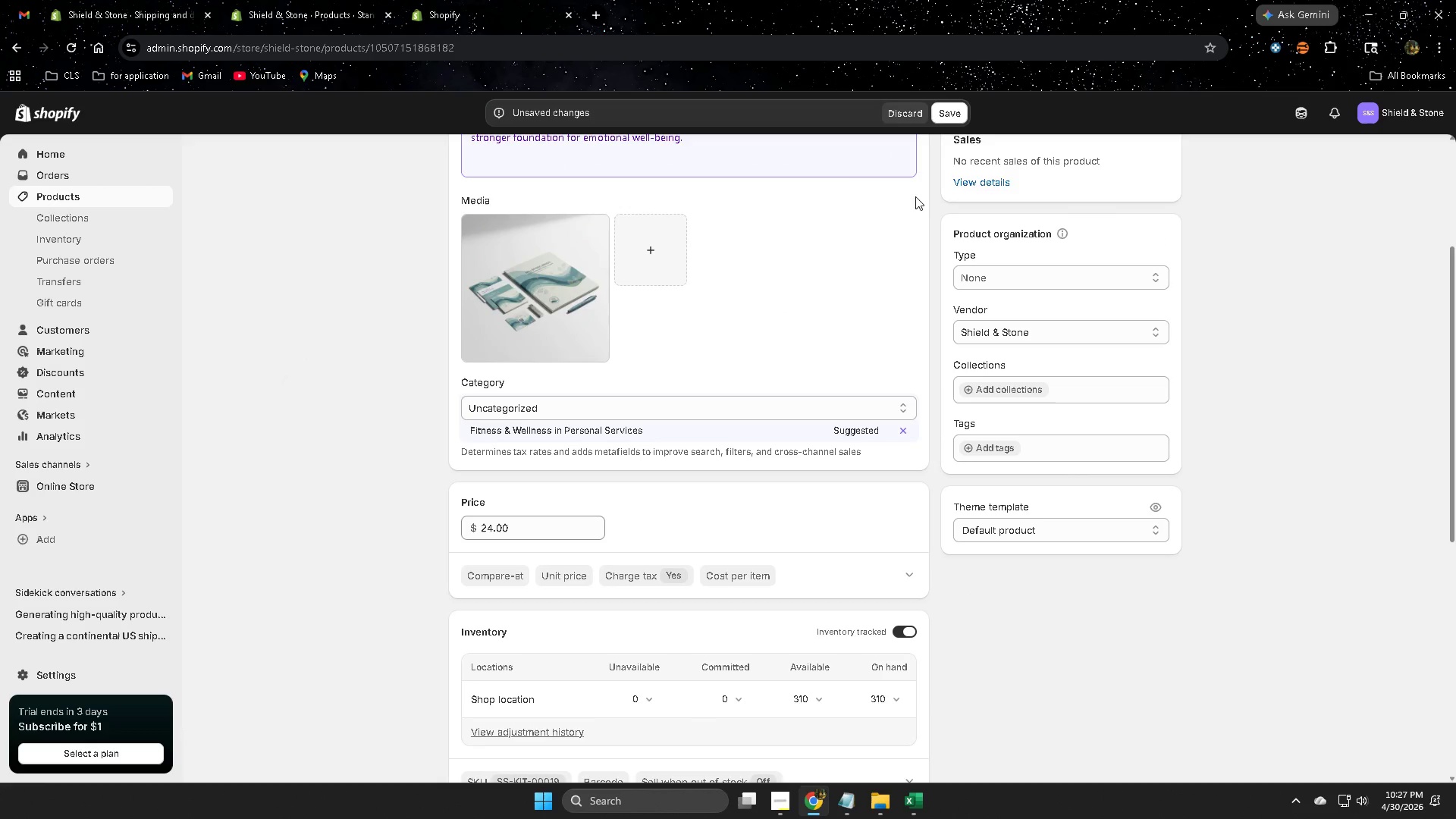 
left_click([944, 111])
 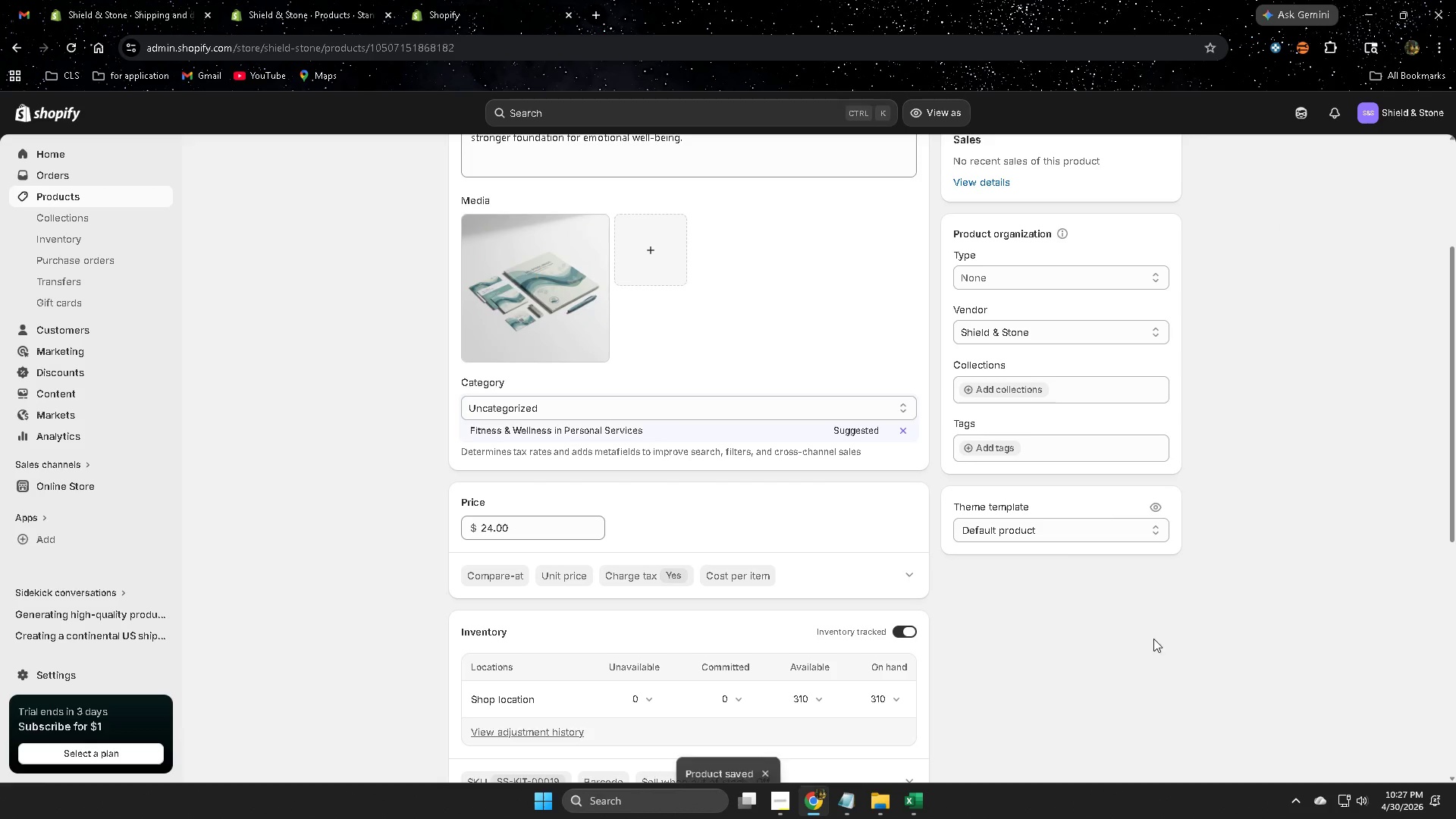 
left_click([465, 0])
 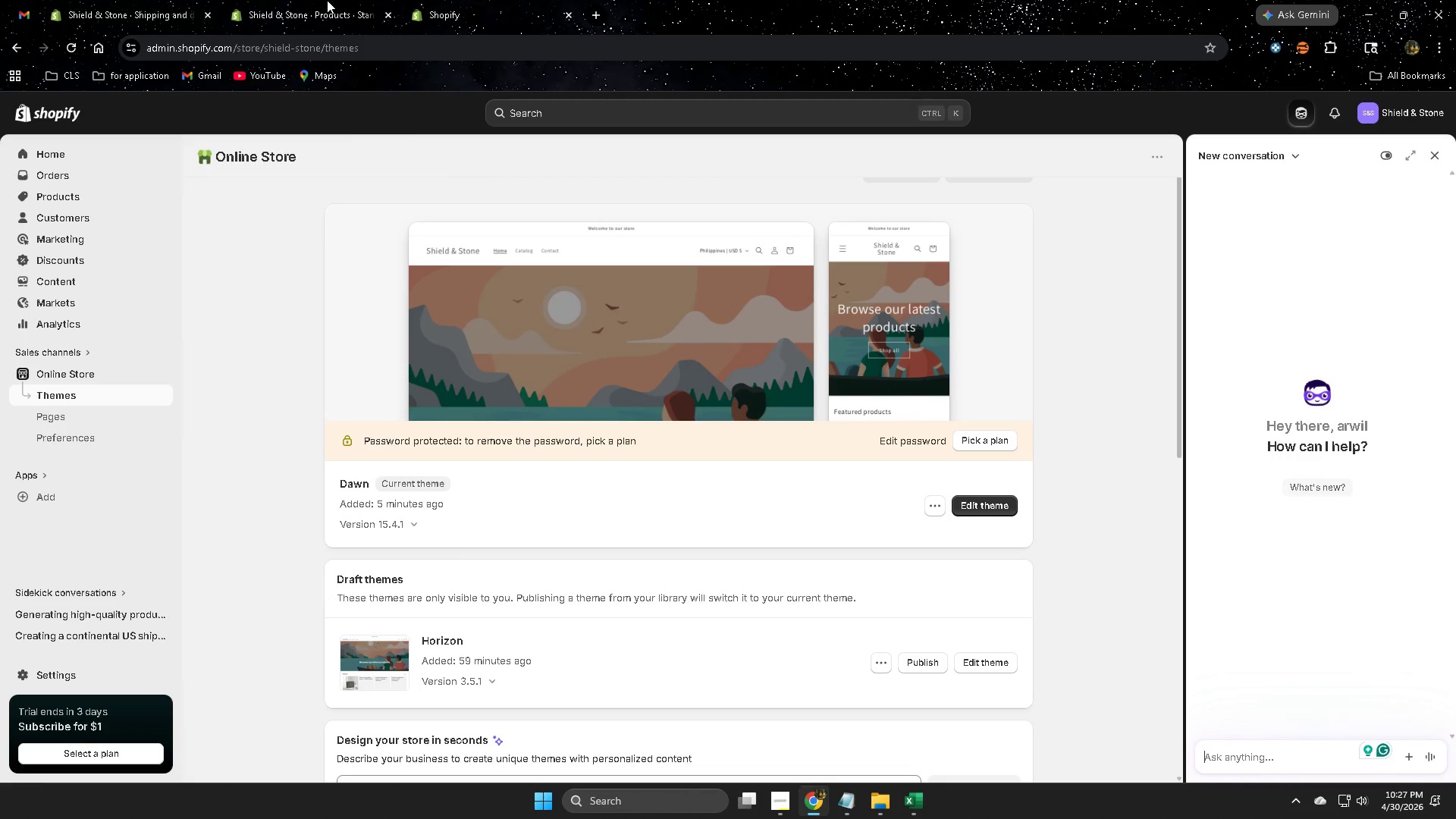 
left_click([290, 0])
 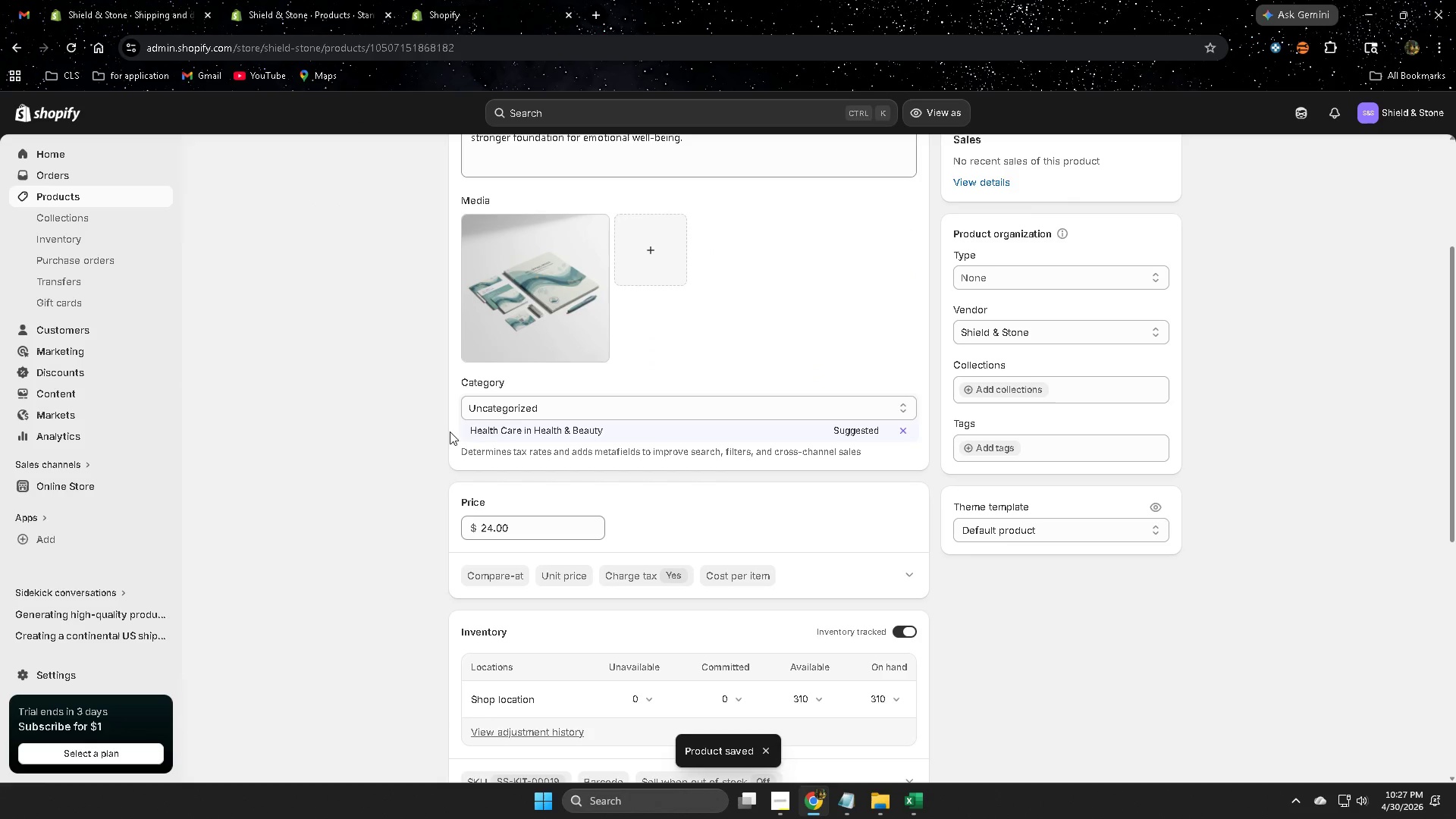 
scroll: coordinate [158, 392], scroll_direction: up, amount: 2.0
 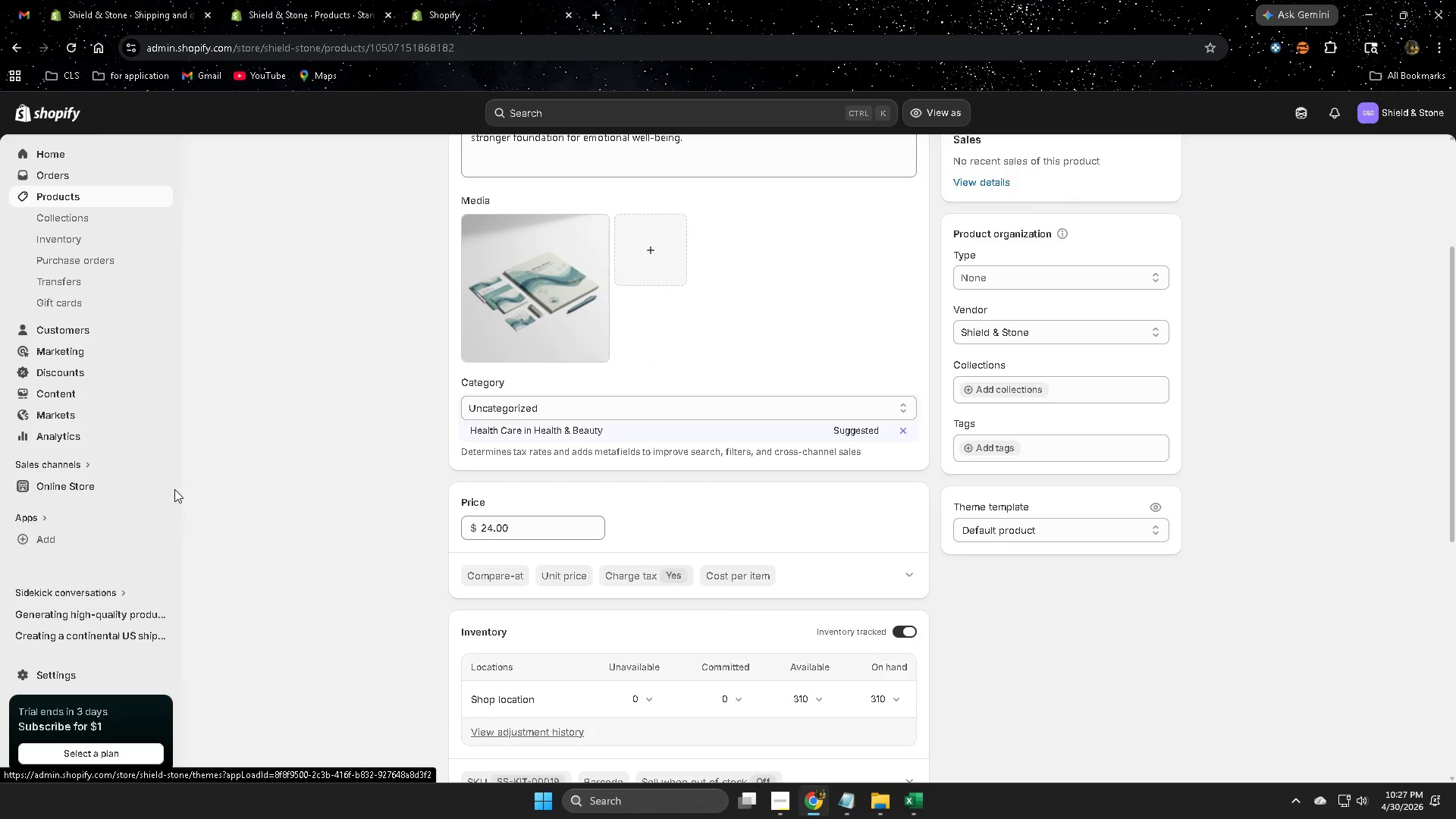 
left_click([158, 485])
 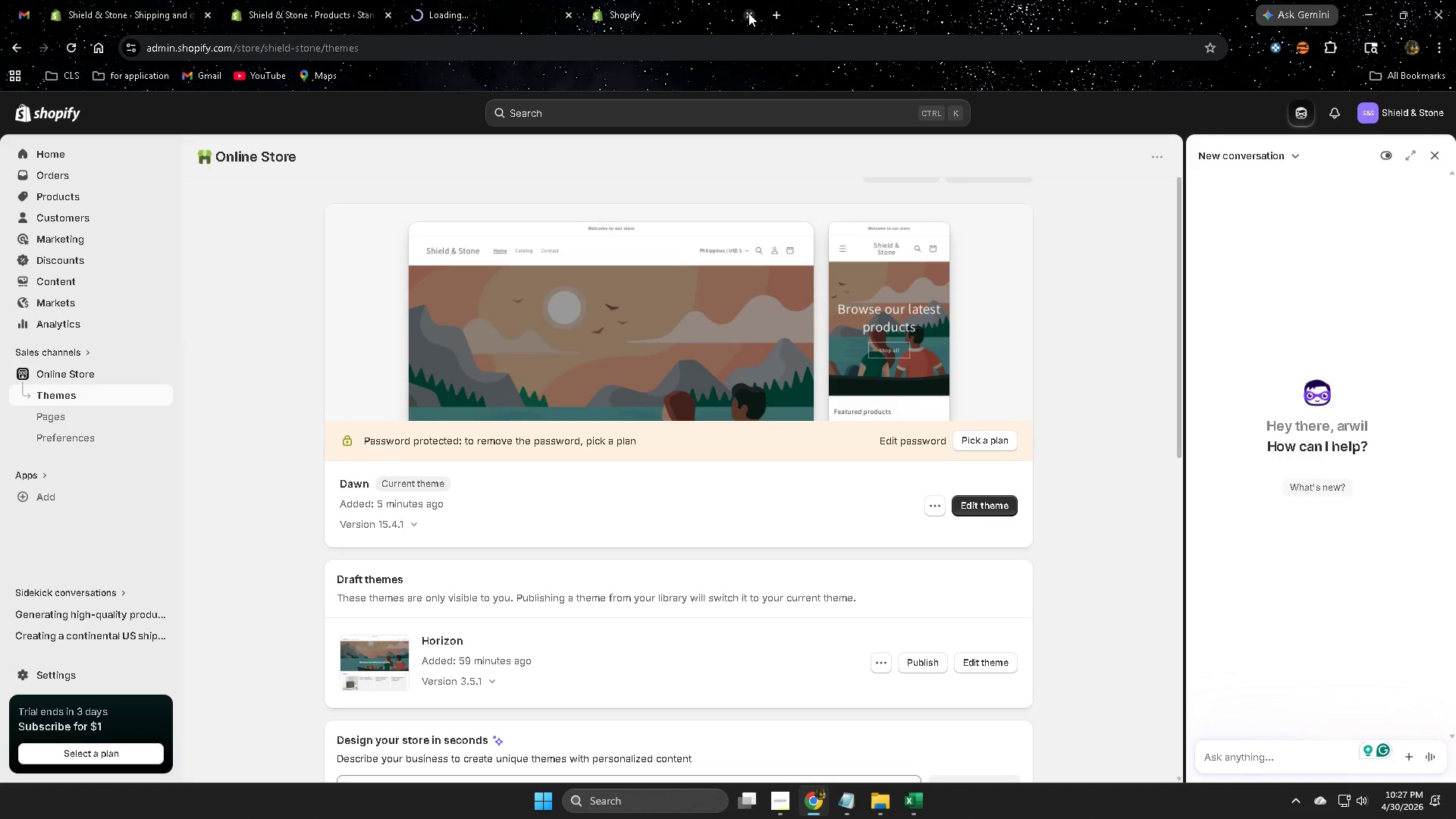 
left_click([750, 13])
 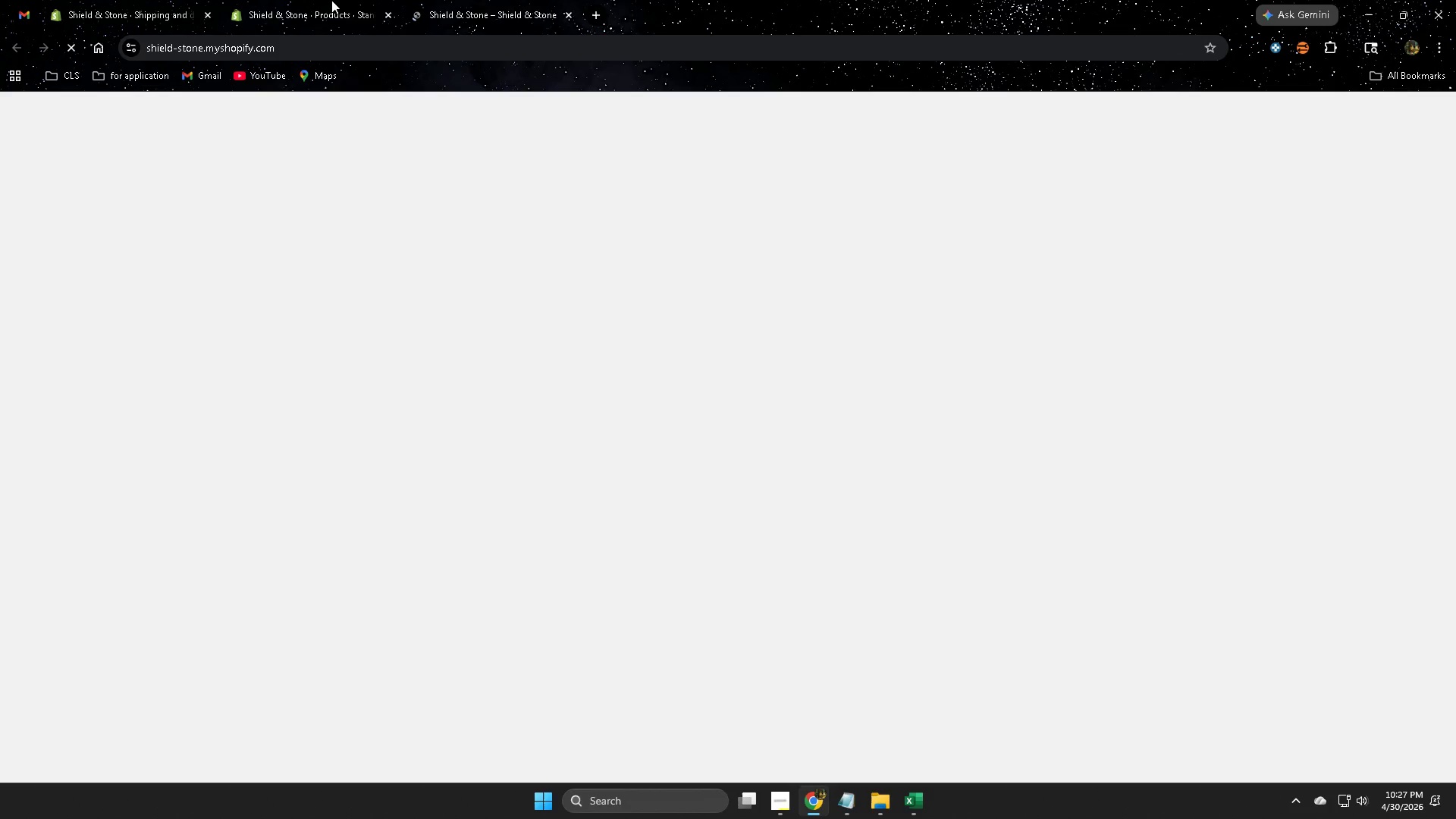 
left_click([111, 0])
 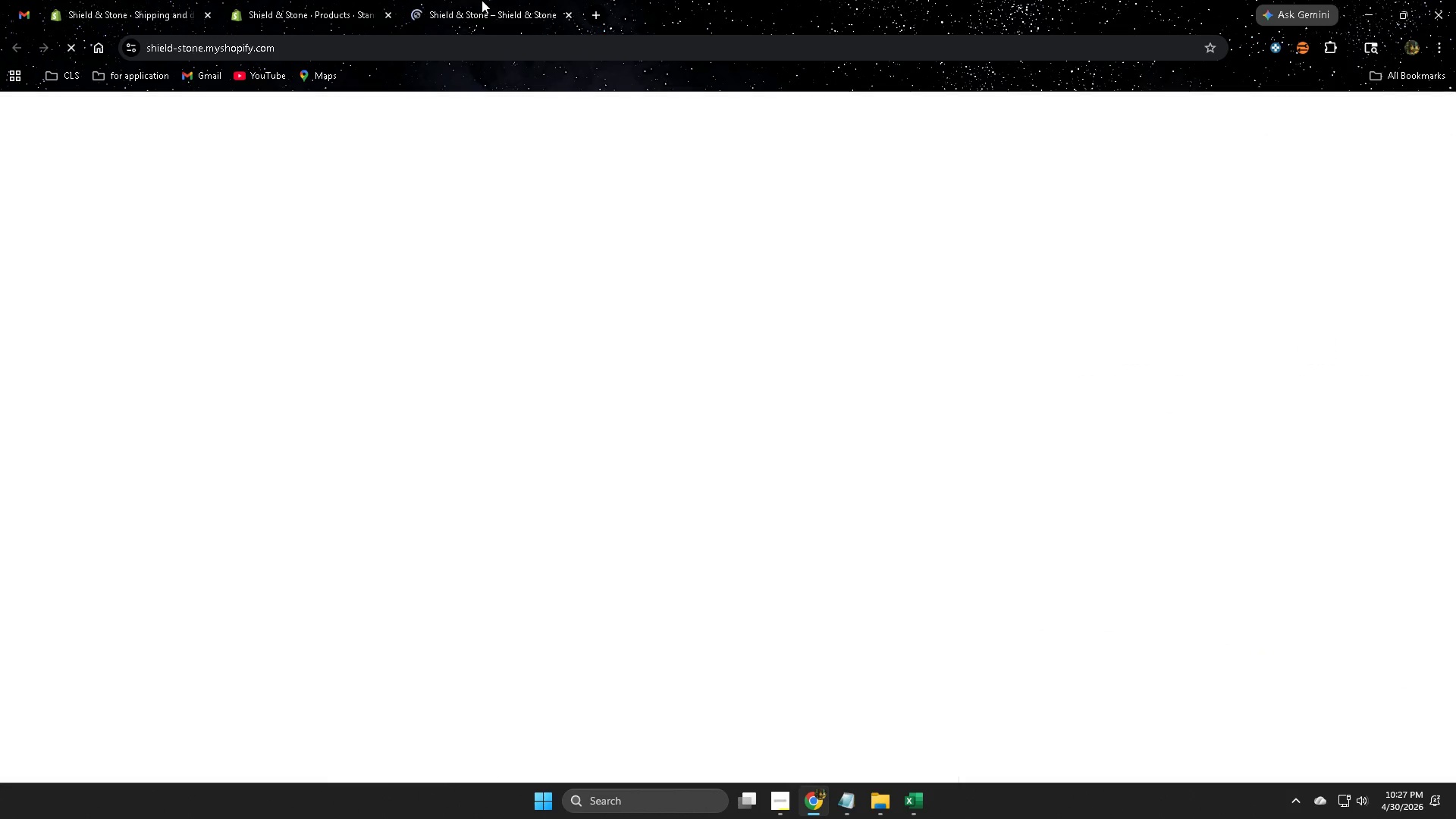 
scroll: coordinate [667, 430], scroll_direction: down, amount: 13.0
 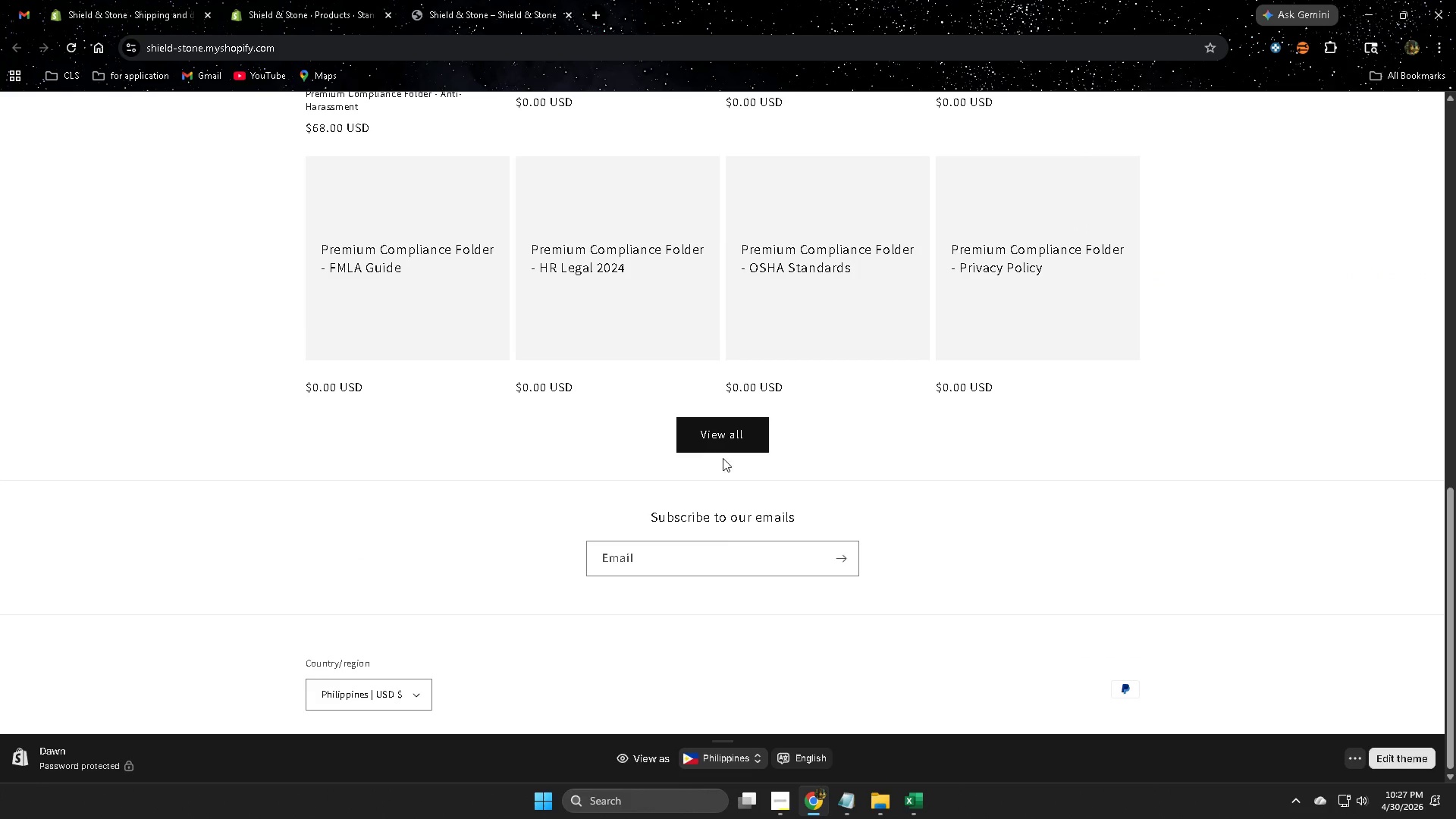 
left_click([731, 436])
 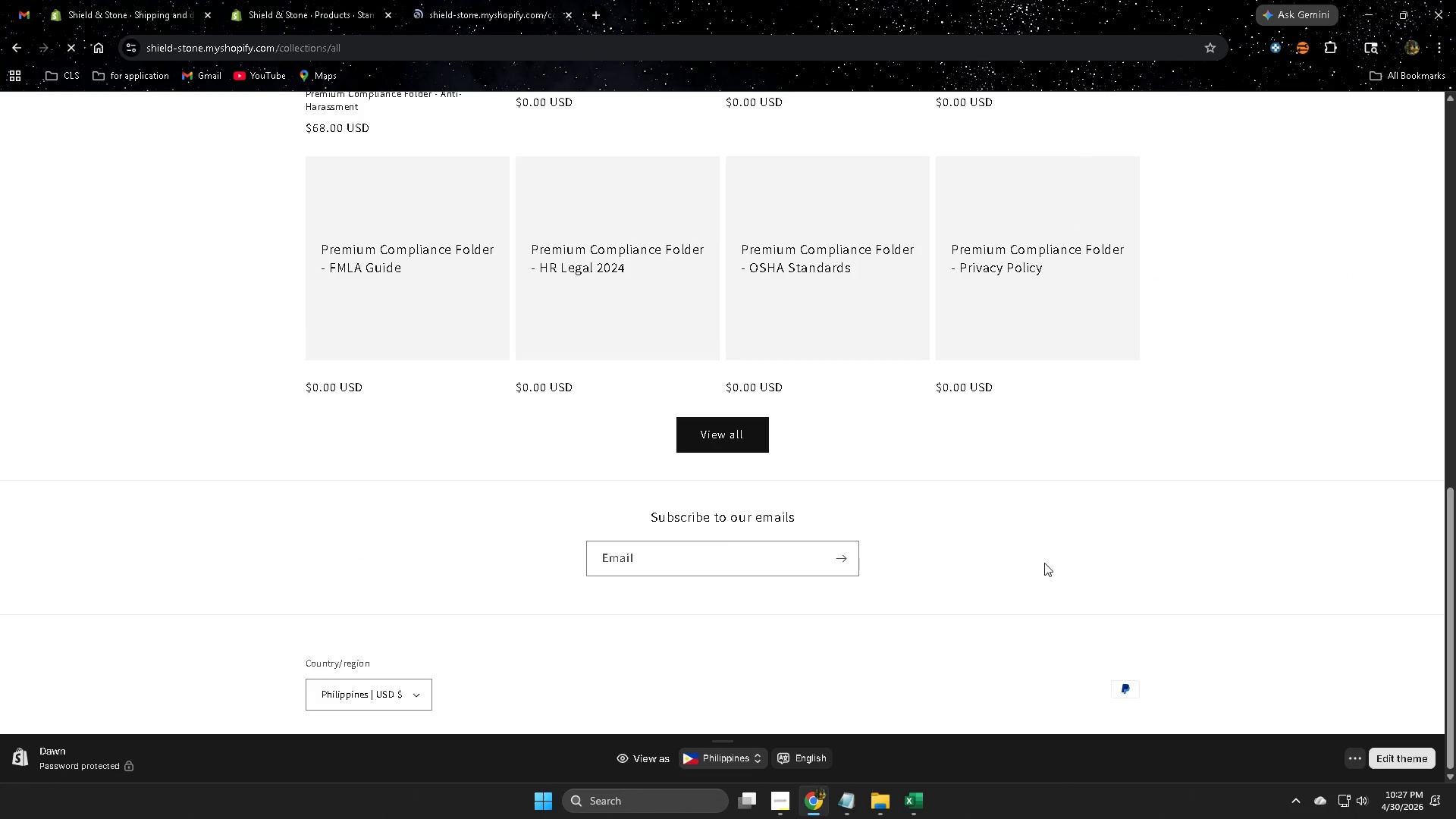 
scroll: coordinate [1153, 578], scroll_direction: down, amount: 15.0
 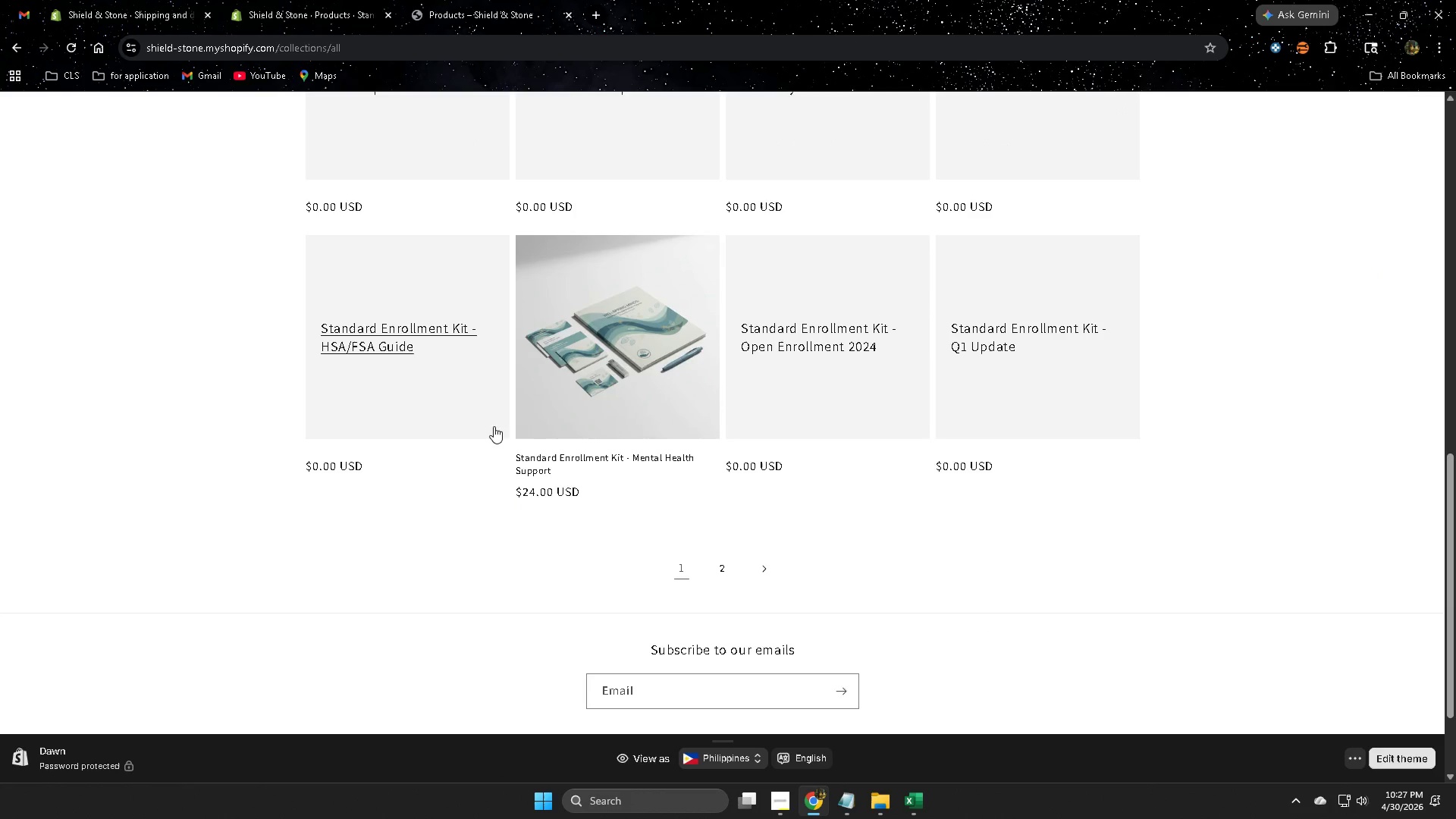 
scroll: coordinate [431, 277], scroll_direction: up, amount: 13.0
 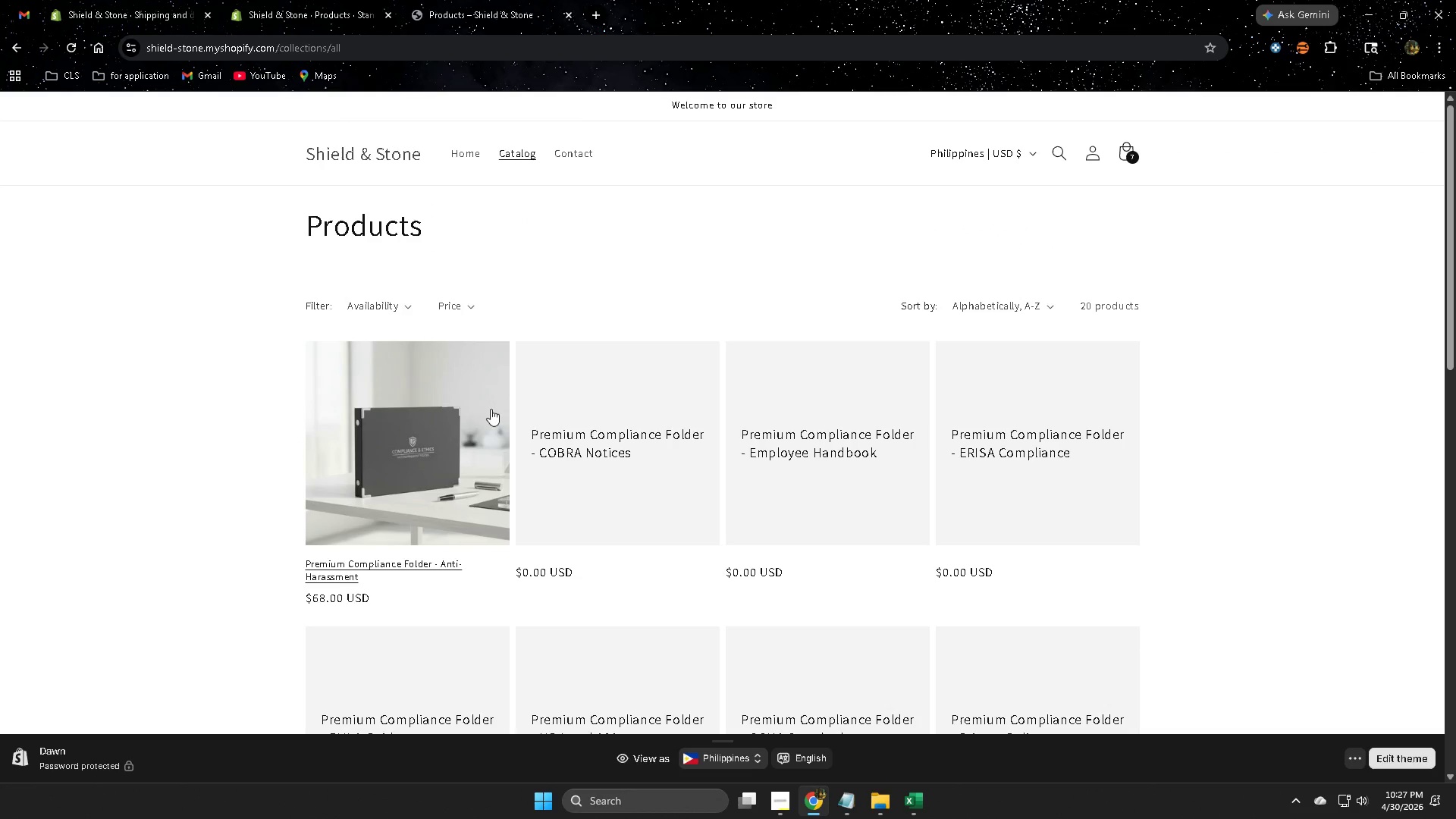 
left_click([453, 450])
 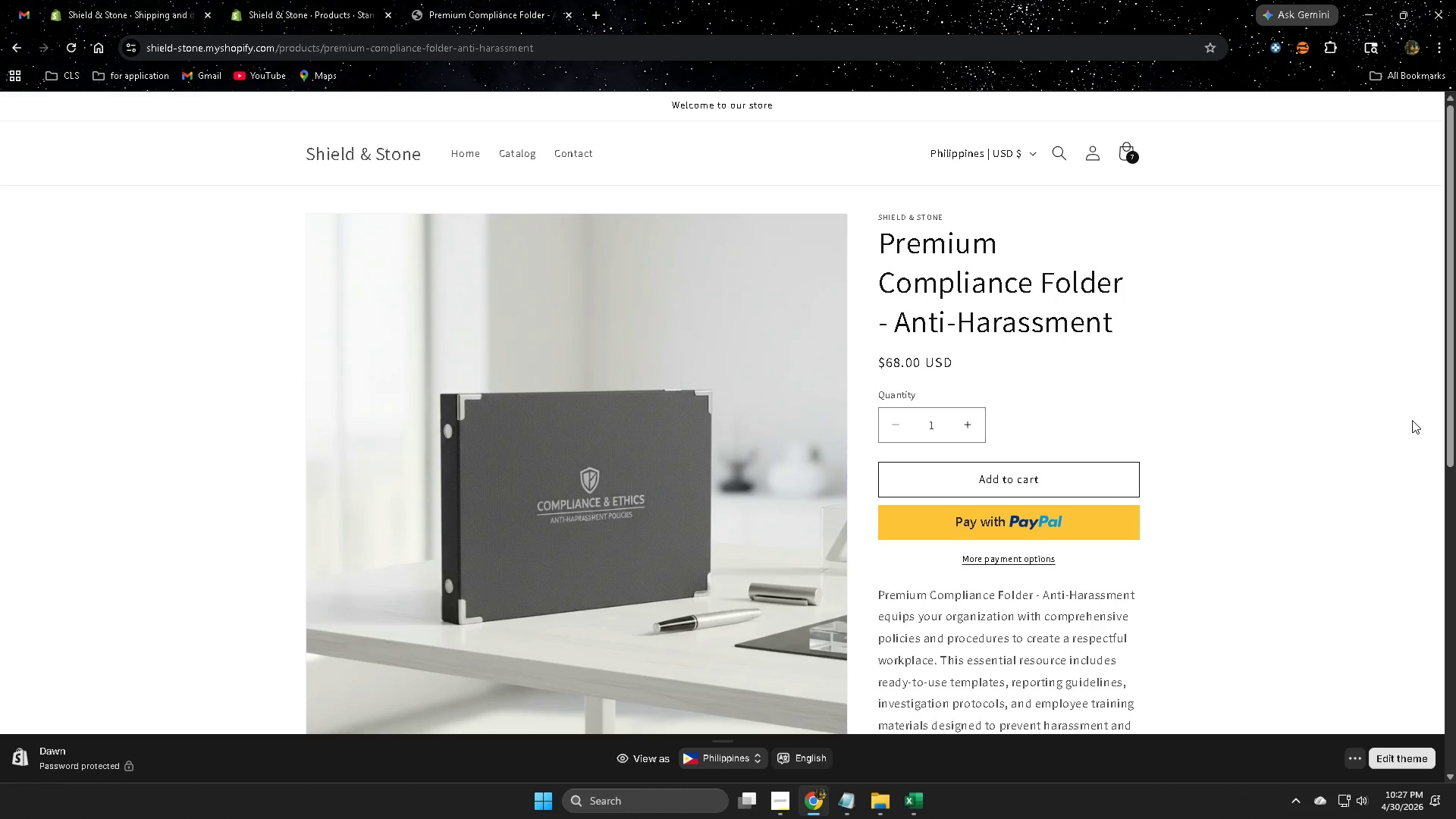 
wait(14.59)
 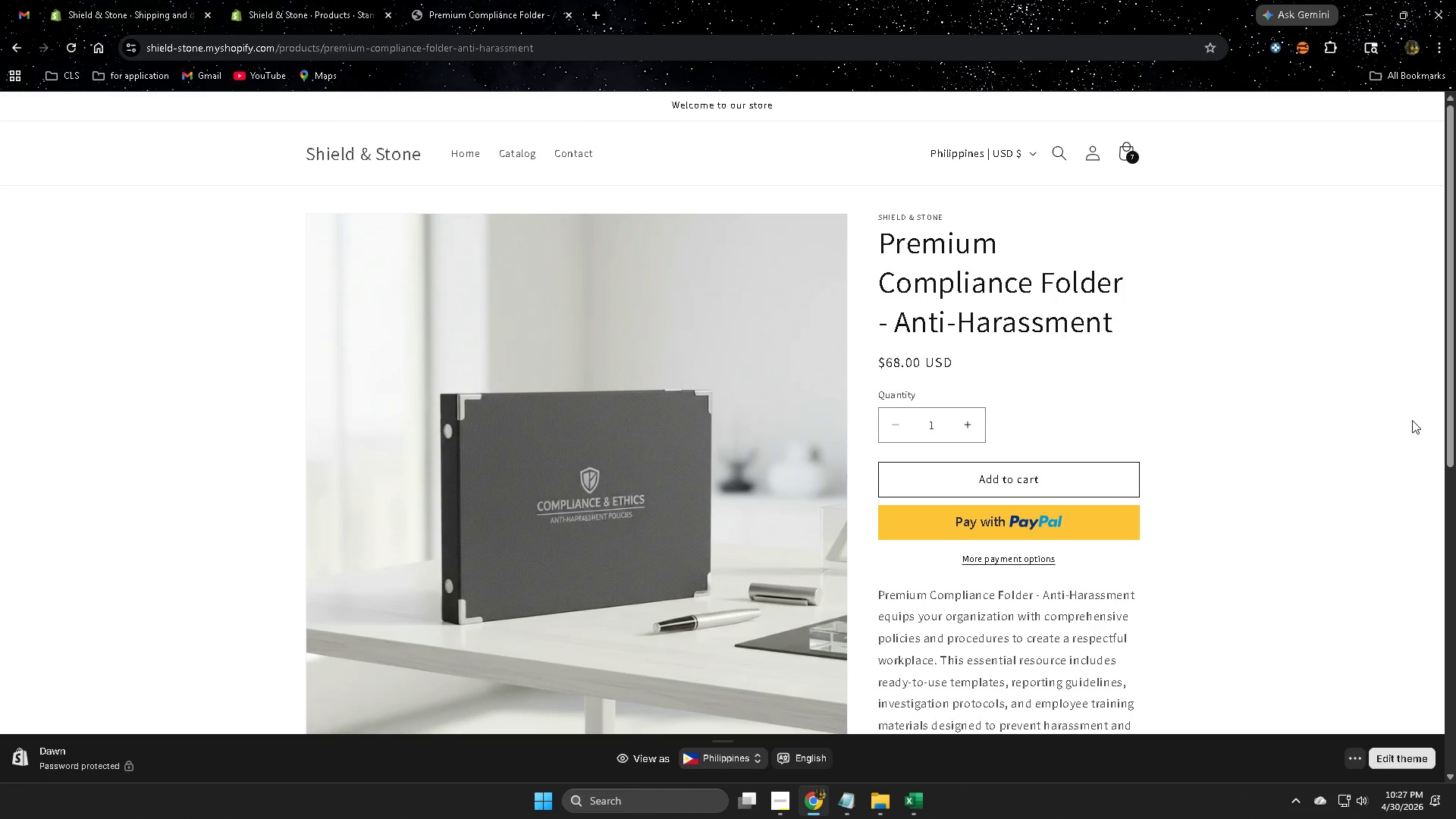 
left_click([1412, 420])
 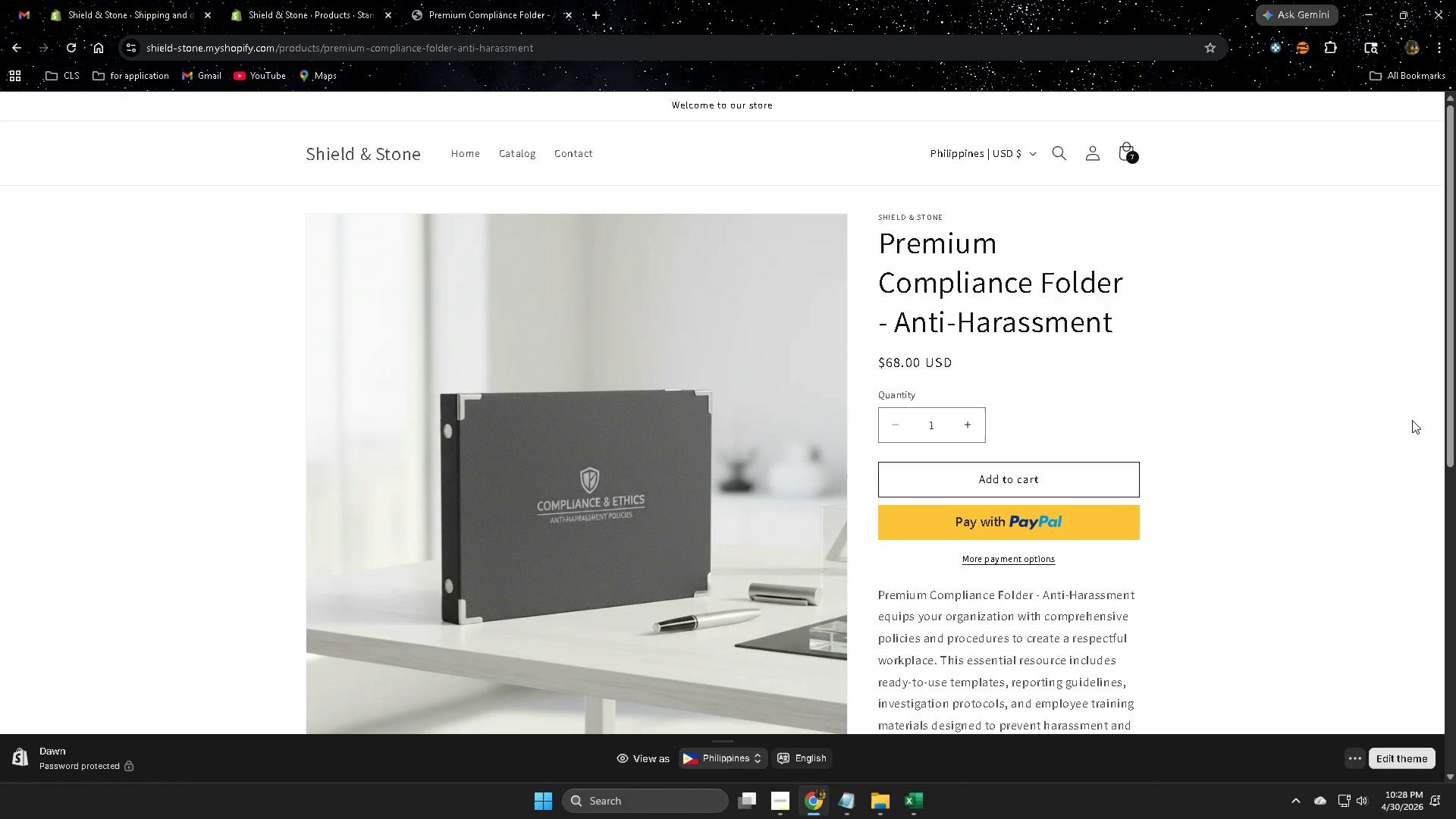 
wait(21.62)
 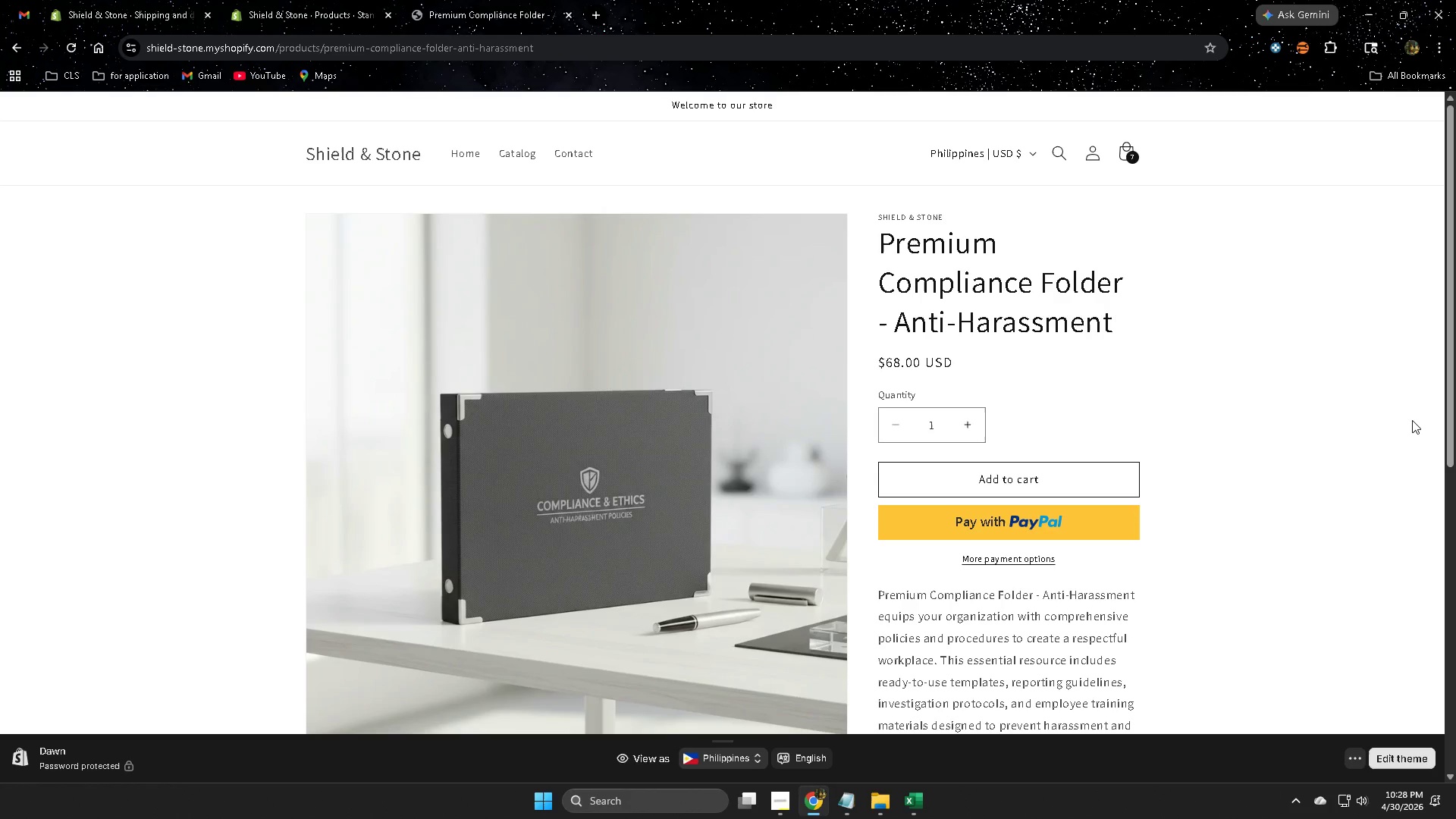 
scroll: coordinate [1101, 278], scroll_direction: down, amount: 2.0
 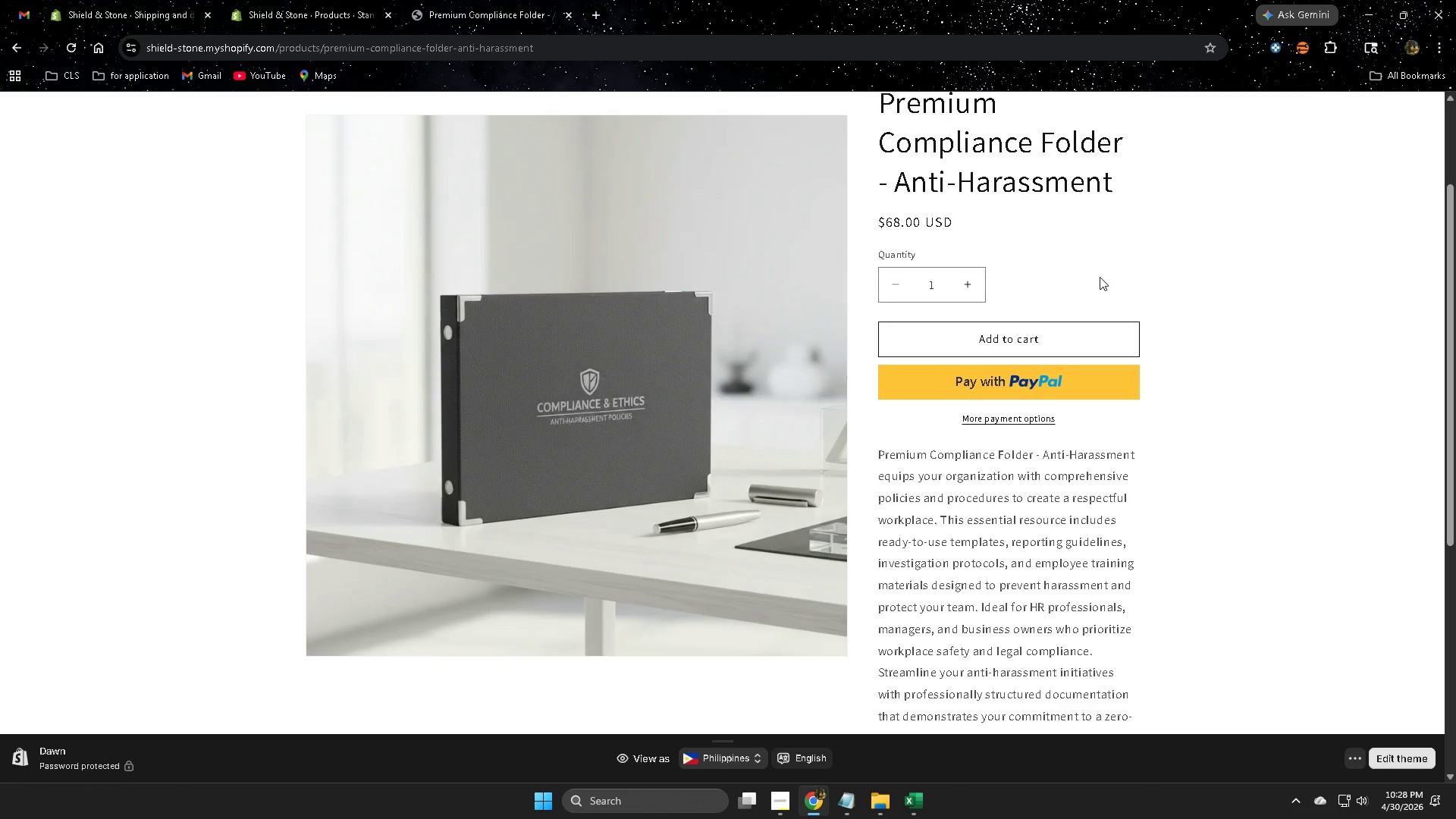 
scroll: coordinate [1099, 276], scroll_direction: up, amount: 2.0
 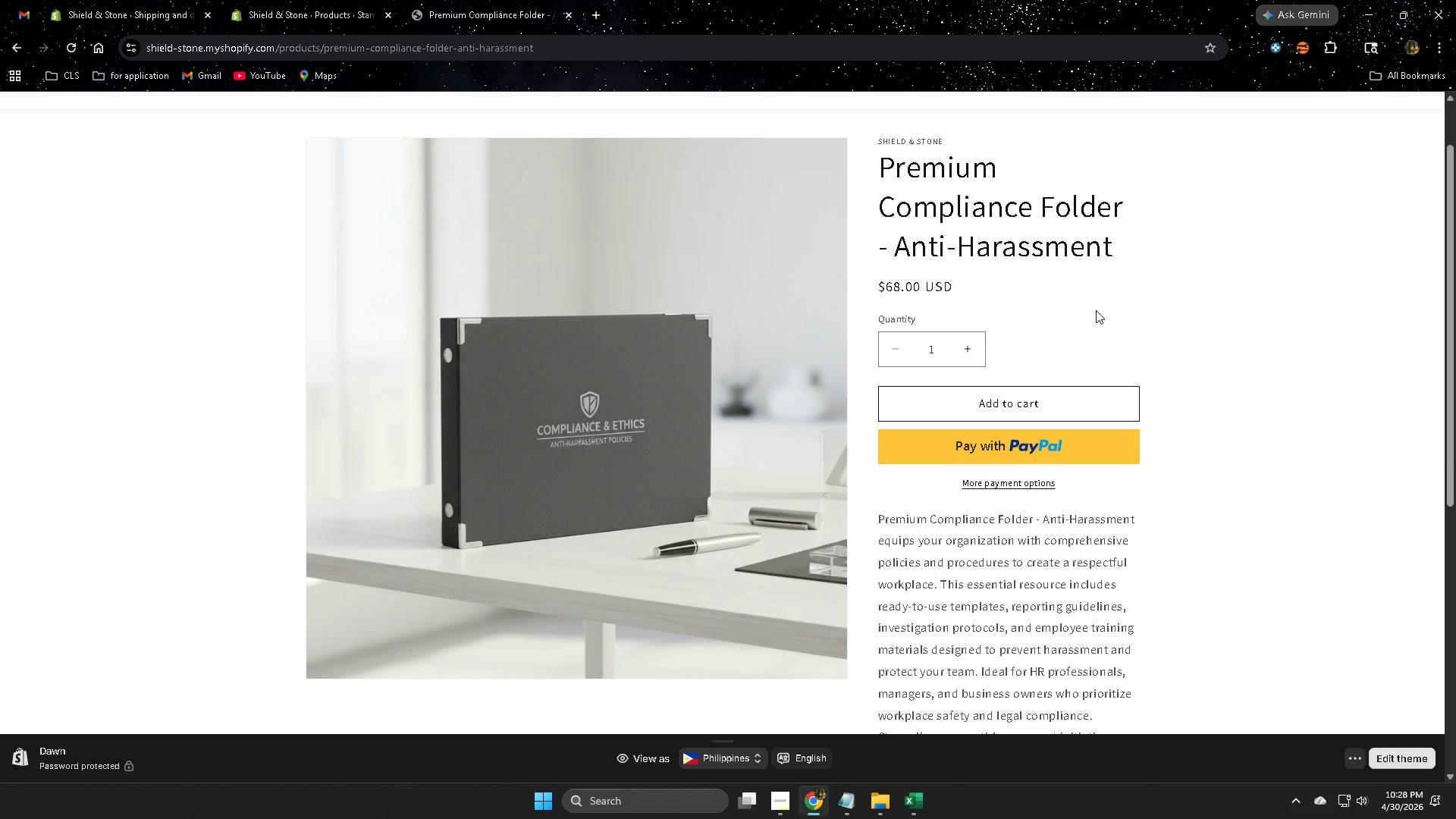 
wait(35.37)
 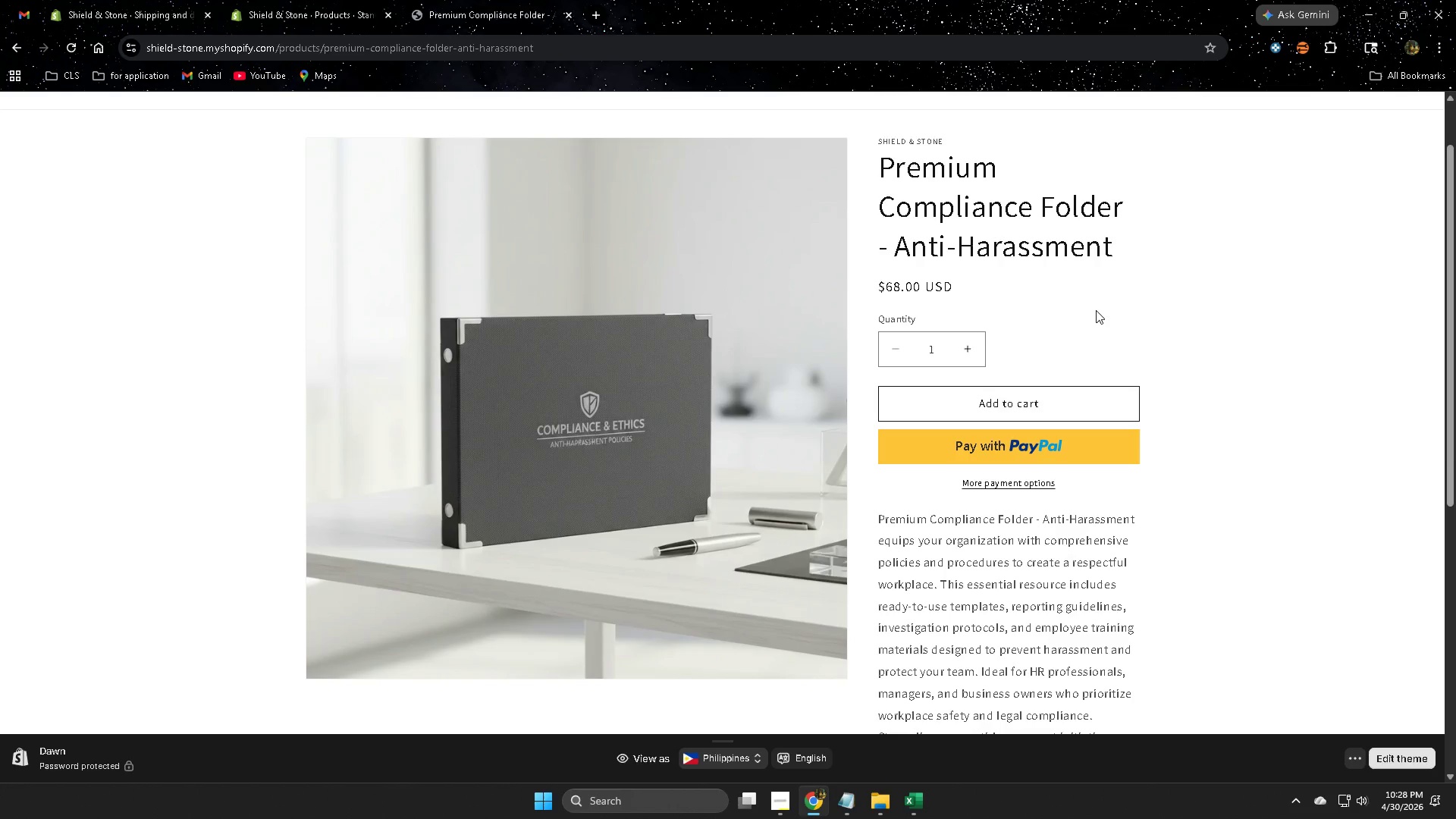 
scroll: coordinate [1061, 460], scroll_direction: down, amount: 2.0
 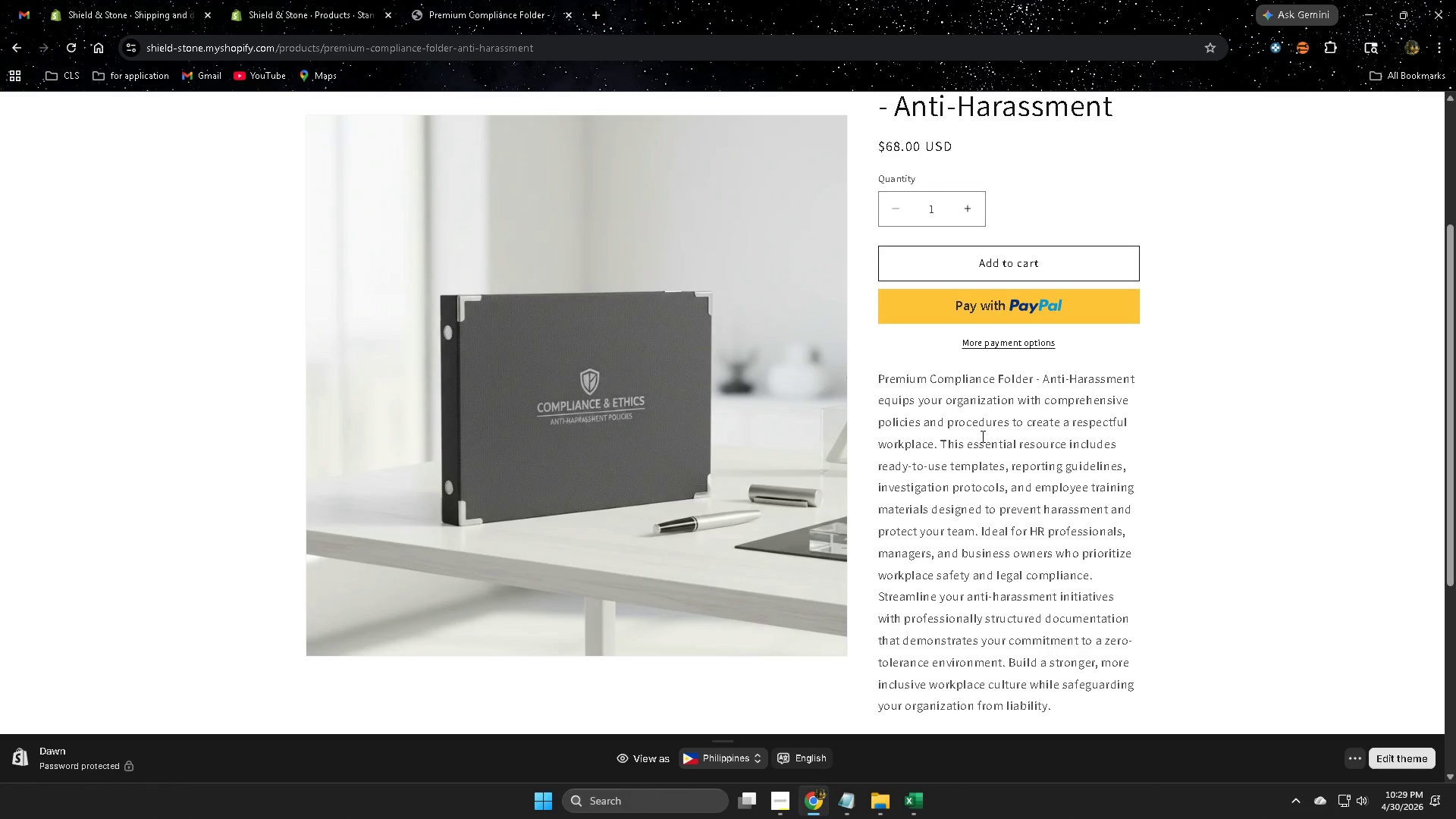 
wait(16.89)
 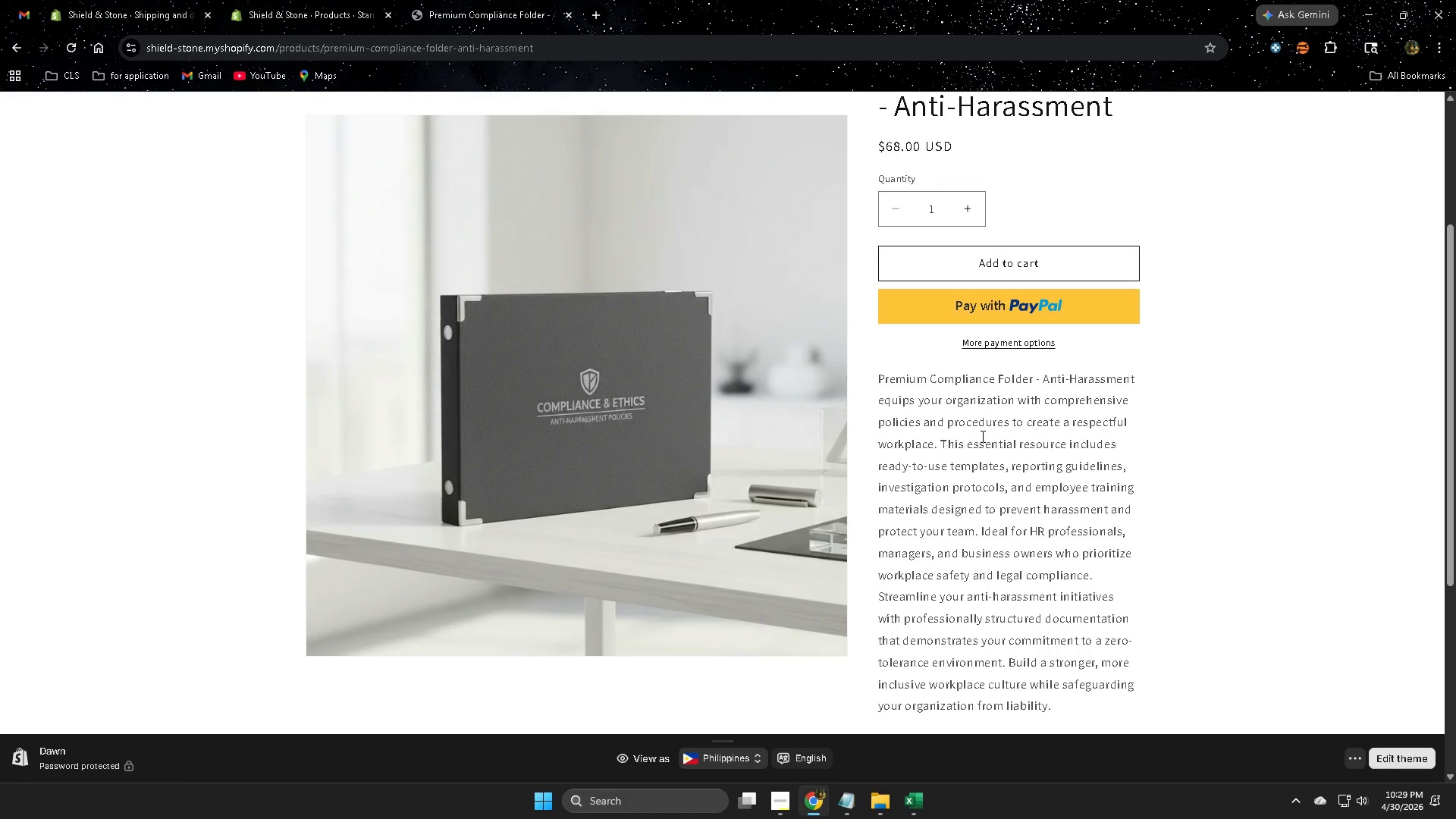 
scroll: coordinate [996, 443], scroll_direction: down, amount: 1.0
 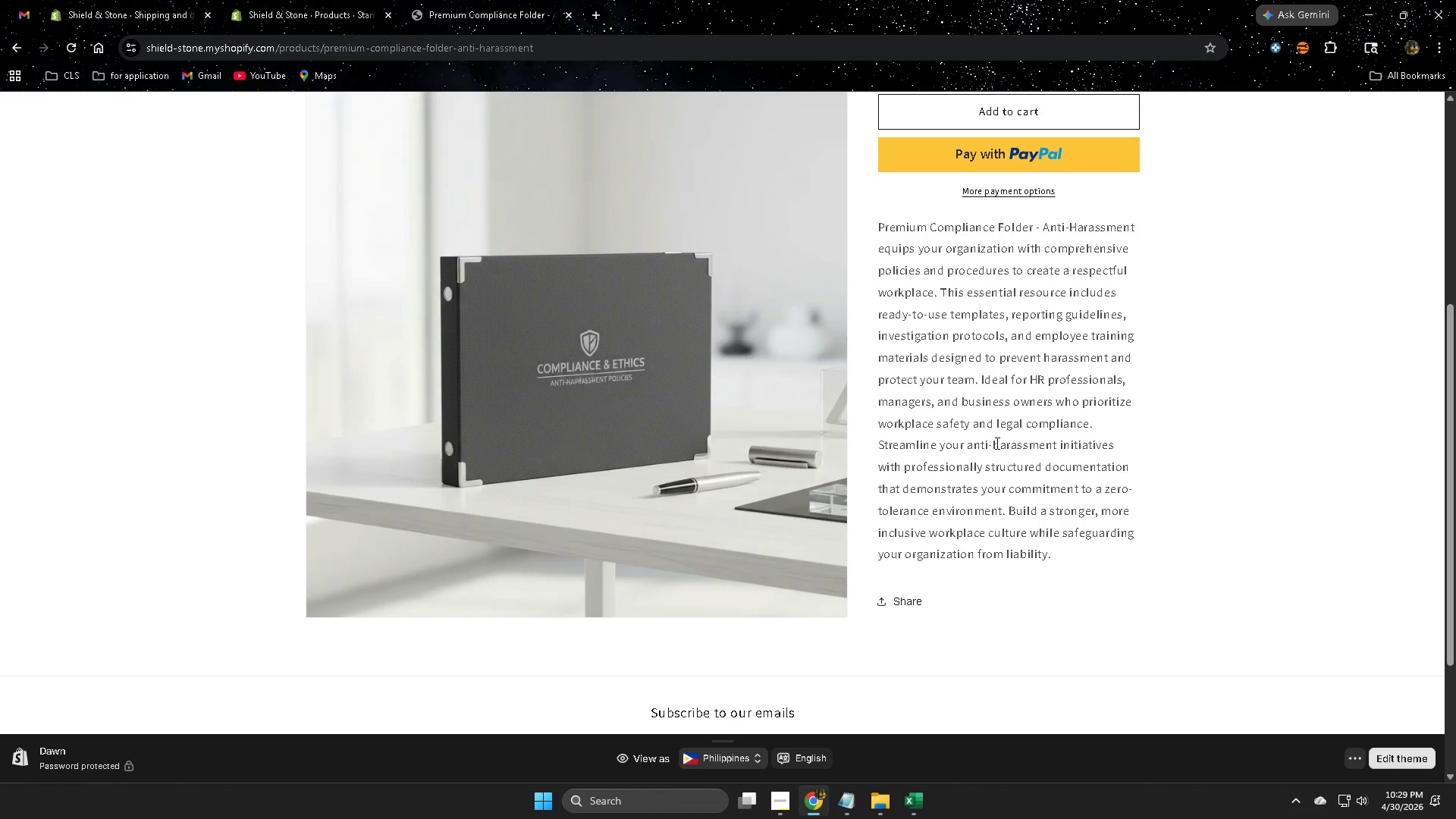 
scroll: coordinate [996, 443], scroll_direction: up, amount: 2.0
 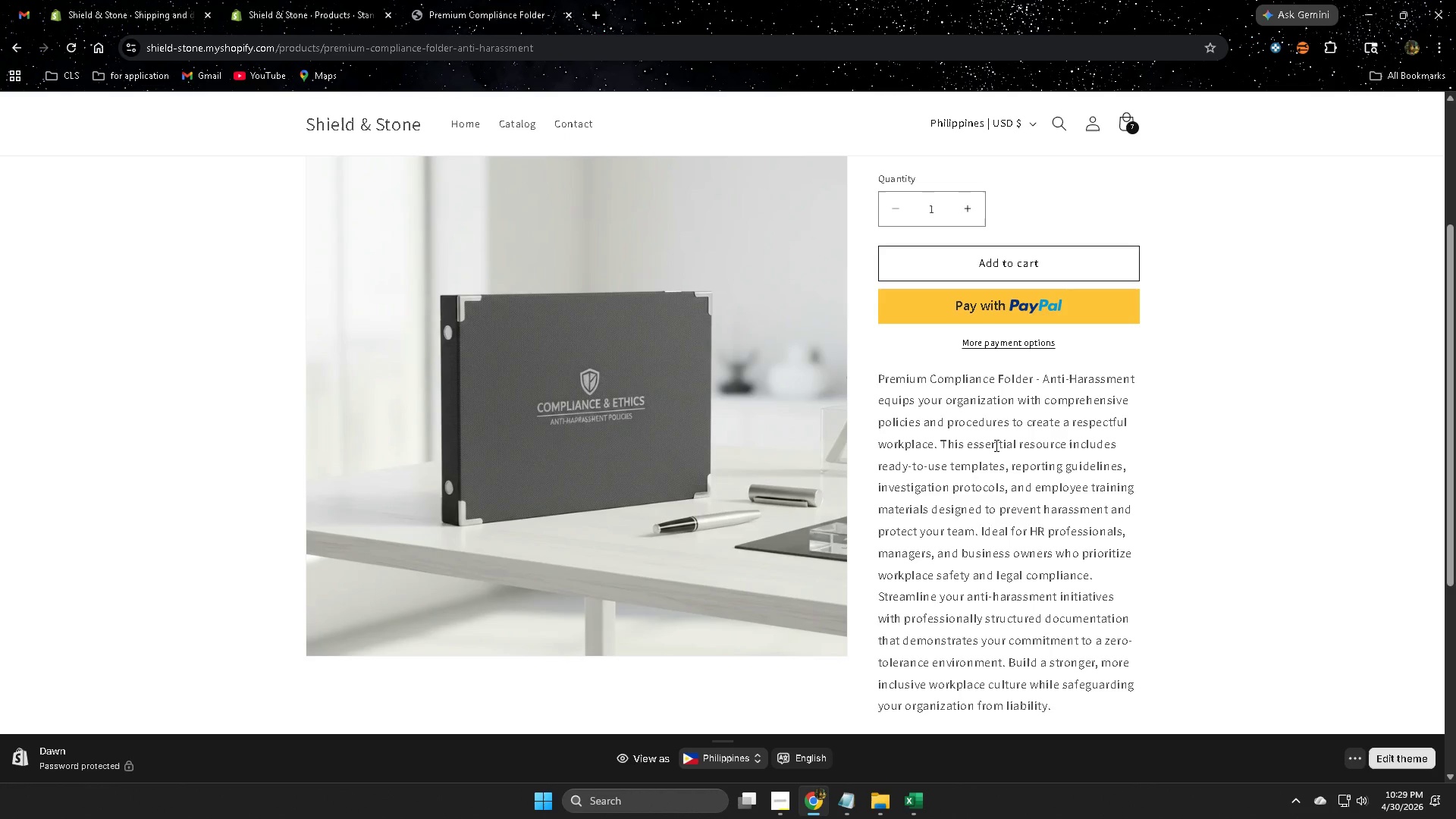 
wait(38.95)
 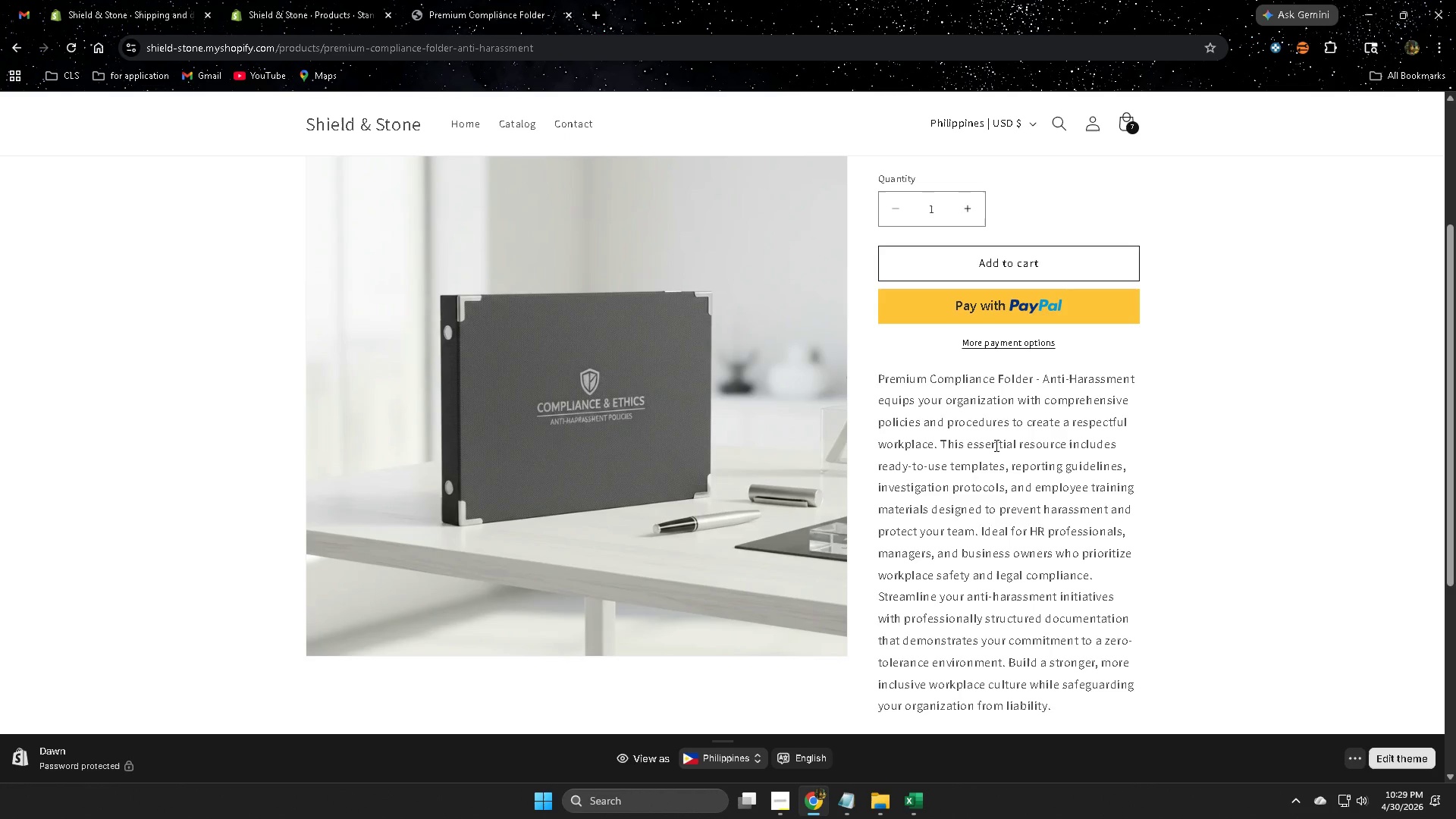 
scroll: coordinate [1079, 482], scroll_direction: down, amount: 1.0
 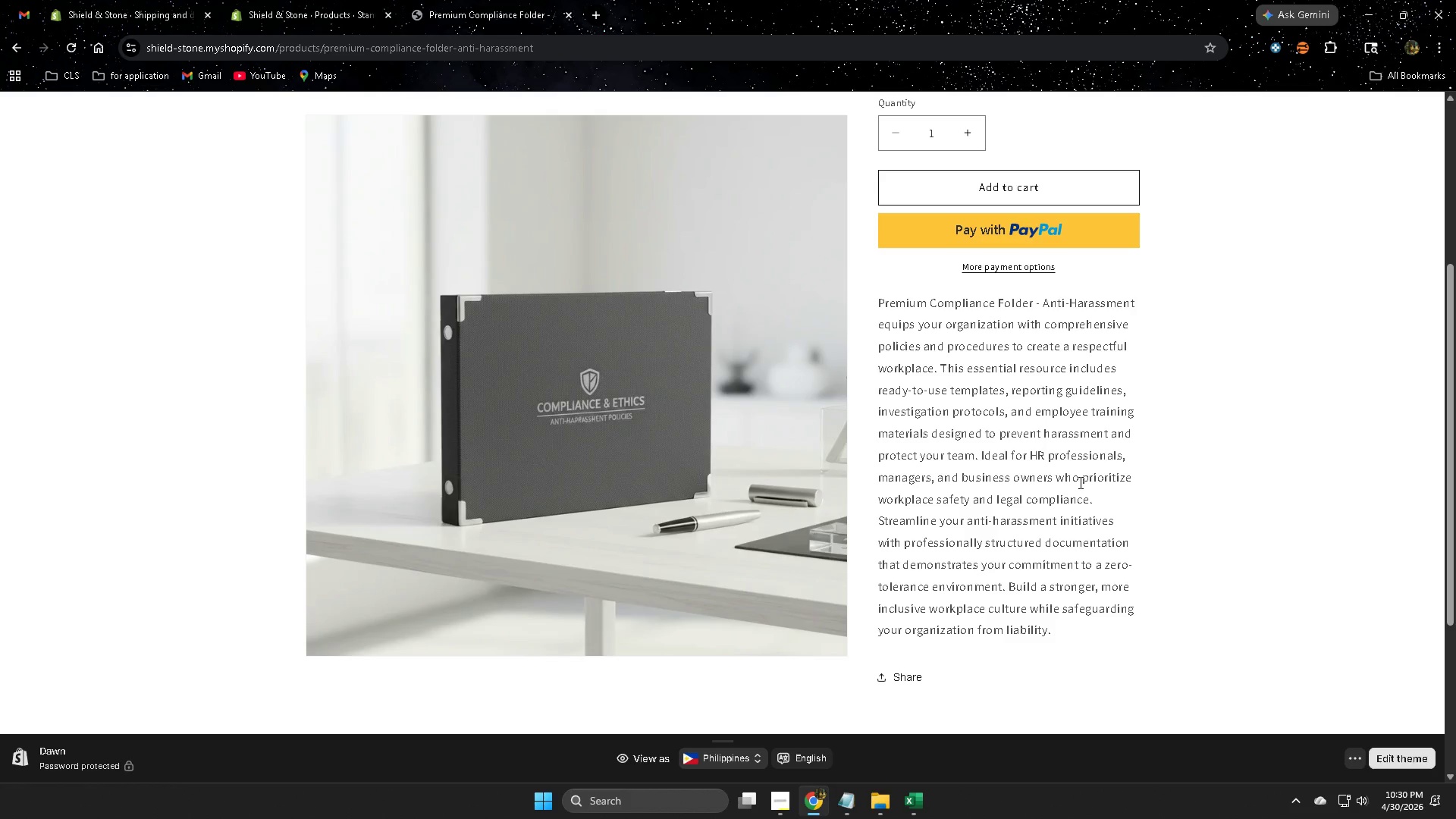 
wait(28.26)
 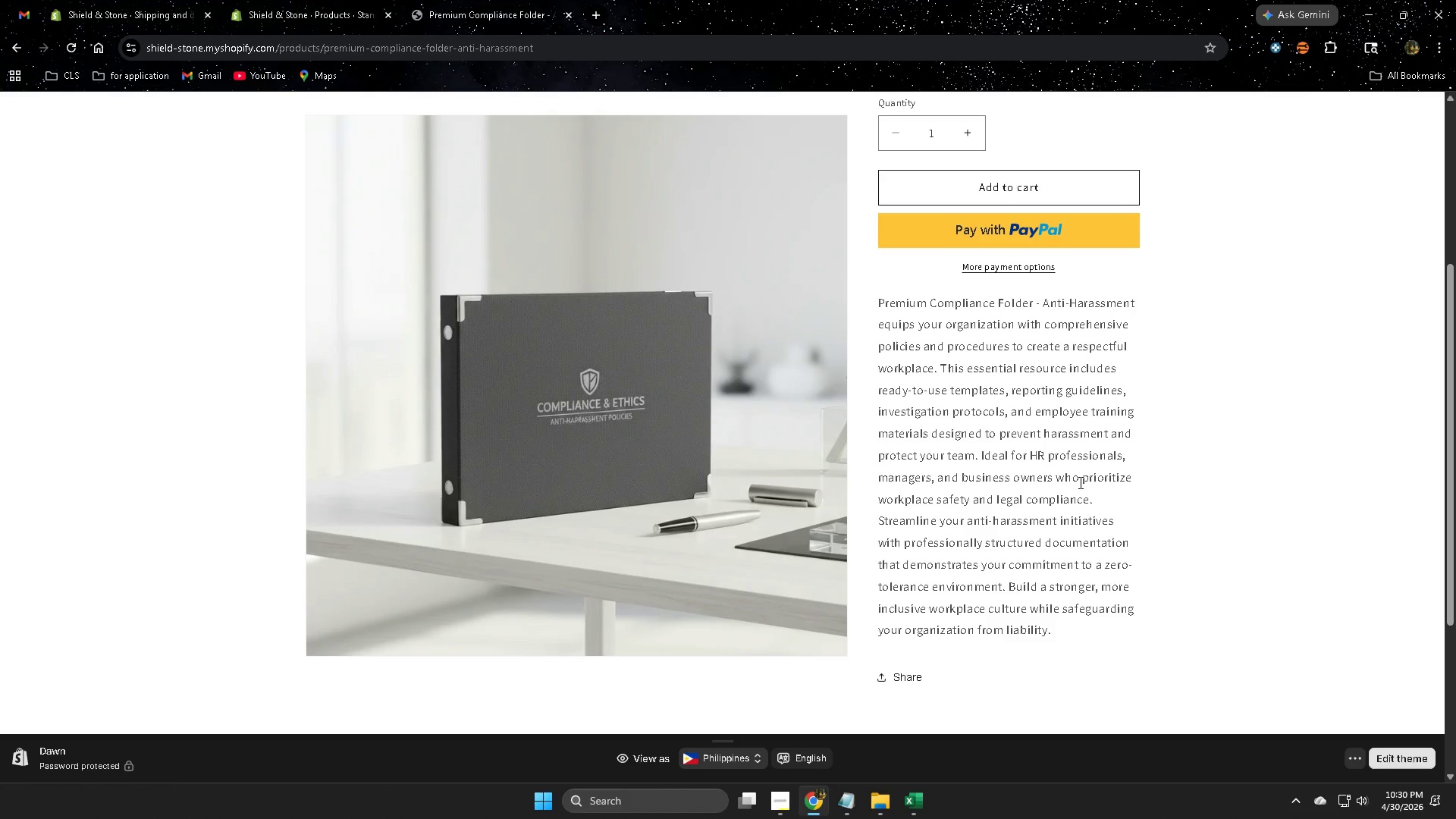 
scroll: coordinate [944, 337], scroll_direction: up, amount: 4.0
 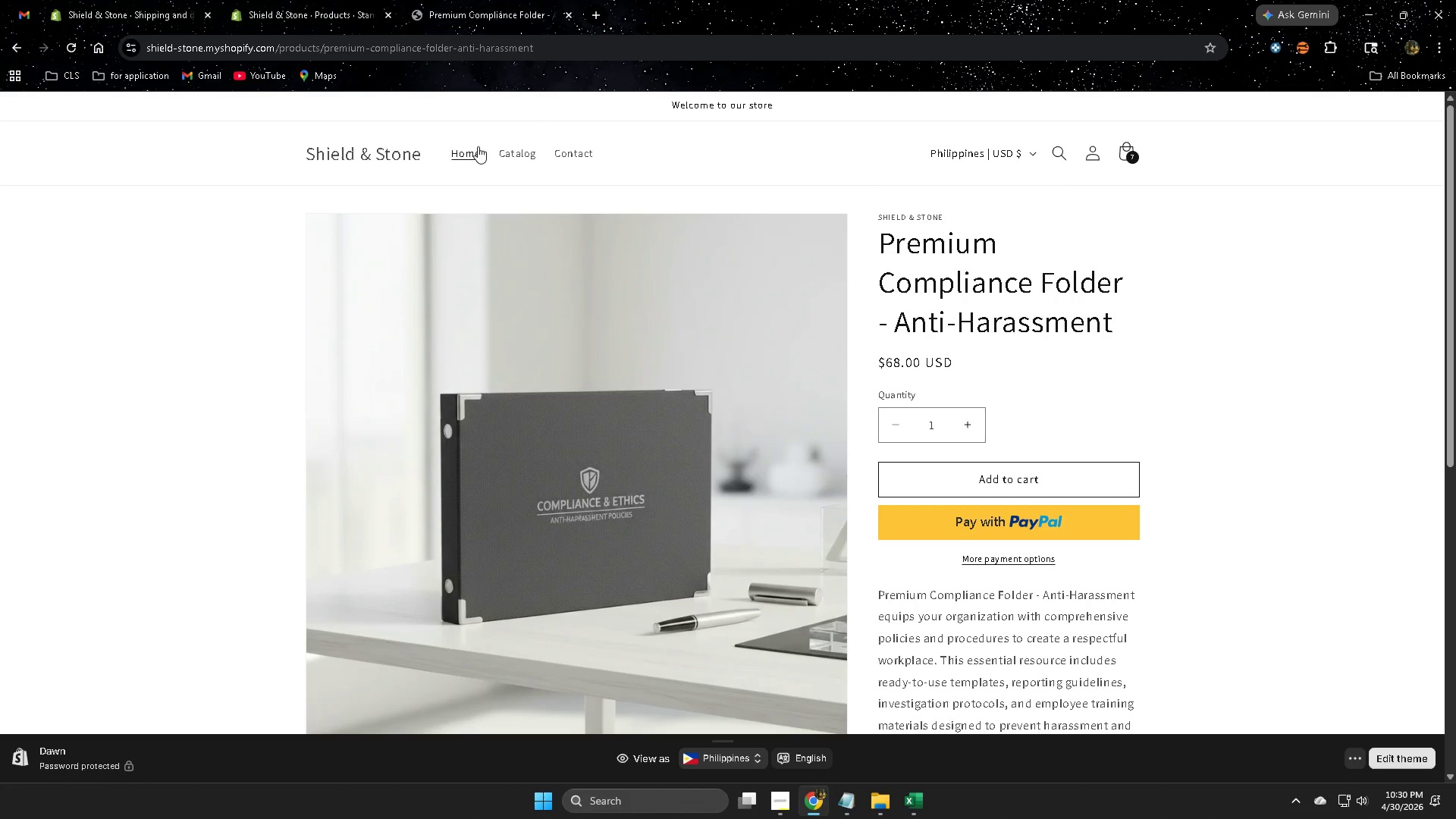 
left_click([475, 149])
 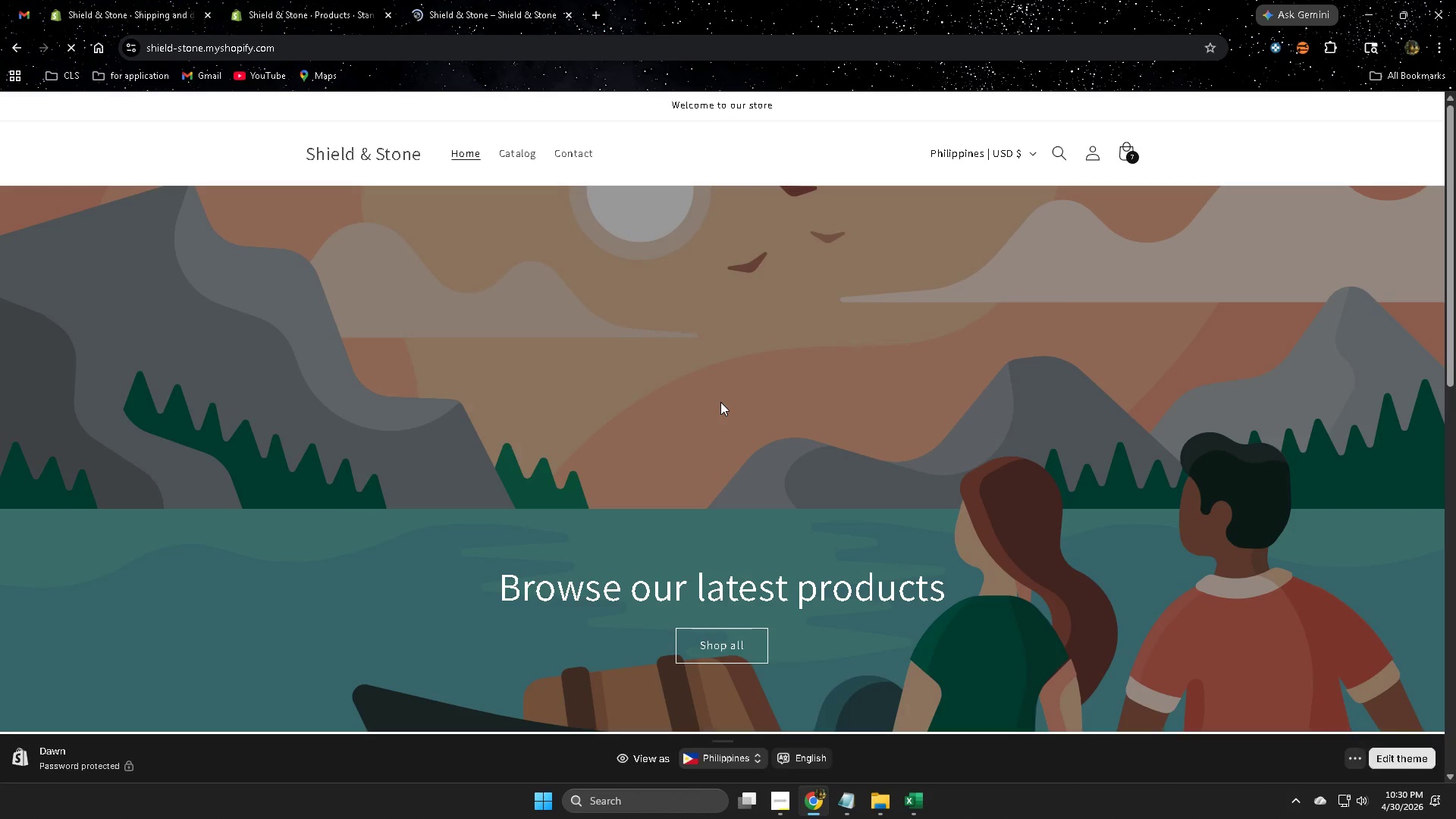 
scroll: coordinate [720, 402], scroll_direction: down, amount: 5.0
 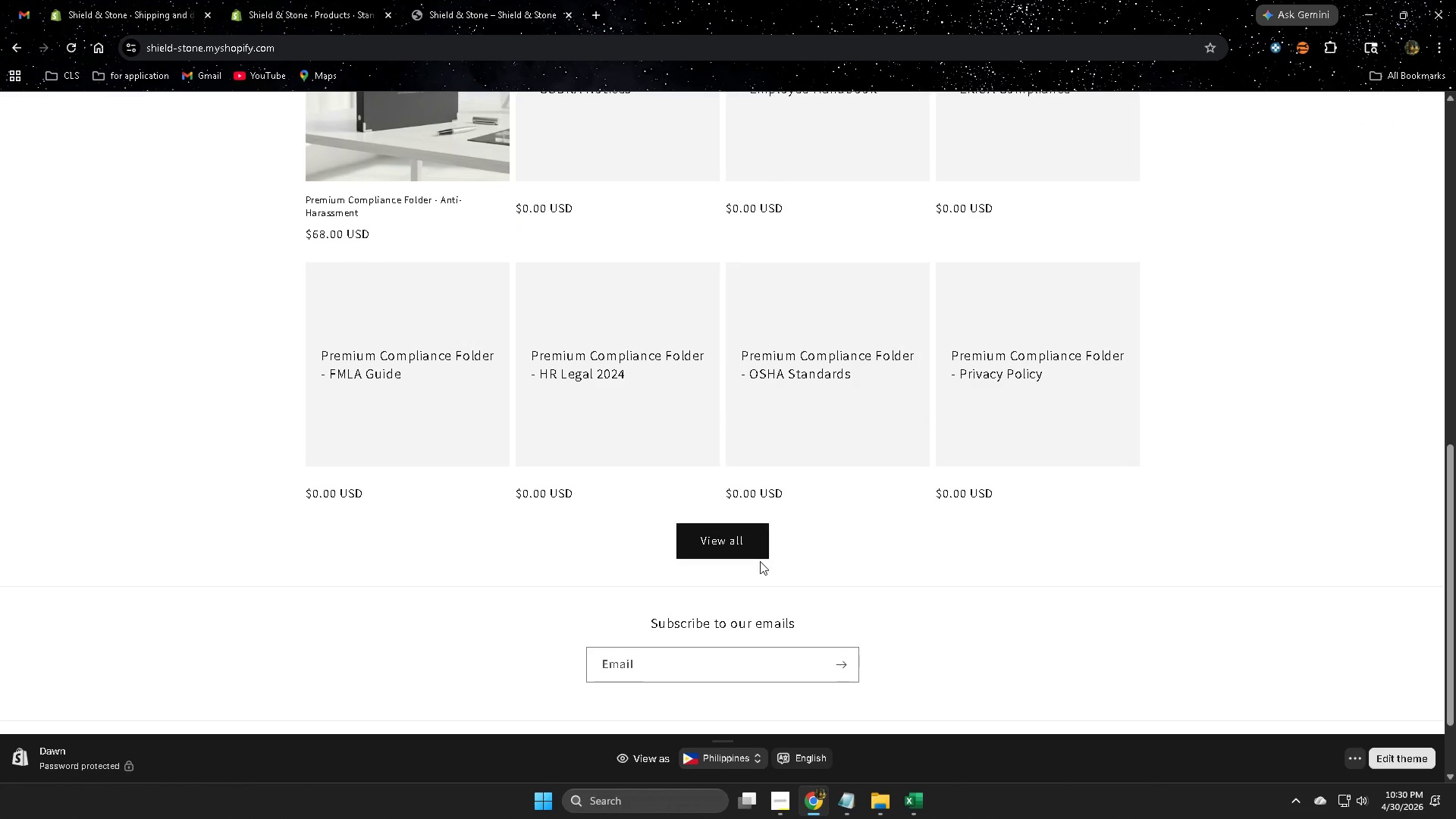 
left_click([760, 560])
 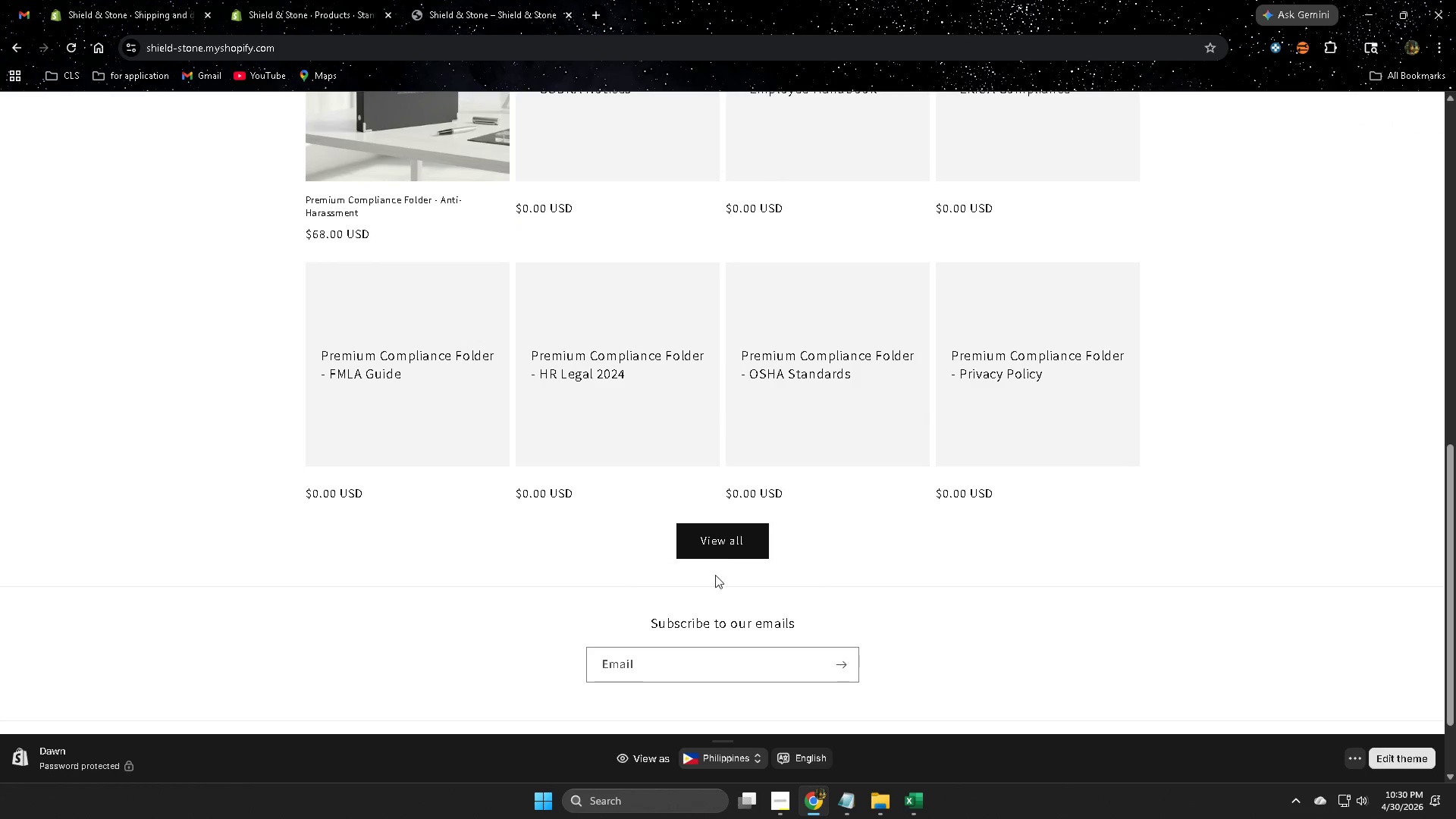 
left_click([785, 433])
 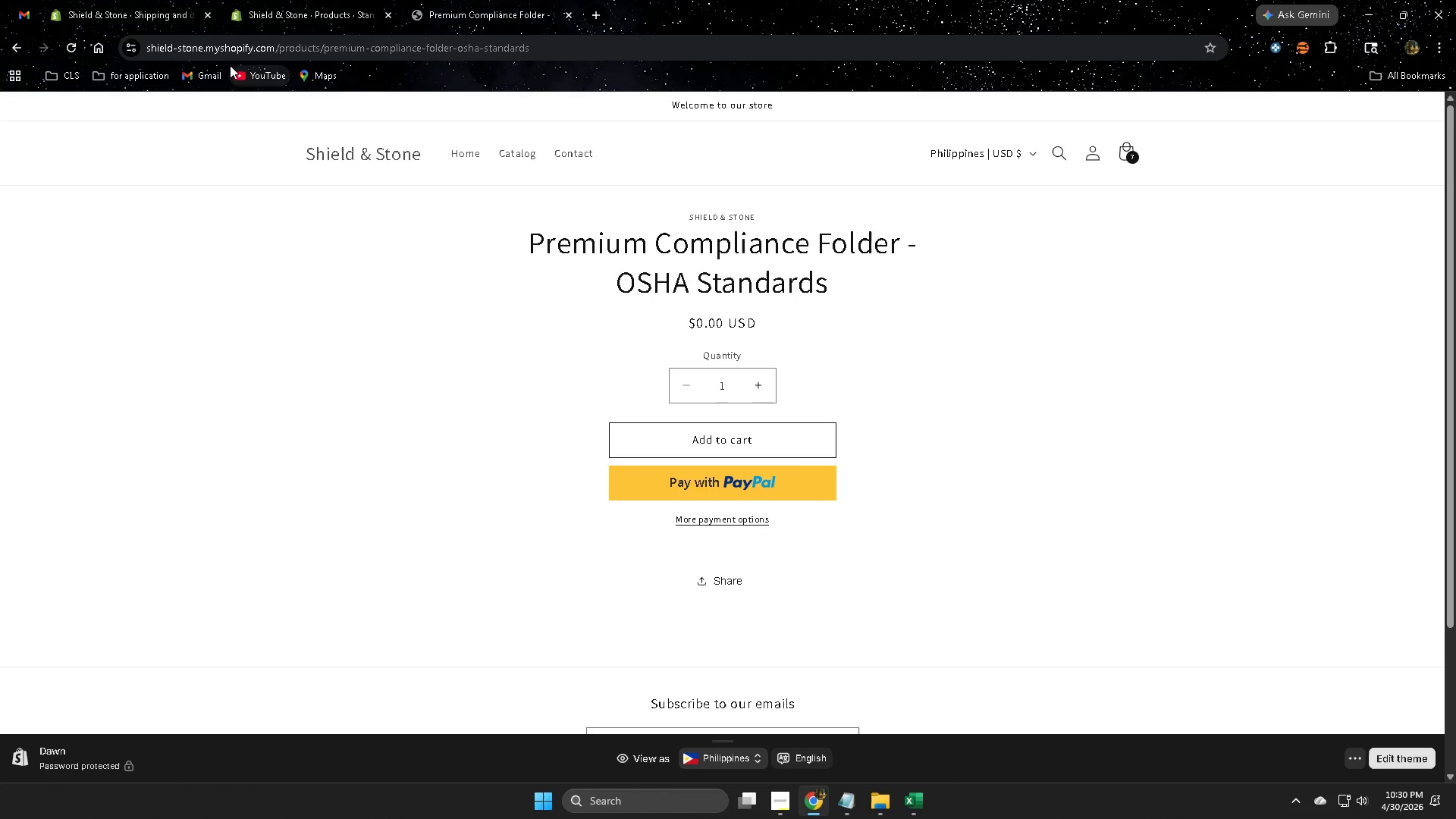 
left_click([129, 7])
 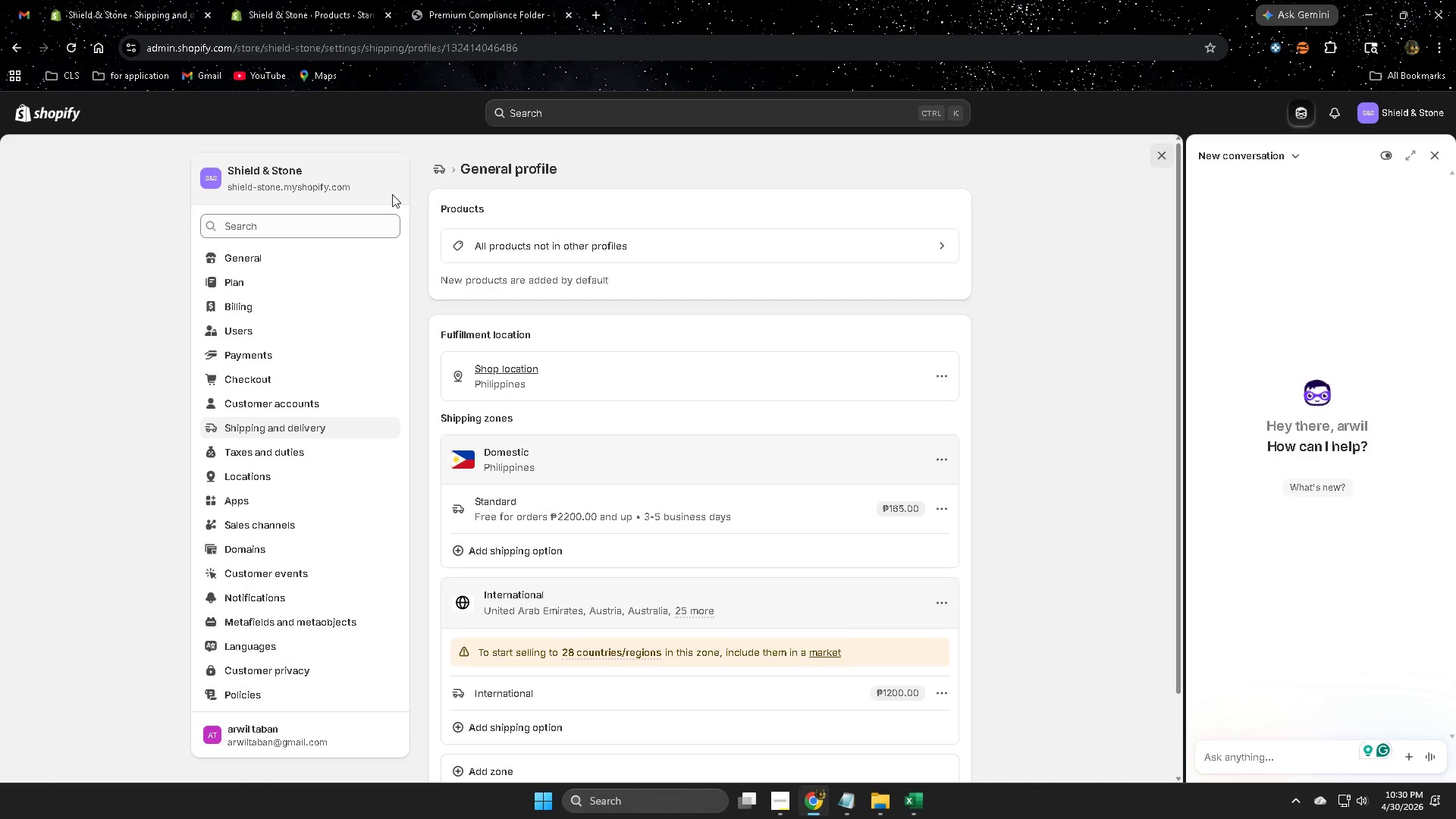 
scroll: coordinate [392, 194], scroll_direction: down, amount: 1.0
 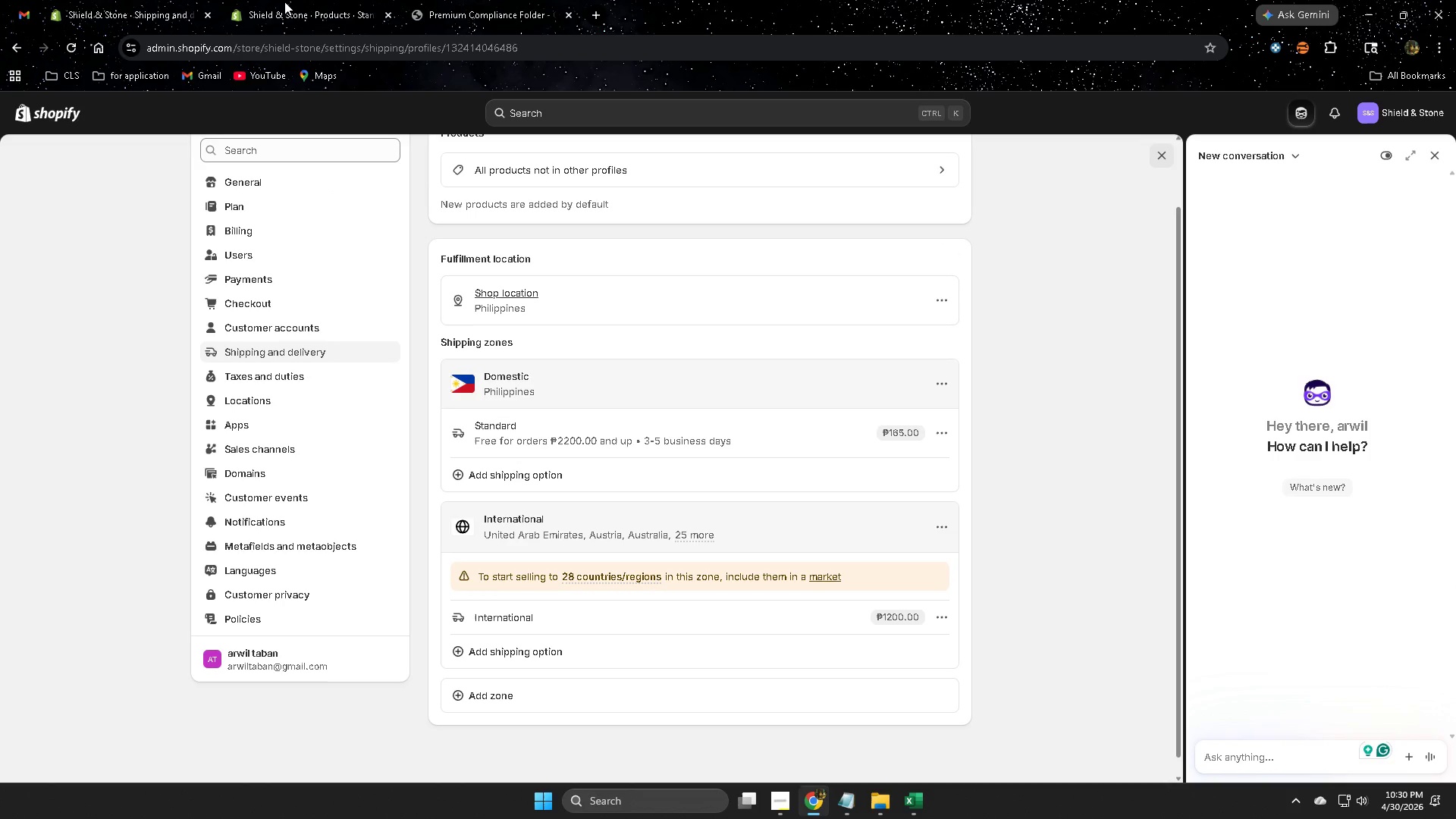 
left_click([273, 7])
 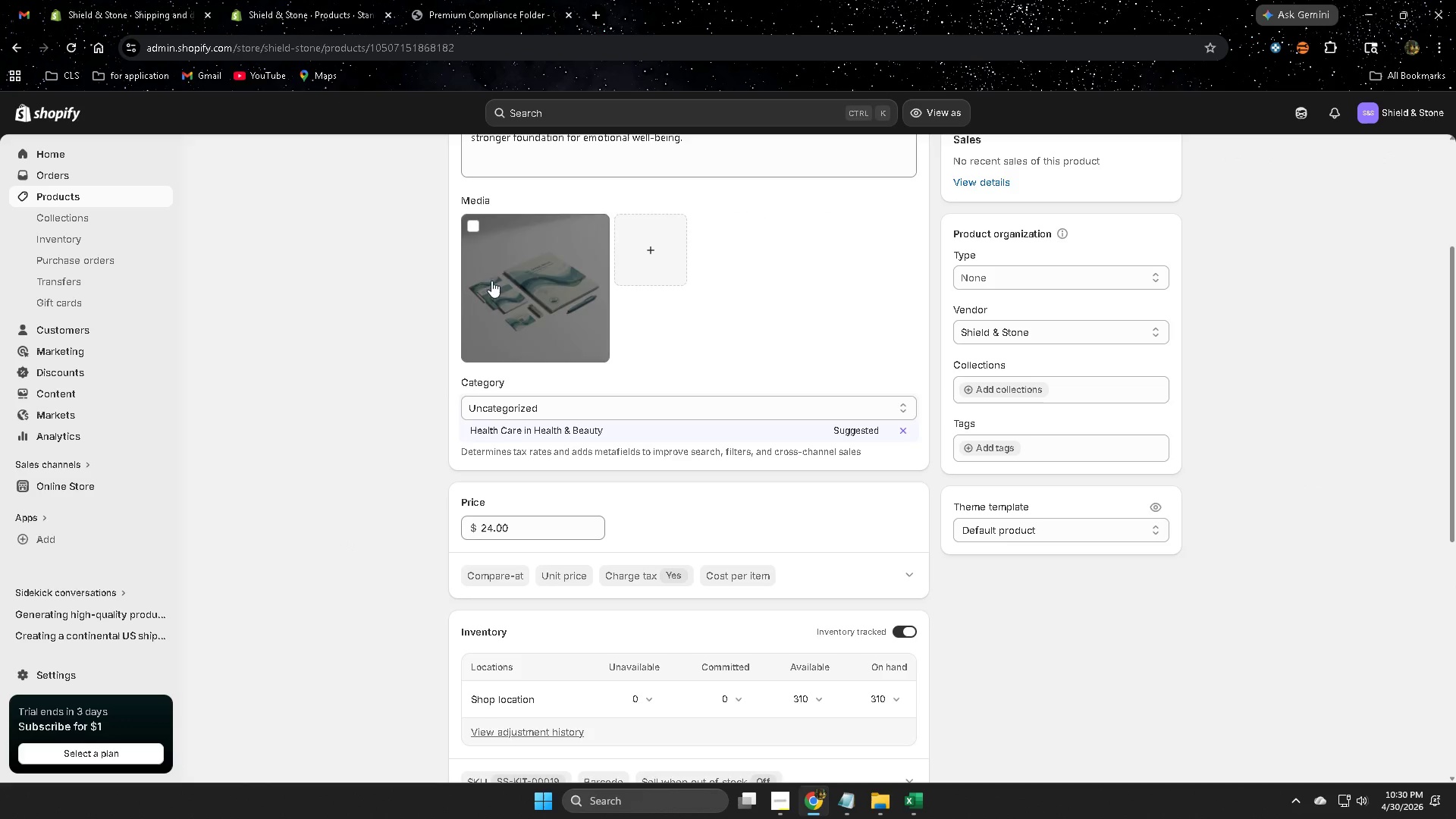 
scroll: coordinate [499, 302], scroll_direction: down, amount: 1.0
 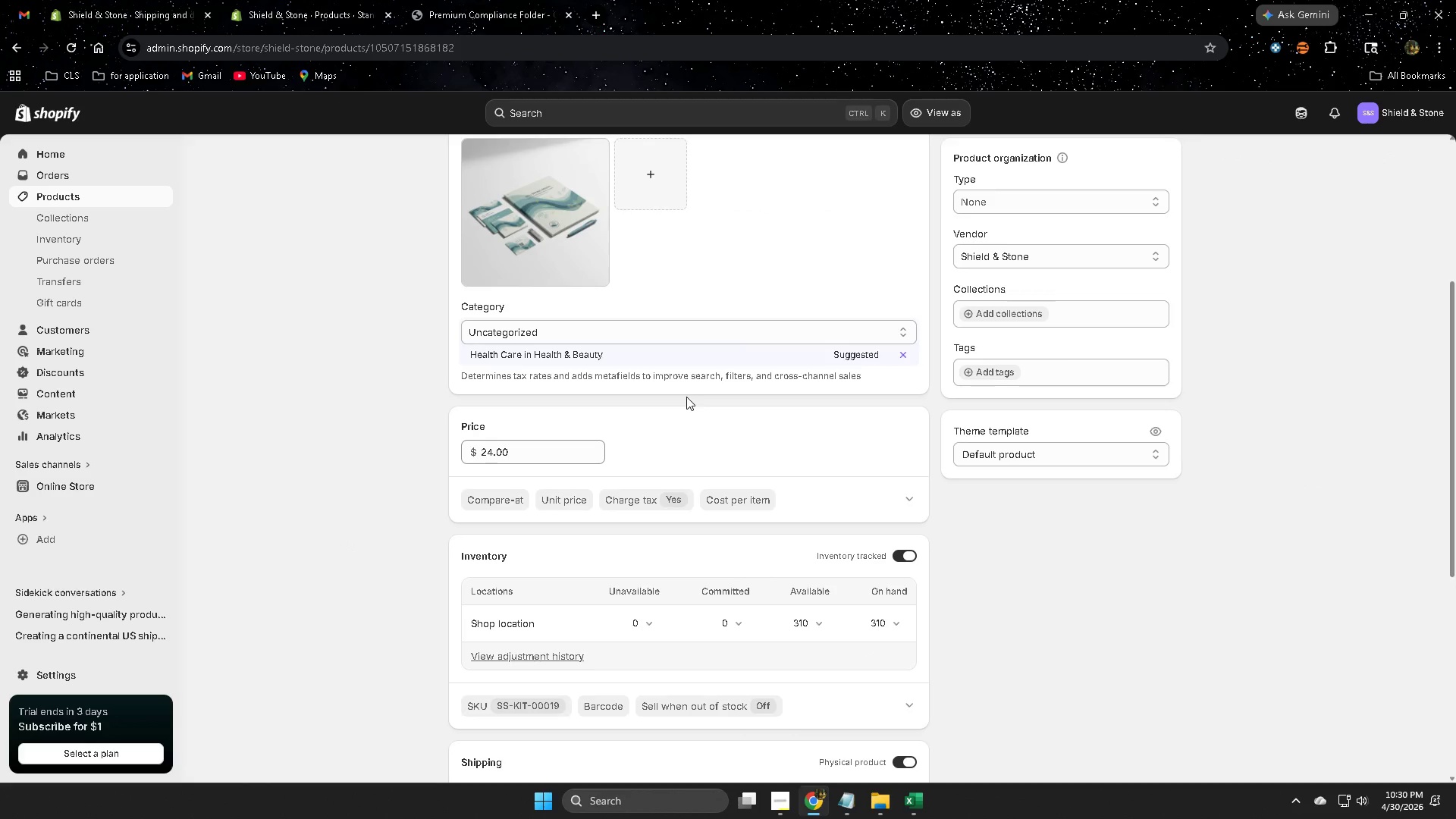 
wait(10.15)
 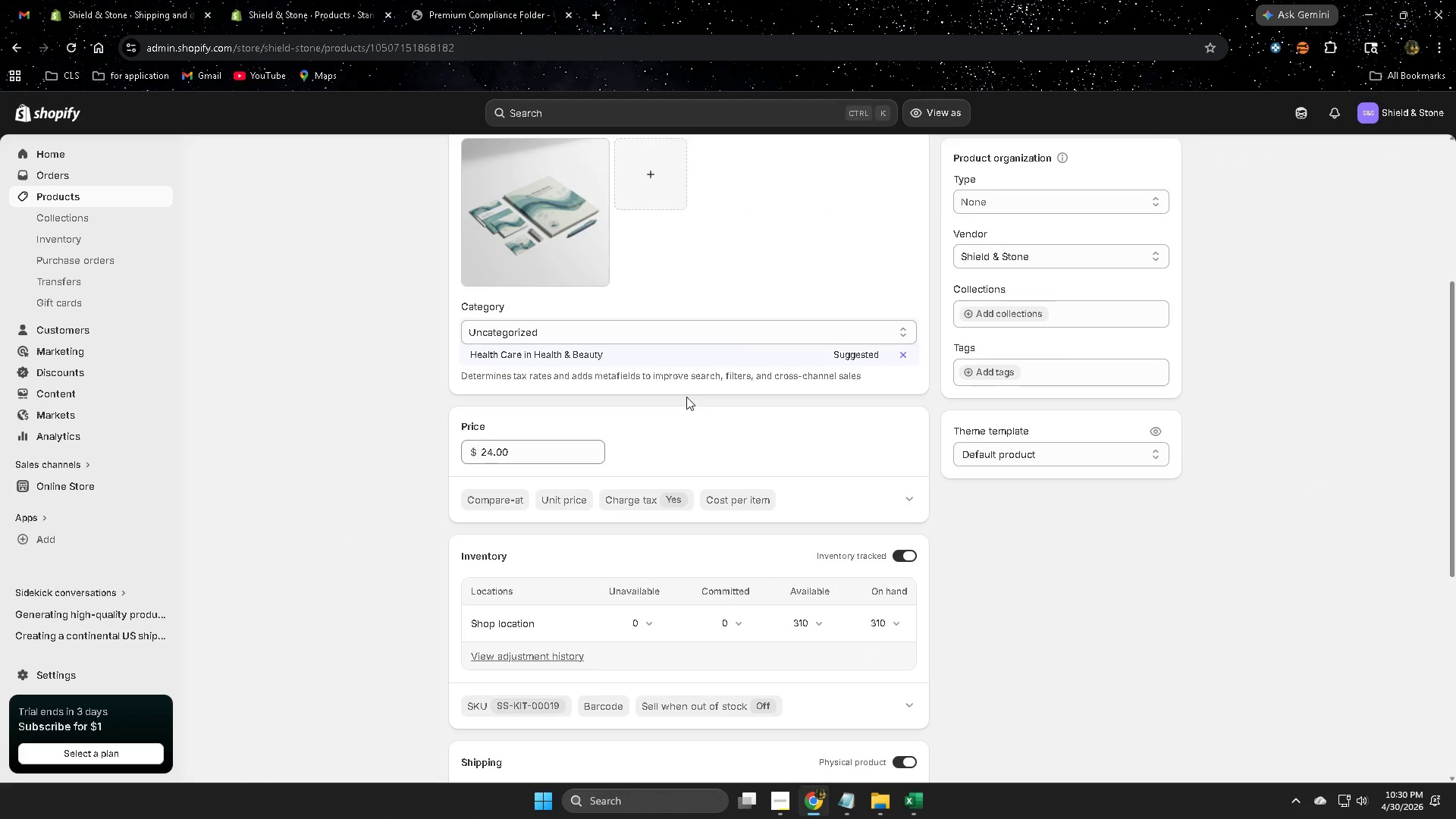 
scroll: coordinate [563, 517], scroll_direction: down, amount: 1.0
 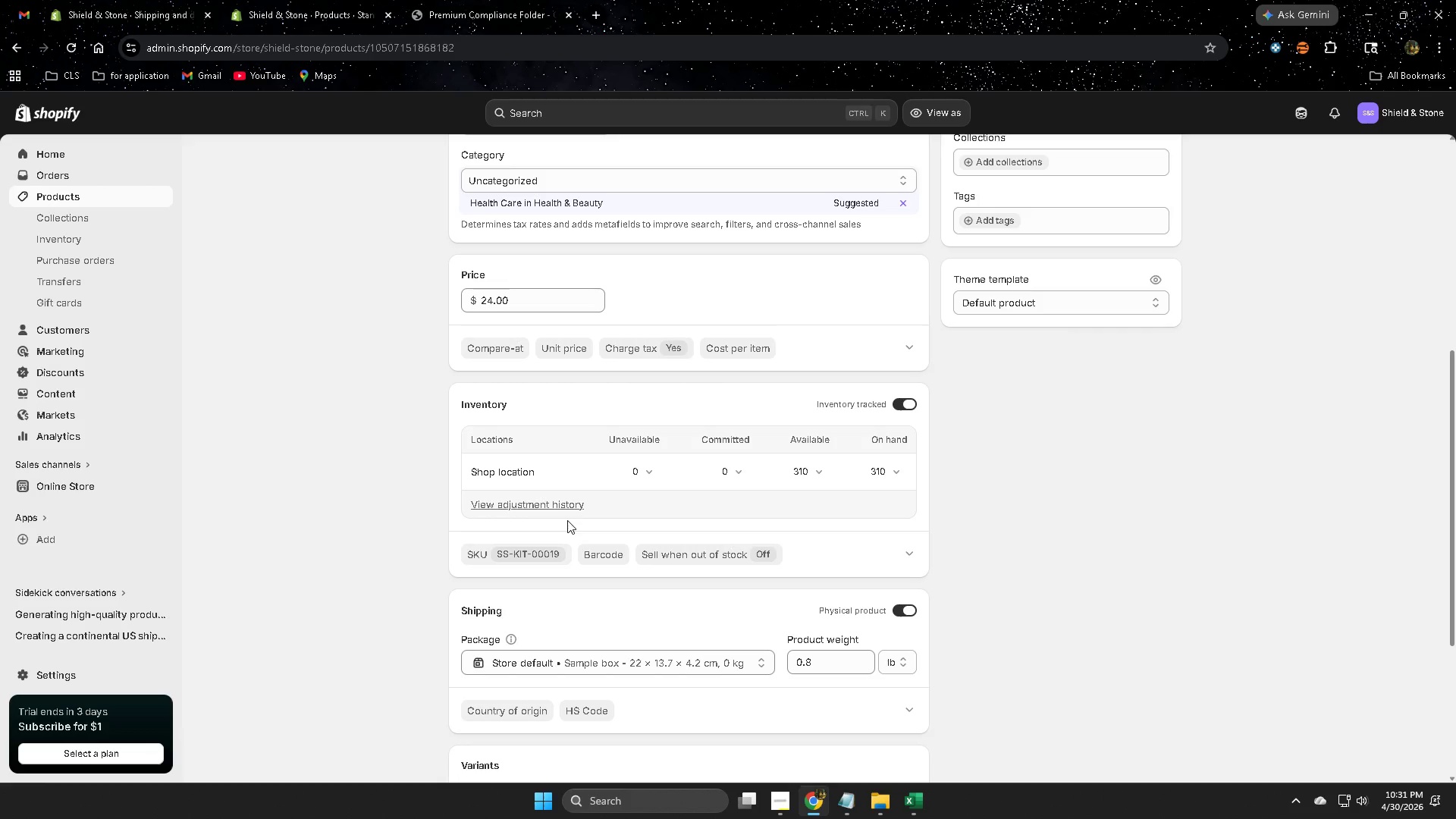 
wait(22.42)
 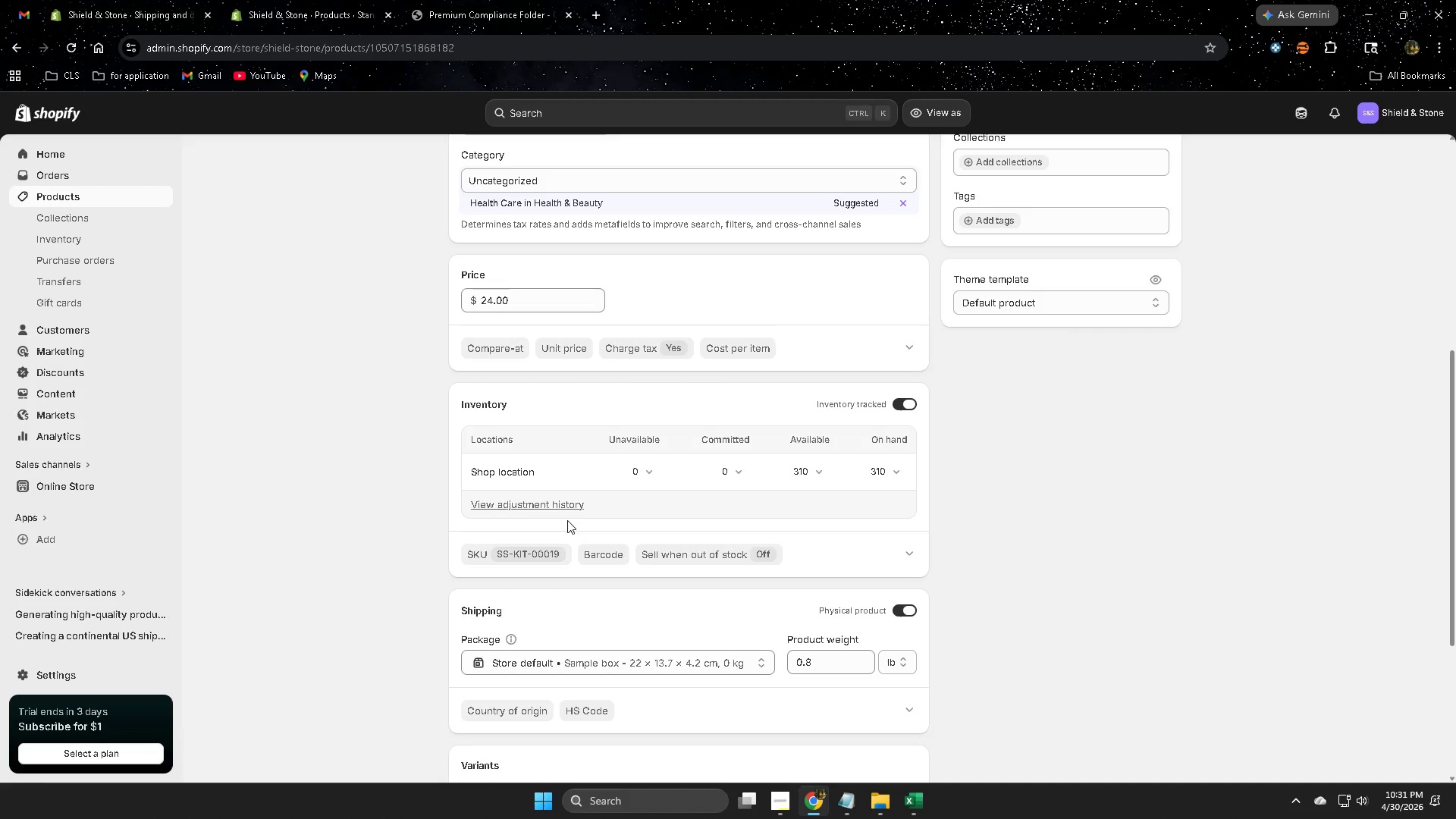 
scroll: coordinate [565, 513], scroll_direction: down, amount: 2.0
 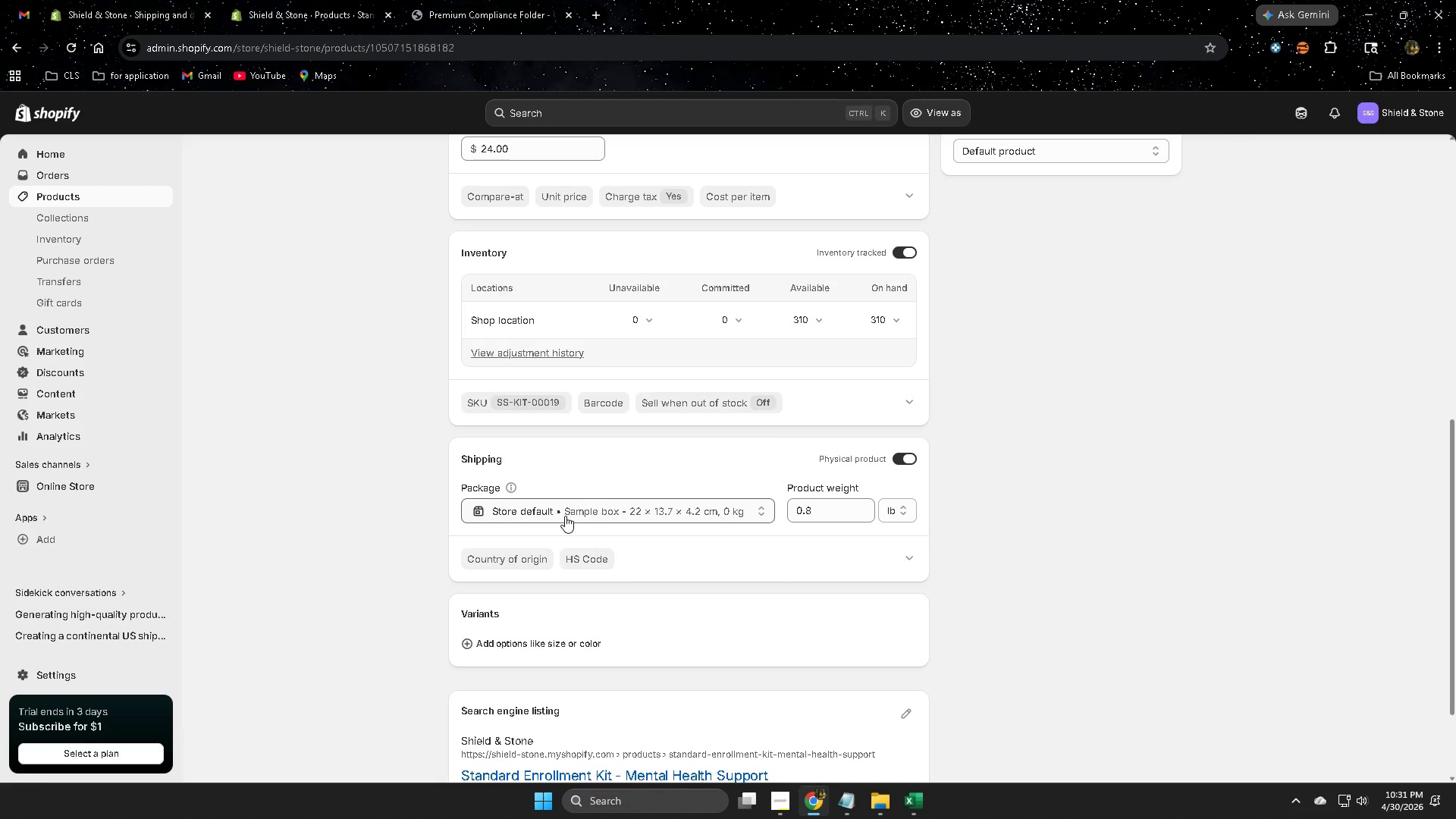 
wait(26.48)
 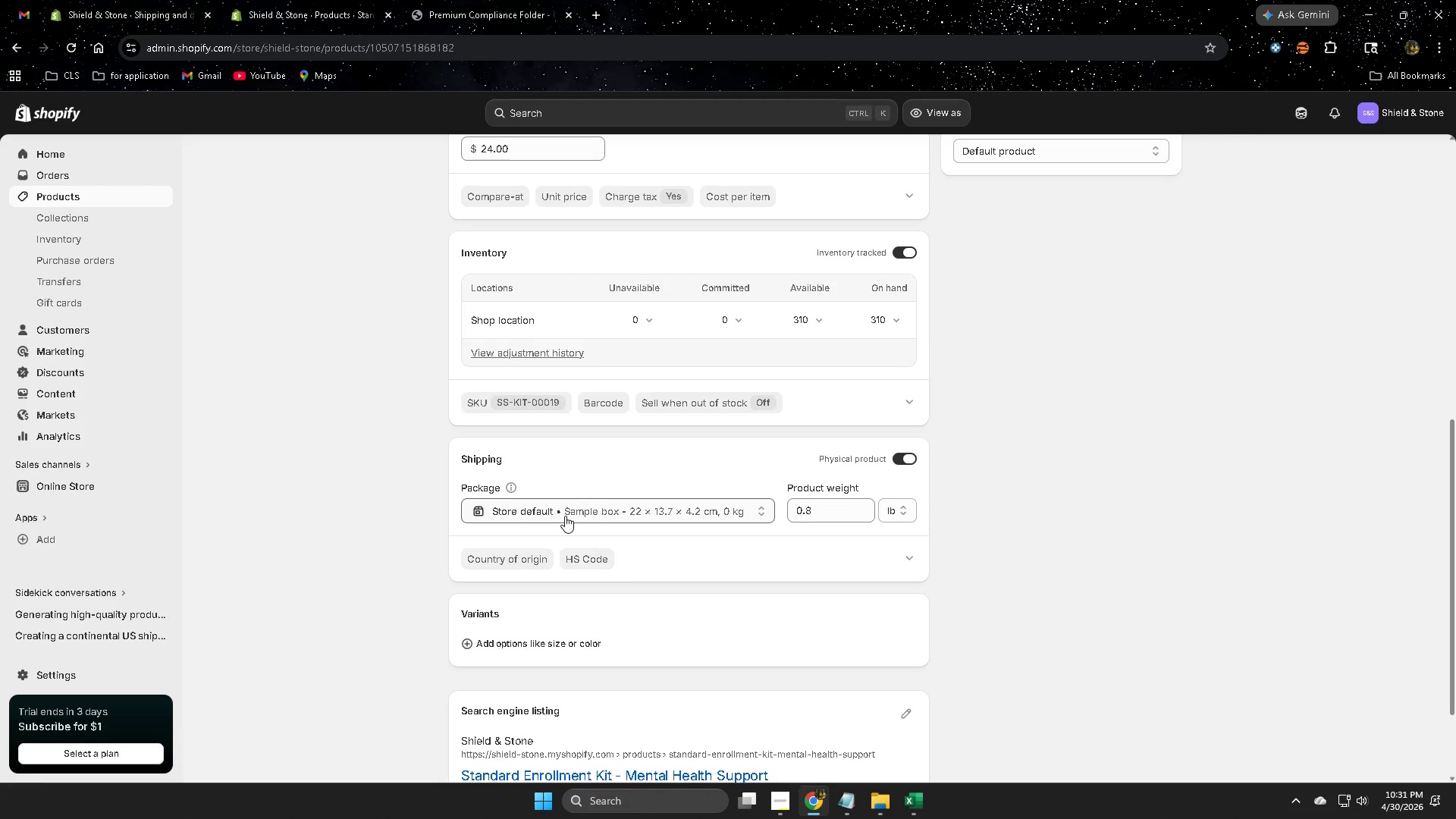 
scroll: coordinate [704, 505], scroll_direction: down, amount: 3.0
 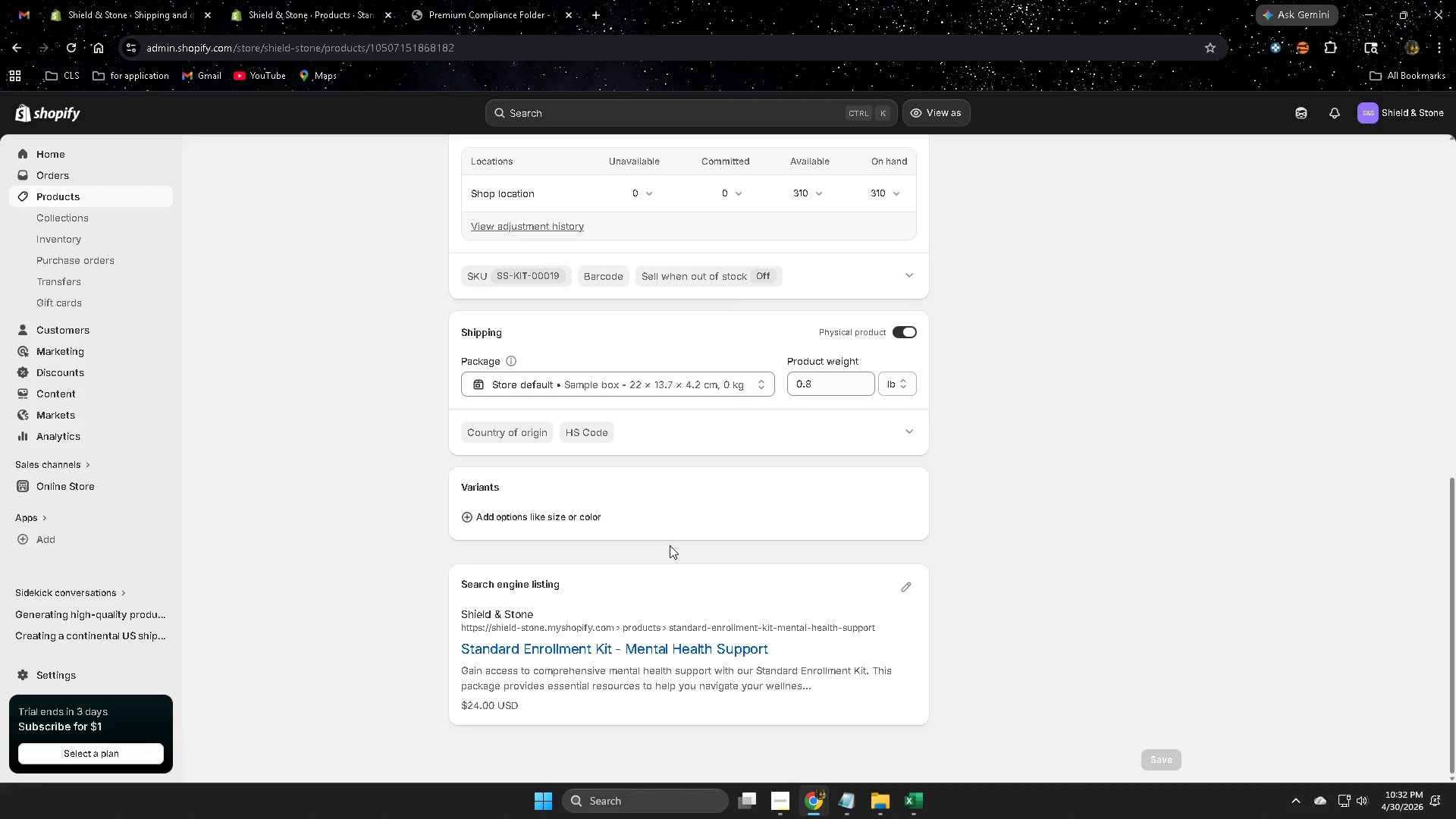 
wait(37.92)
 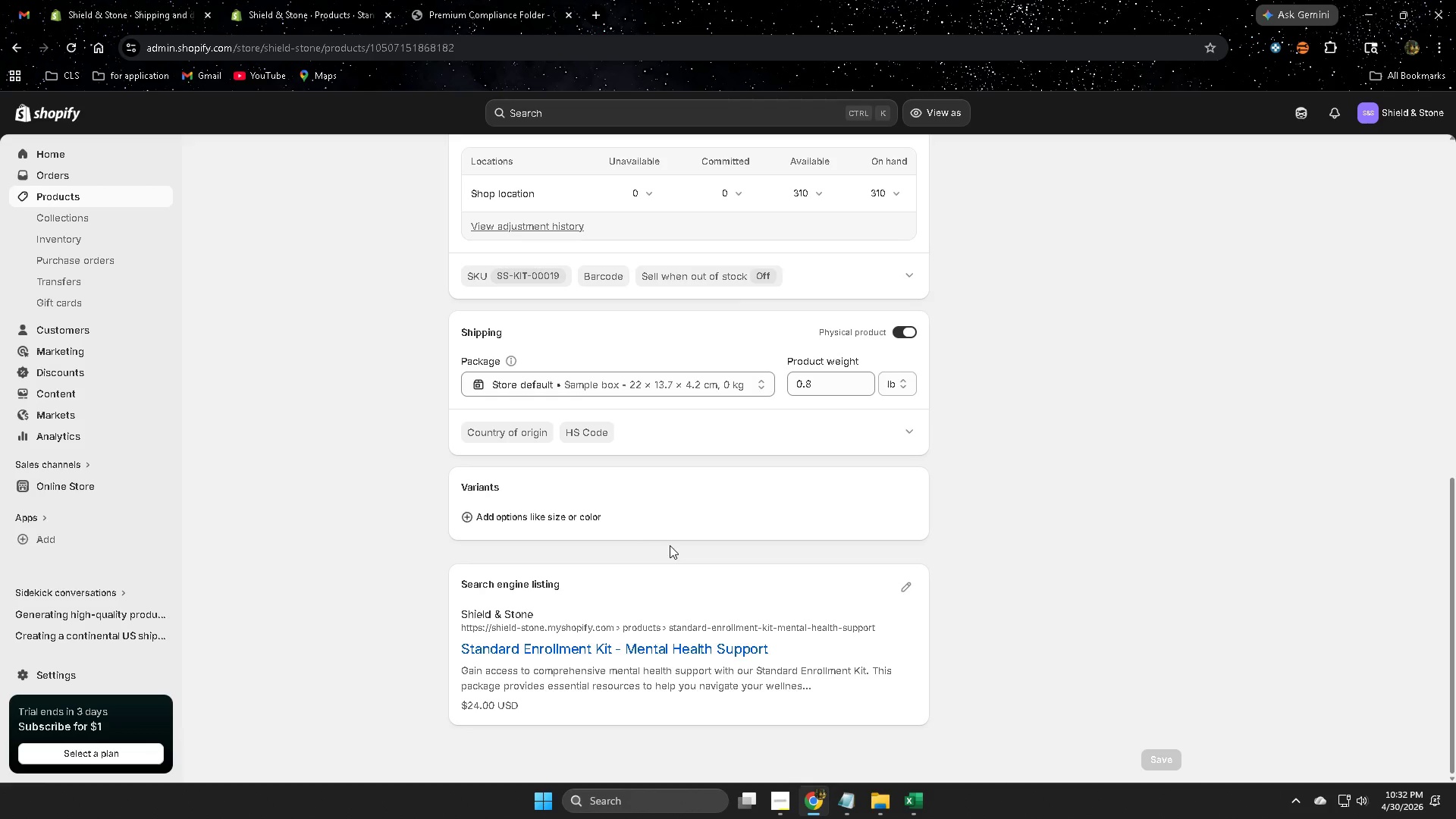 
scroll: coordinate [595, 509], scroll_direction: down, amount: 2.0
 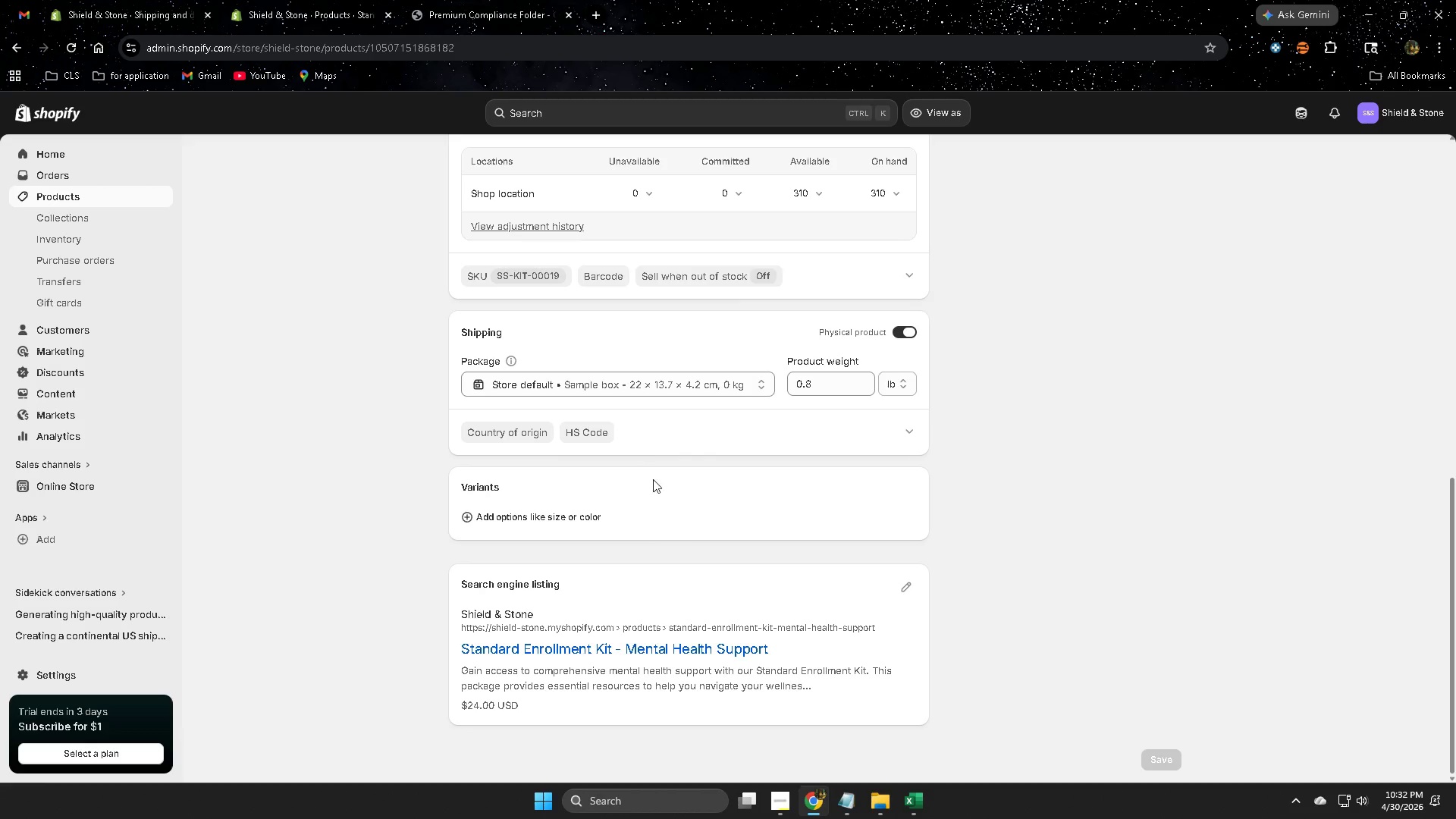 
scroll: coordinate [689, 498], scroll_direction: up, amount: 9.0
 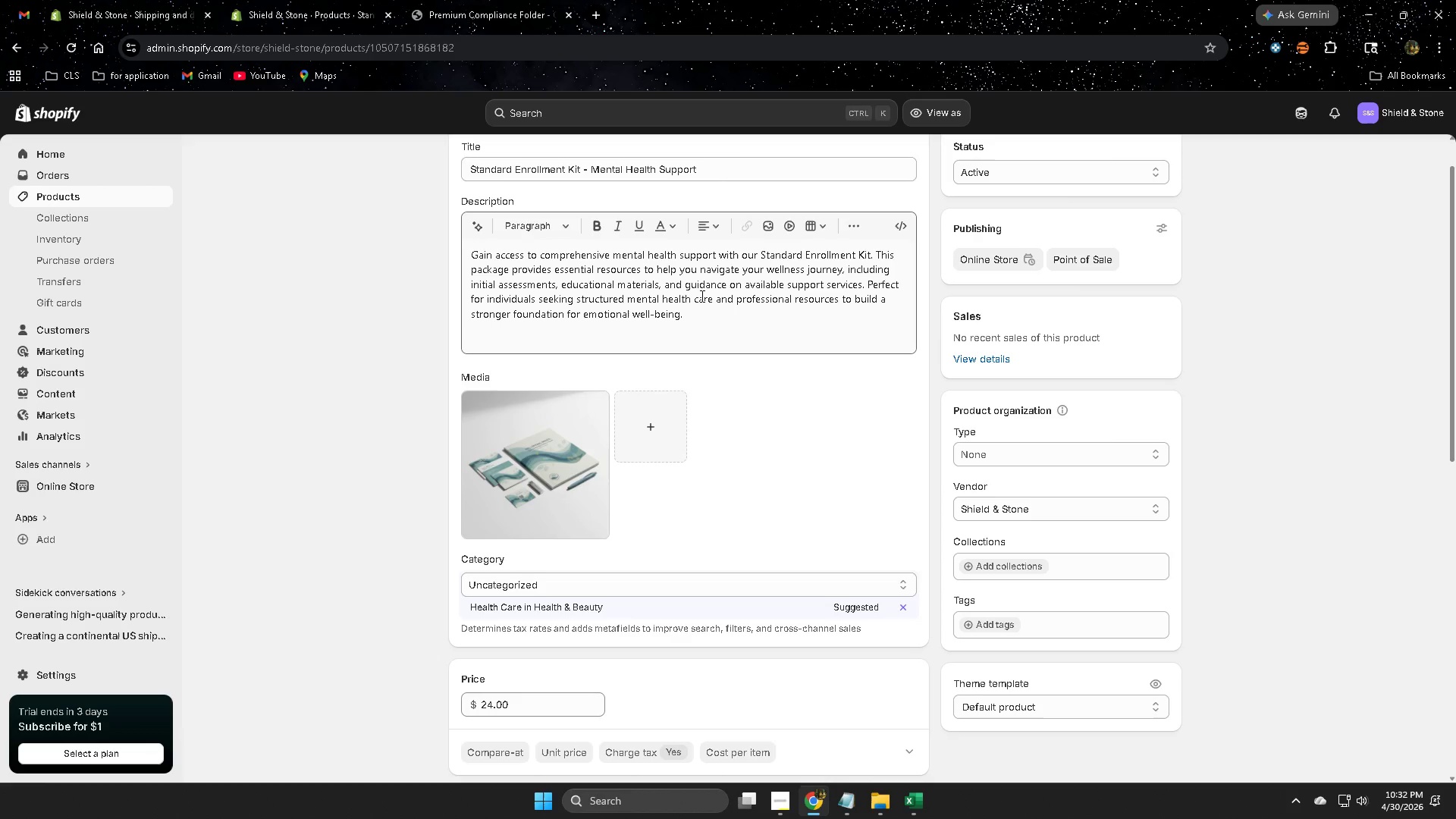 
wait(35.17)
 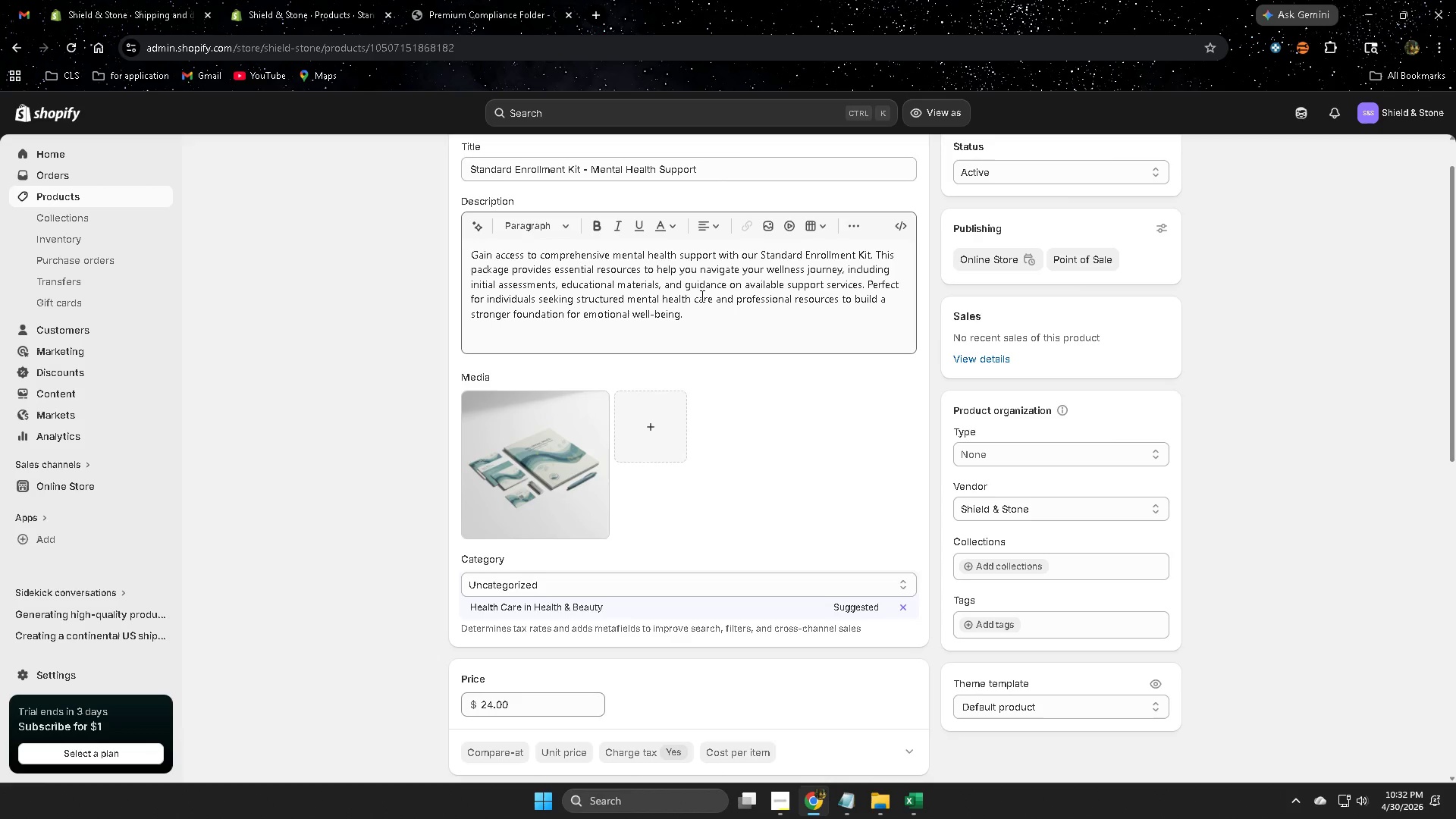 
scroll: coordinate [613, 360], scroll_direction: down, amount: 5.0
 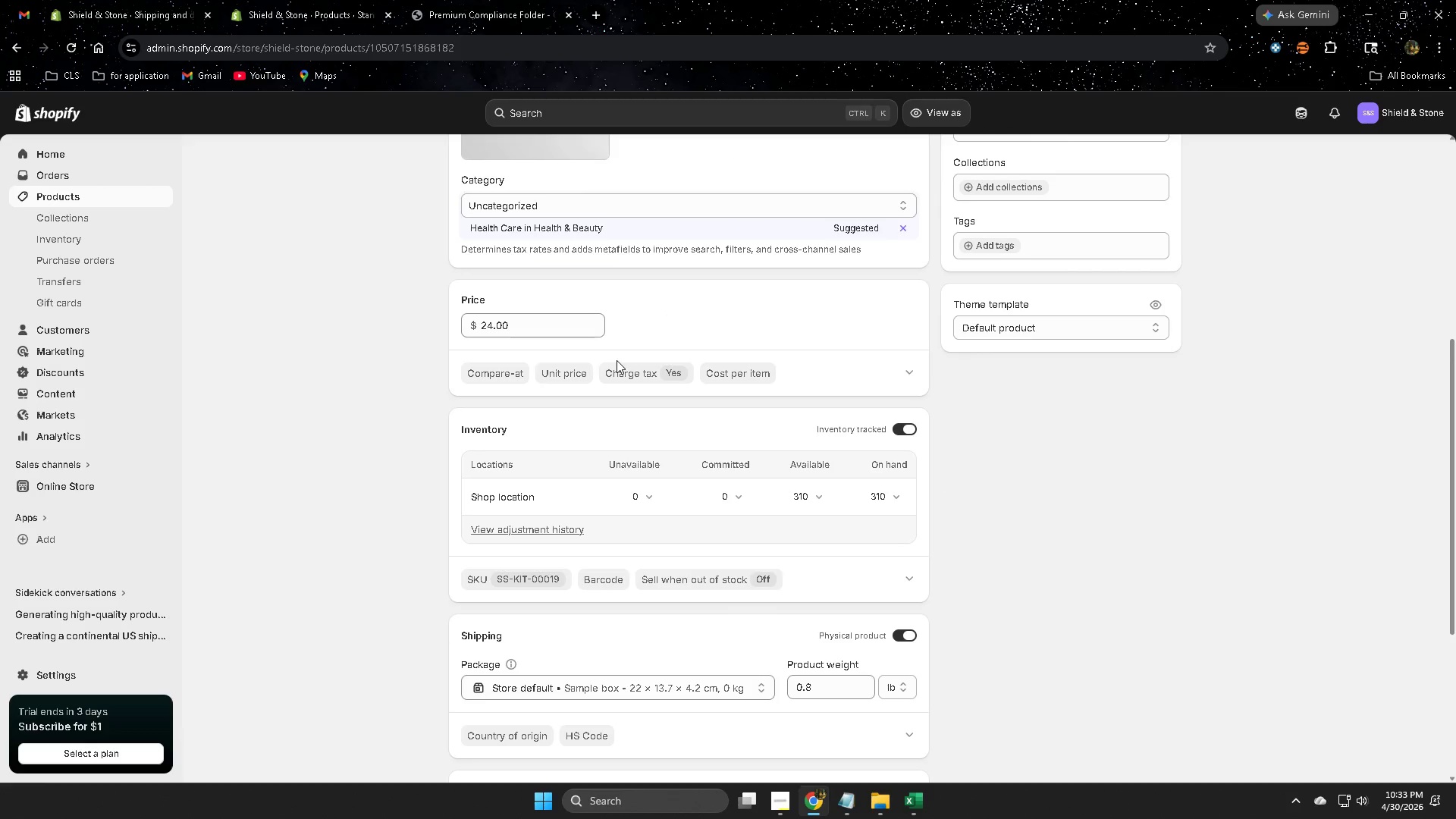 
wait(26.38)
 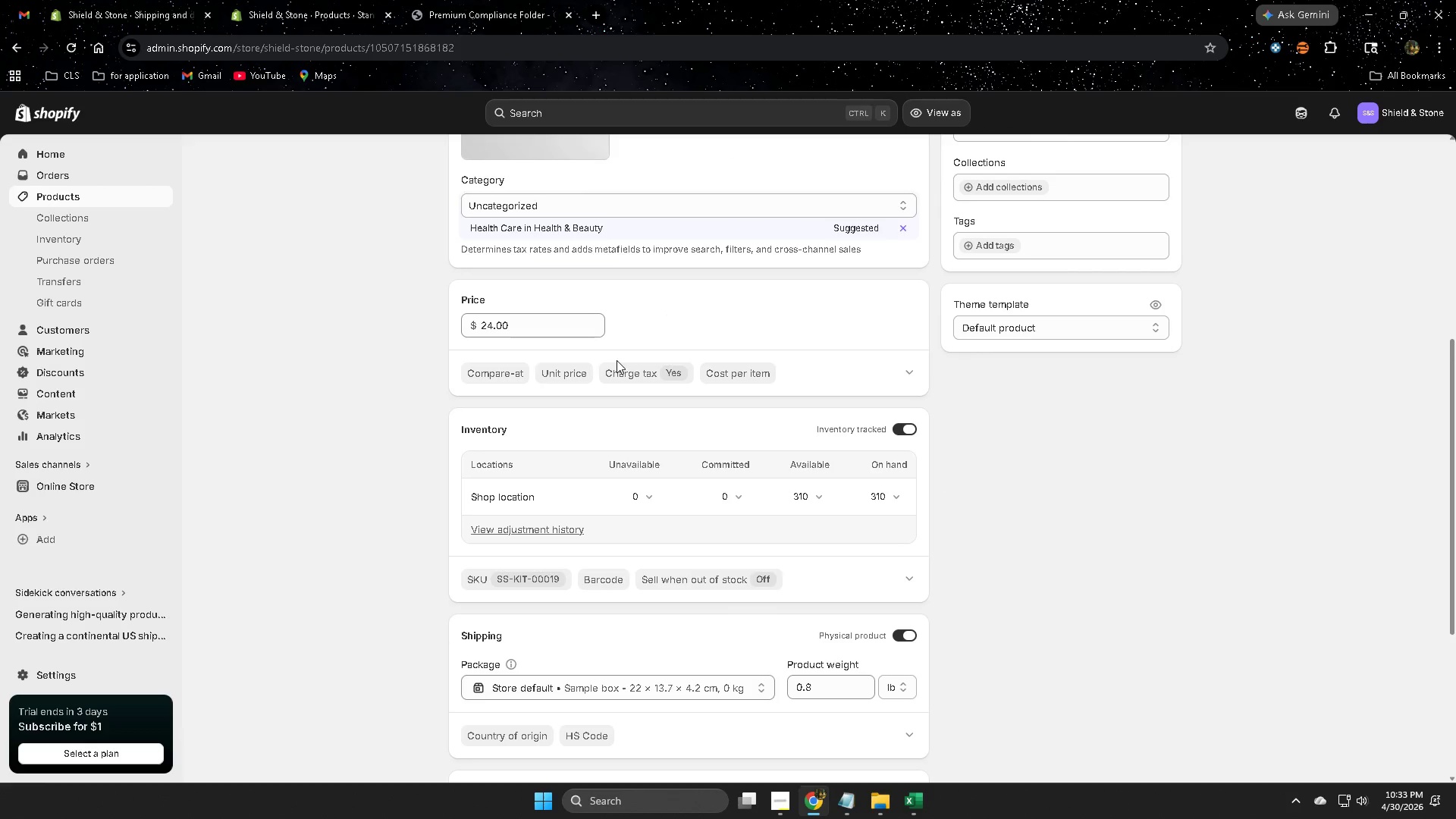 
scroll: coordinate [651, 397], scroll_direction: up, amount: 3.0
 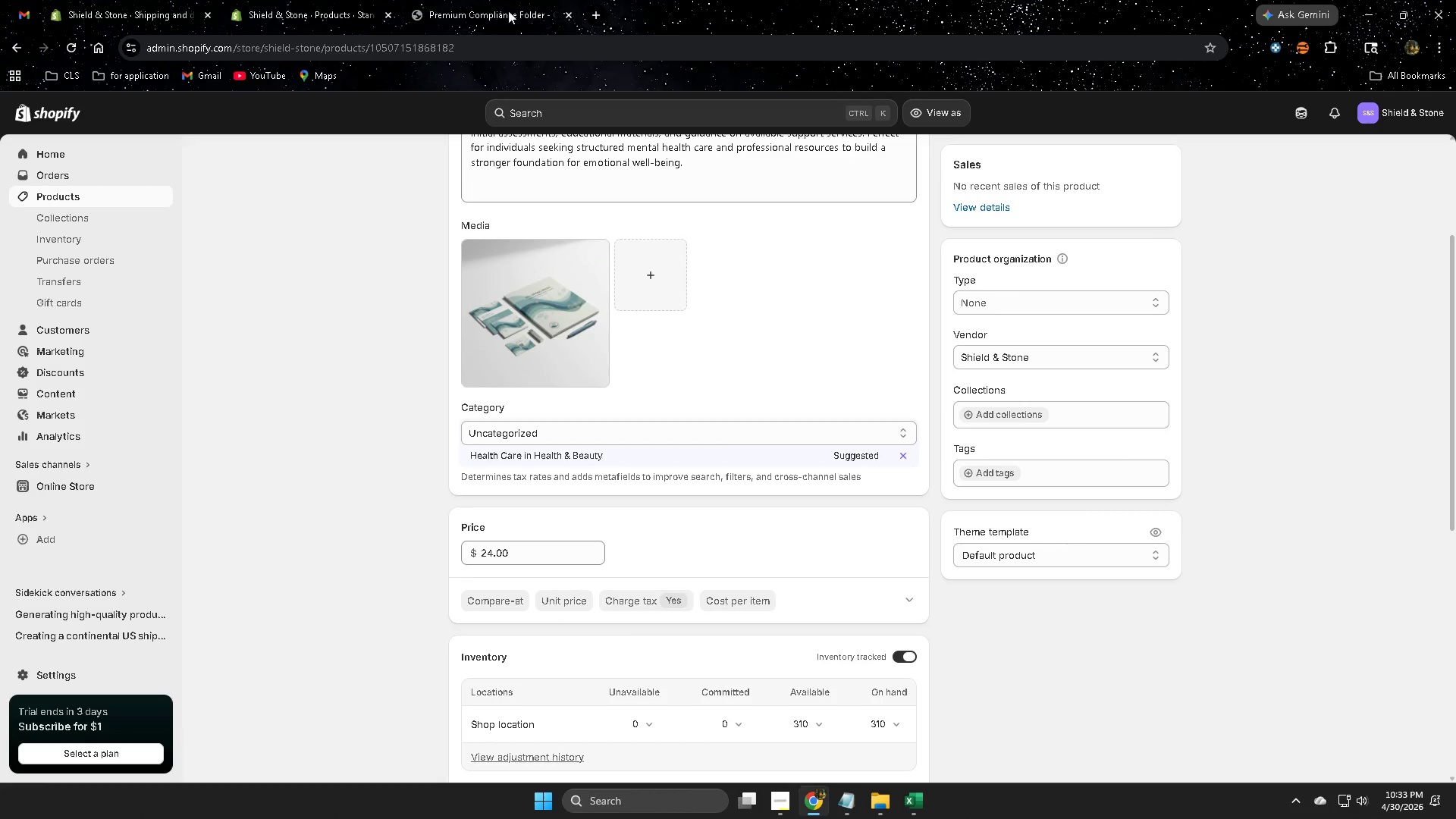 
left_click([477, 19])
 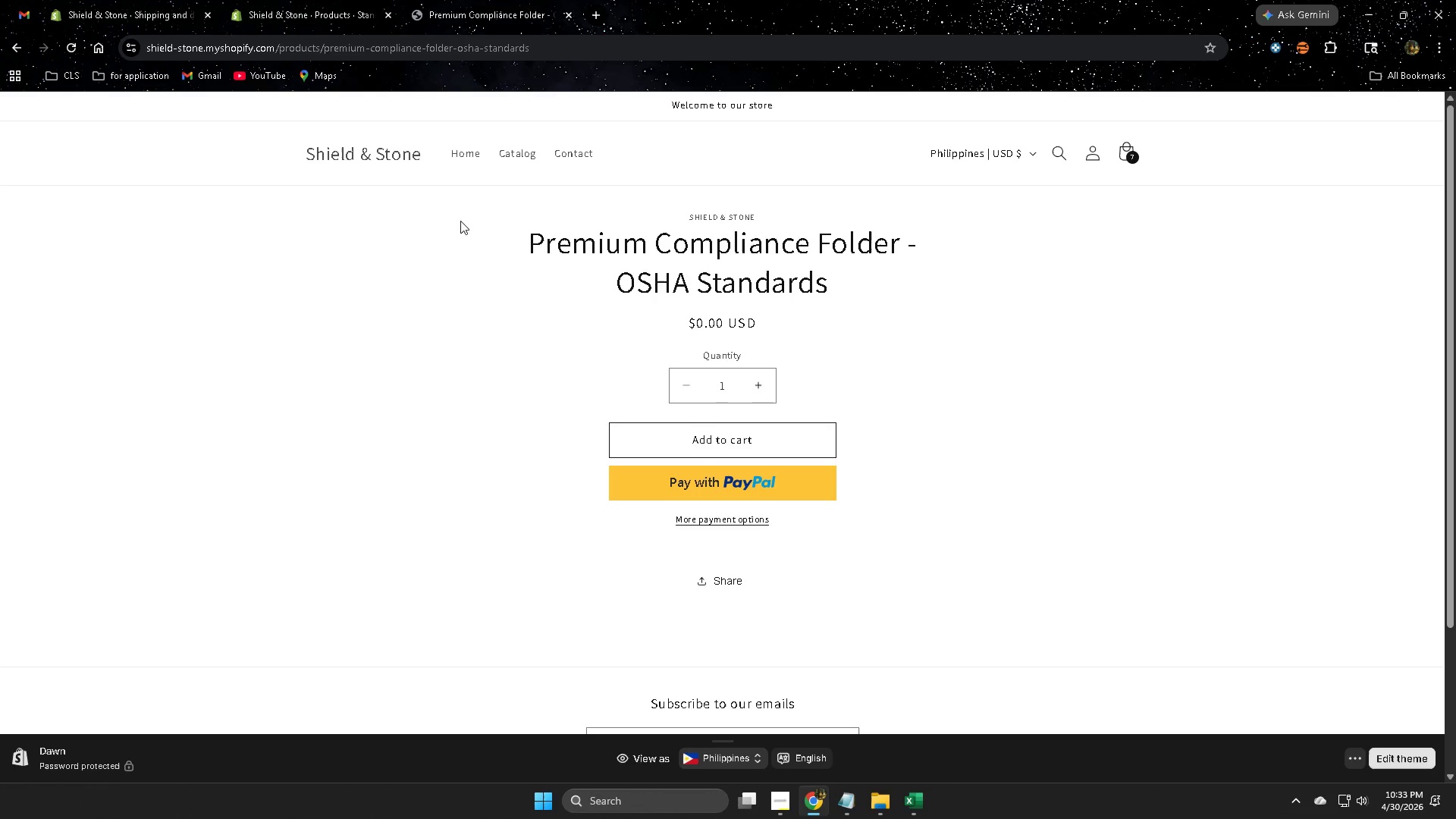 
left_click([465, 165])
 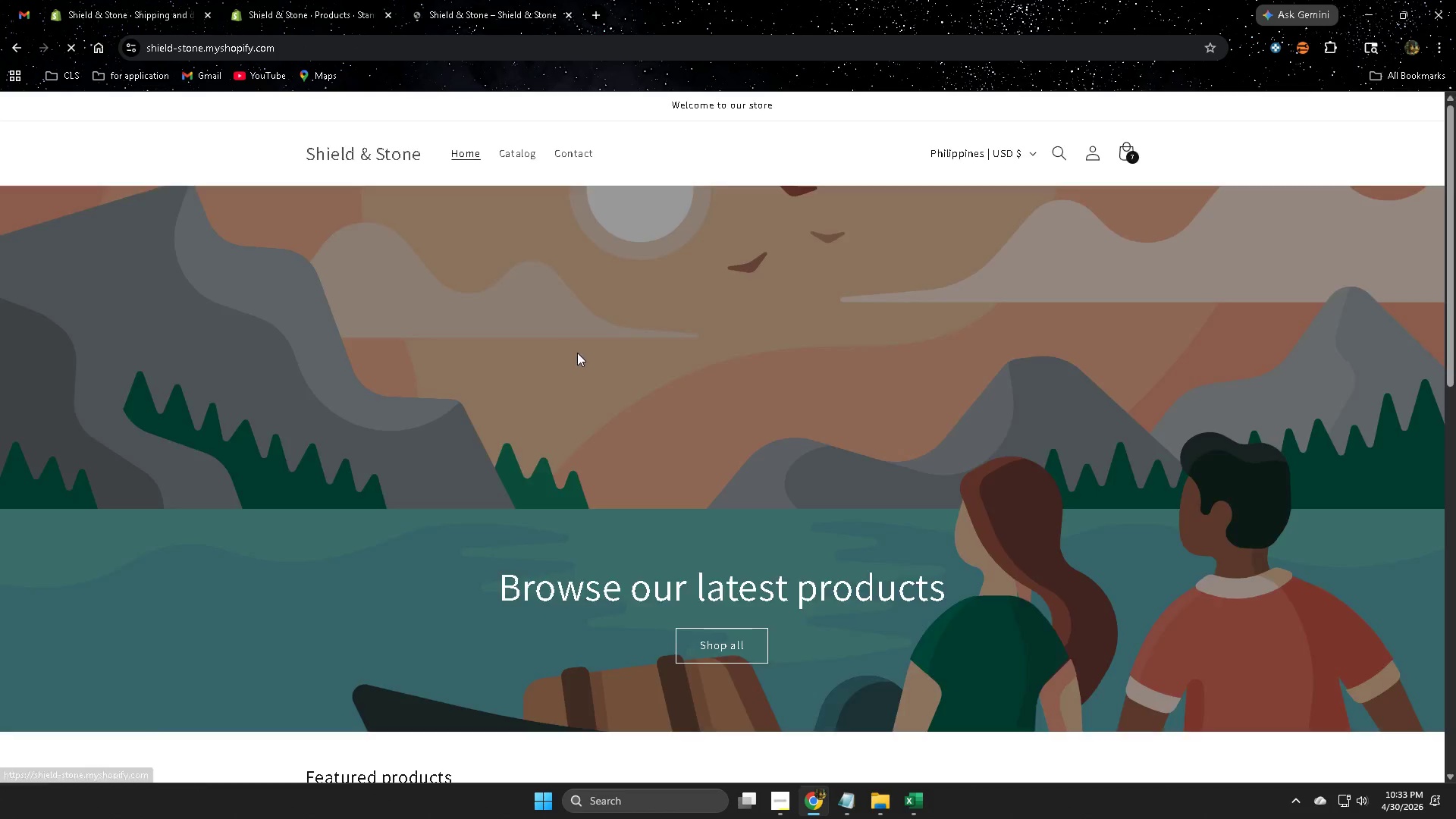 
scroll: coordinate [578, 352], scroll_direction: down, amount: 7.0
 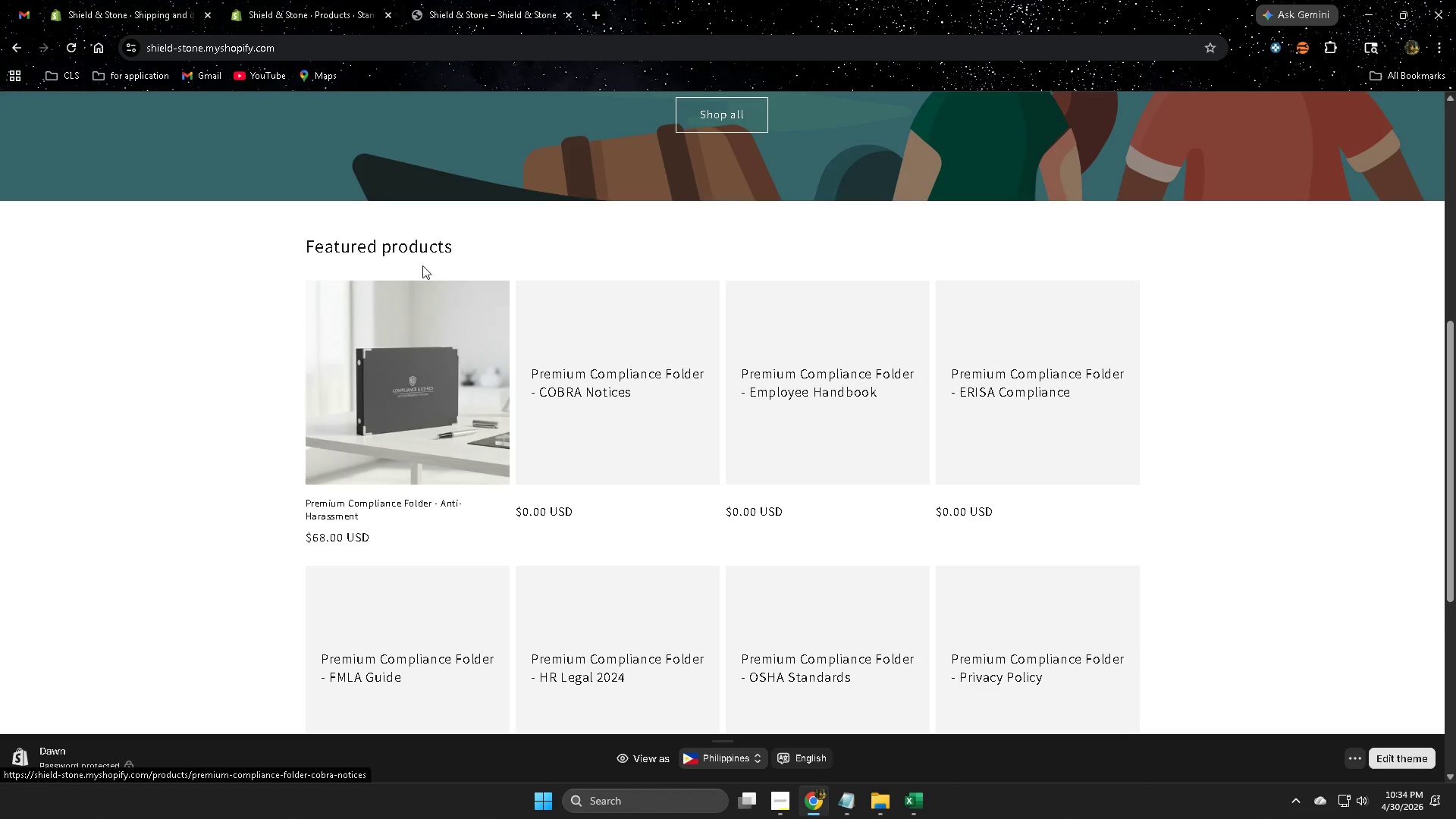 
wait(63.58)
 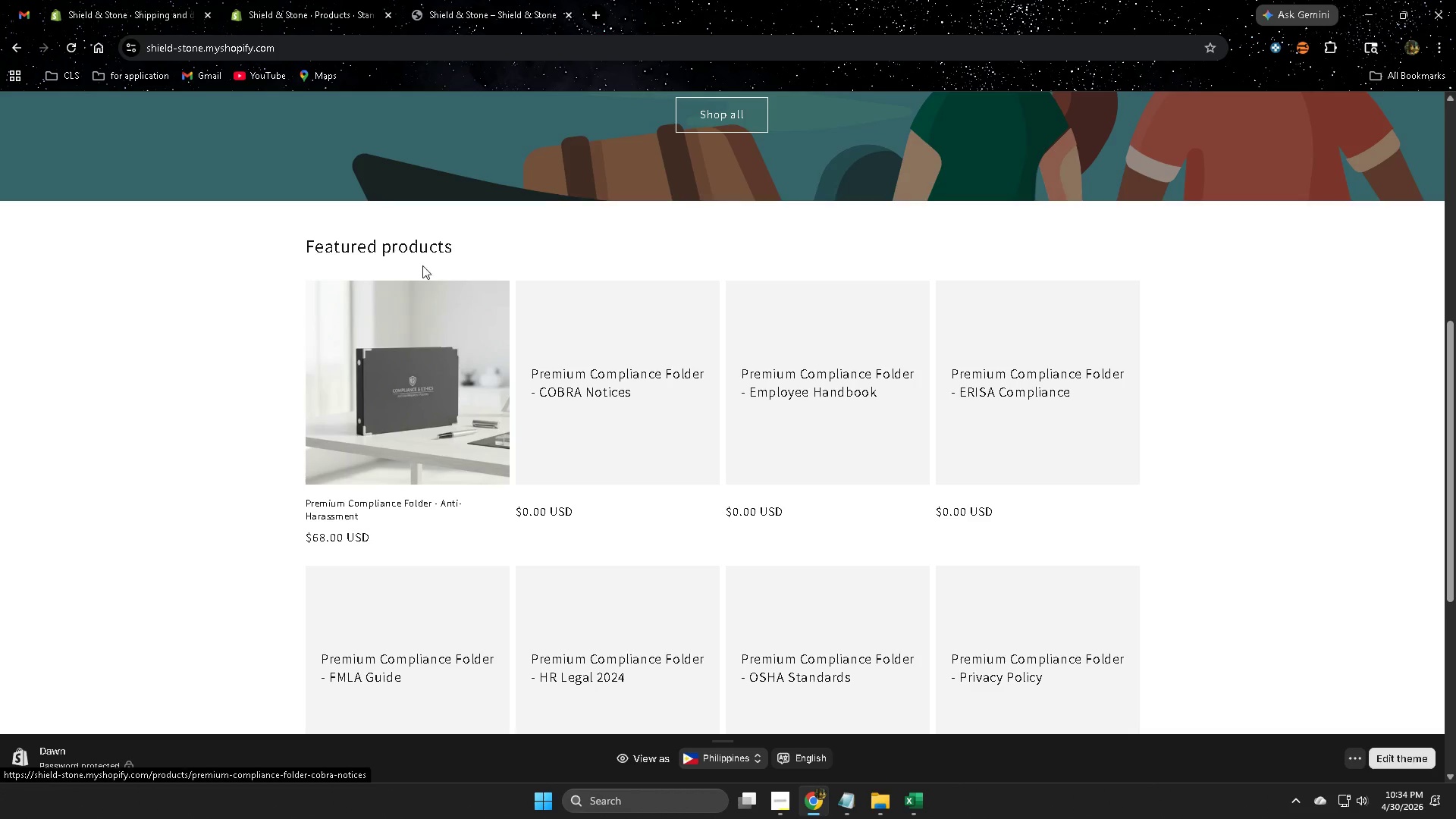 
left_click([298, 398])
 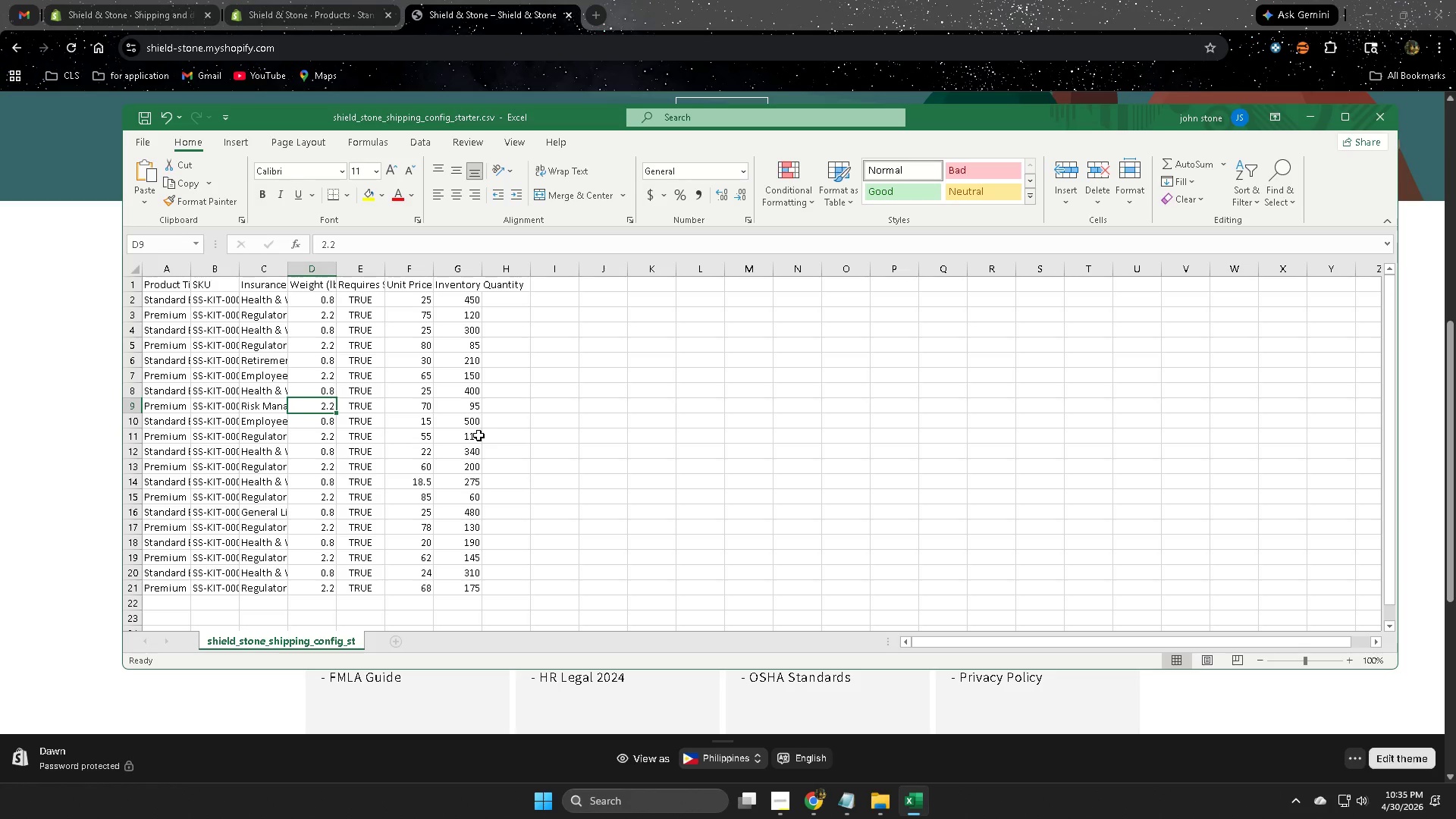 
wait(60.92)
 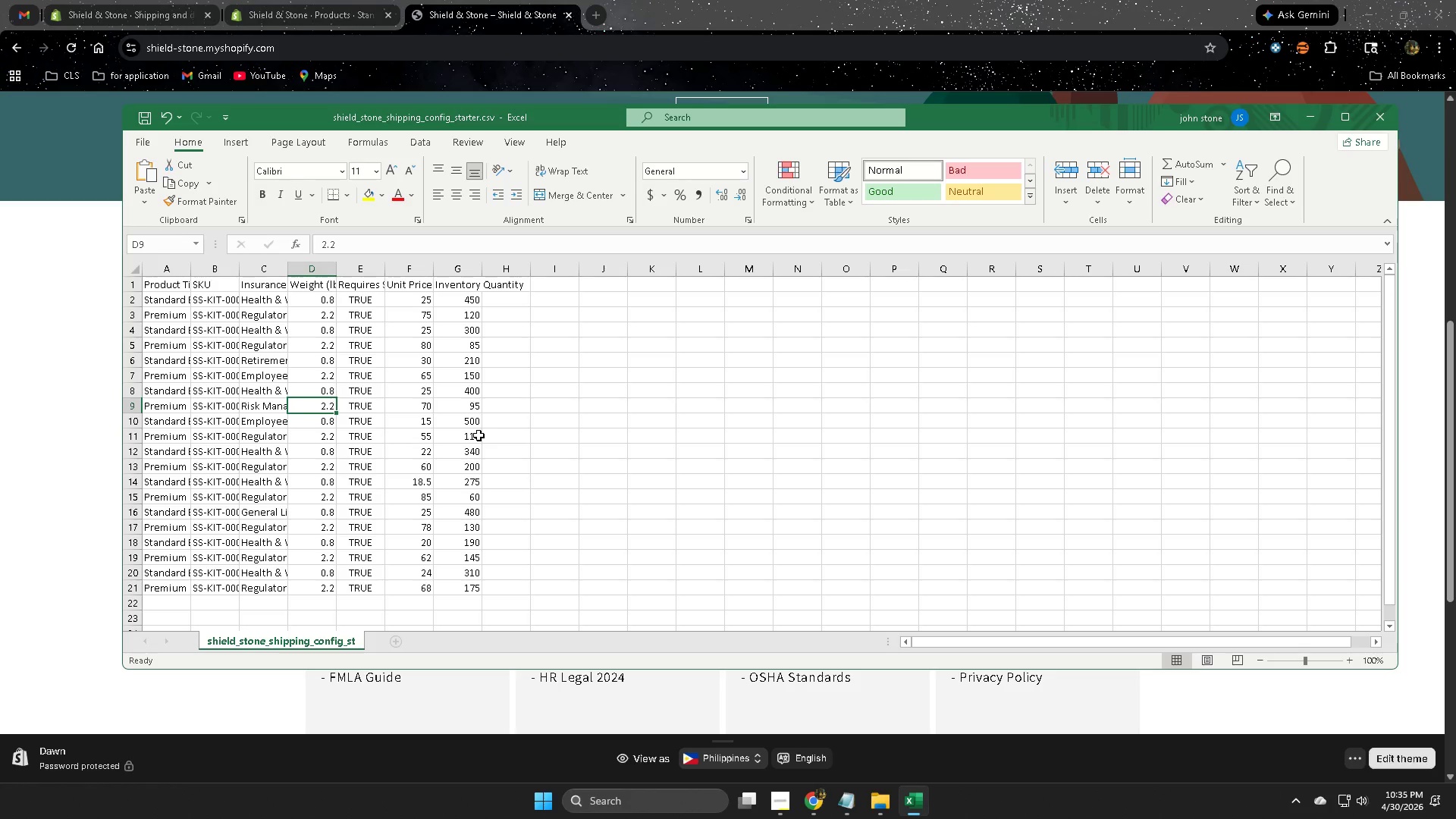 
left_click([922, 799])
 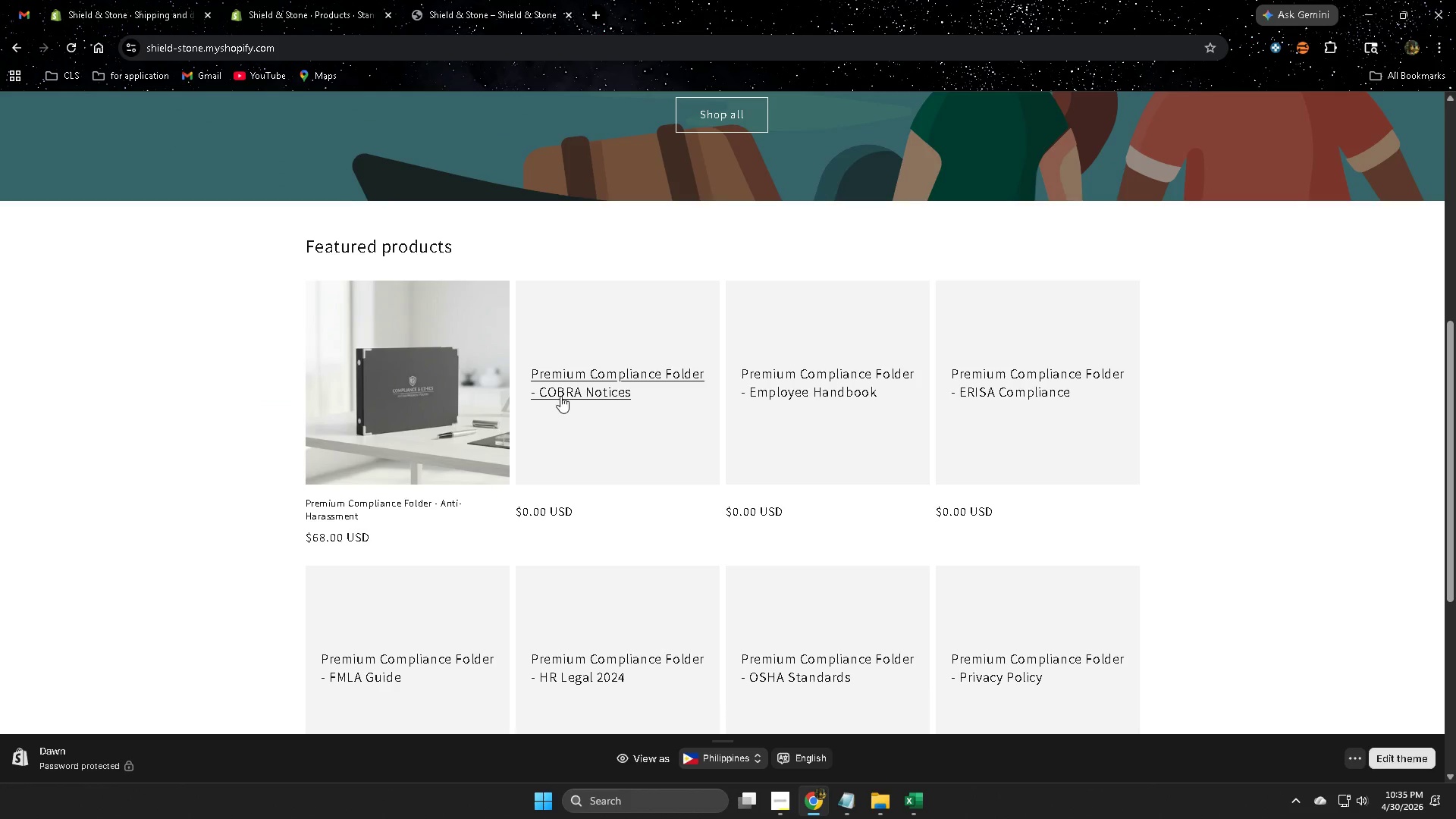 
left_click([505, 379])
 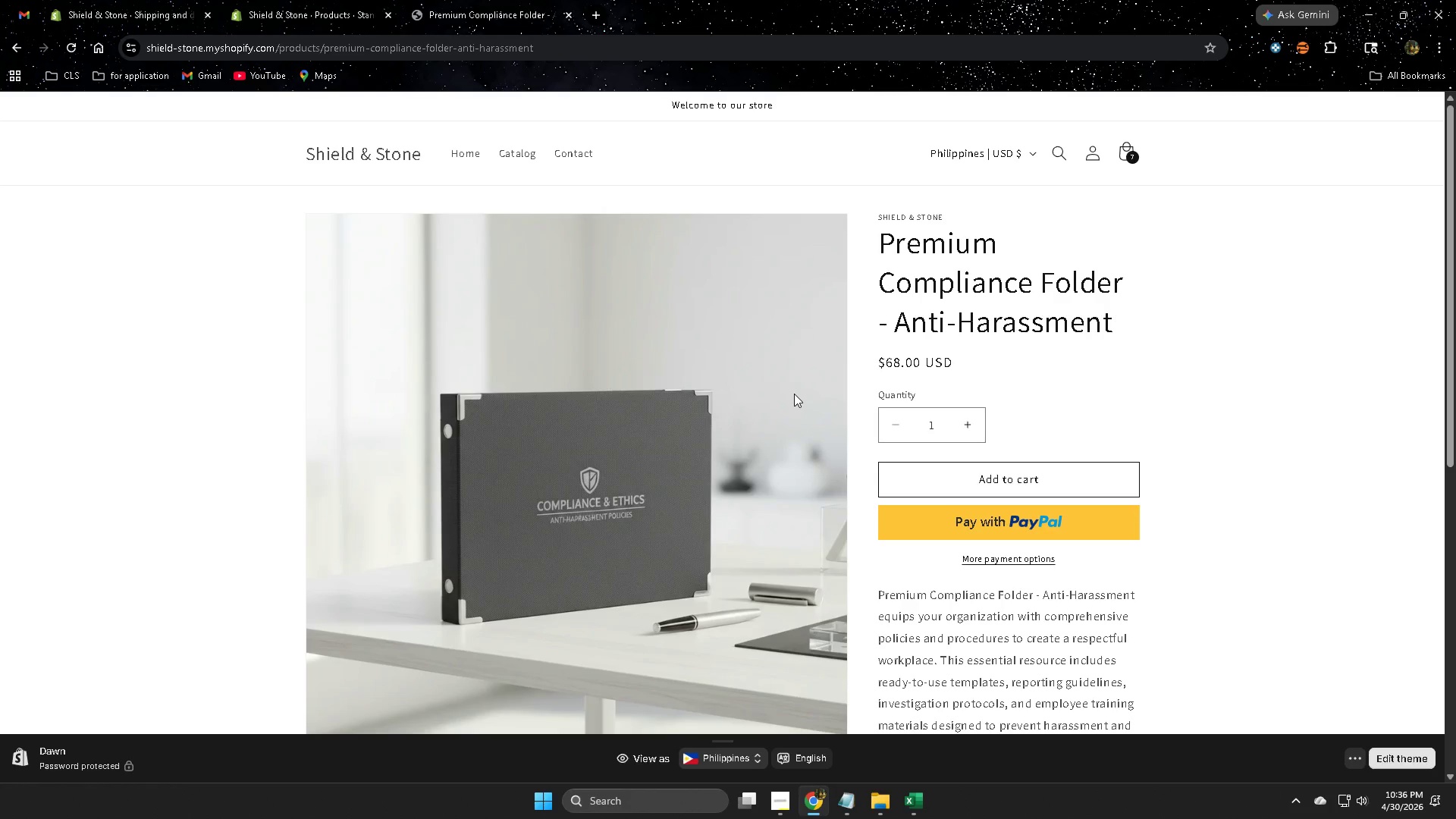 
wait(50.5)
 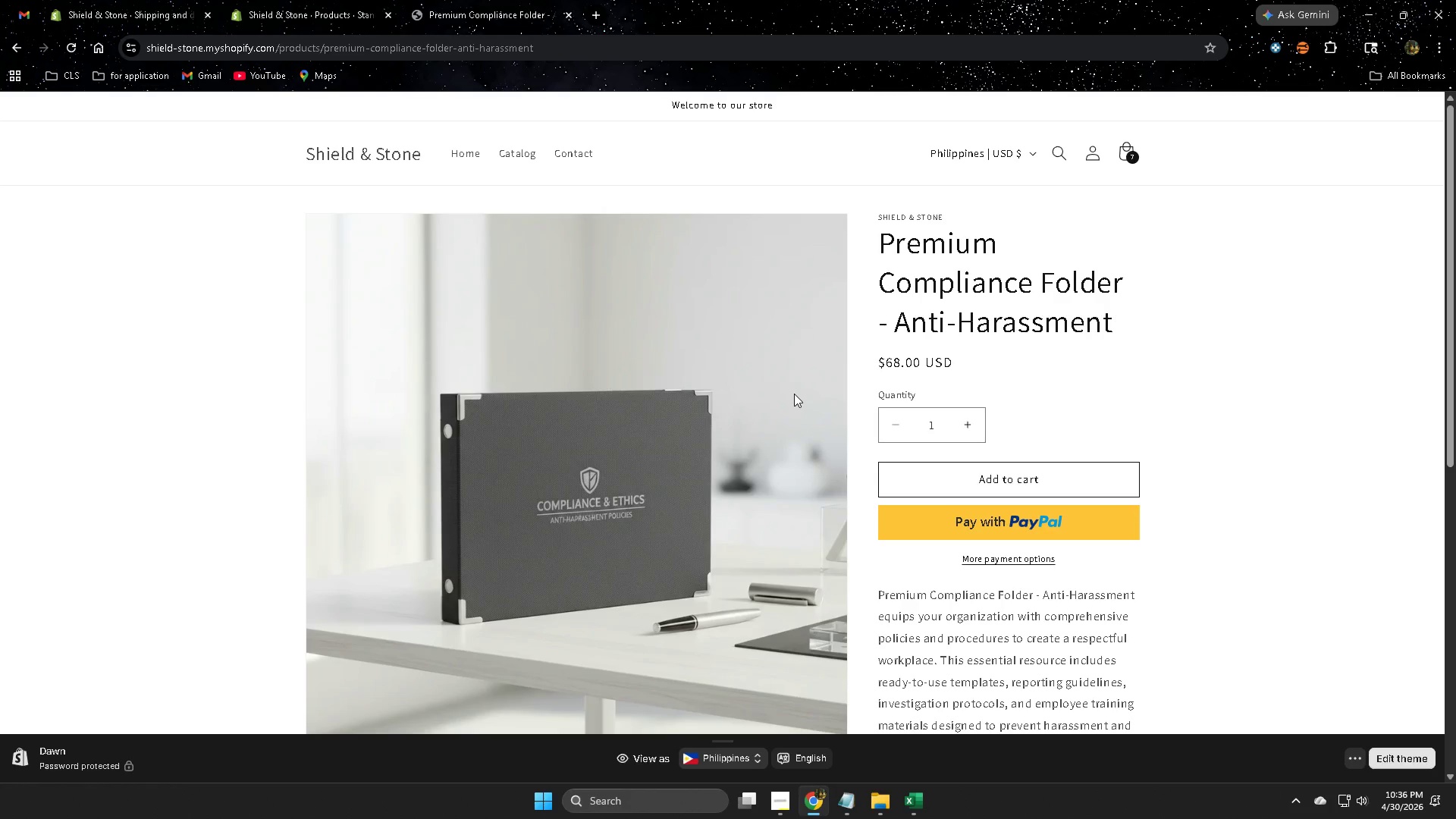 
scroll: coordinate [1035, 432], scroll_direction: down, amount: 3.0
 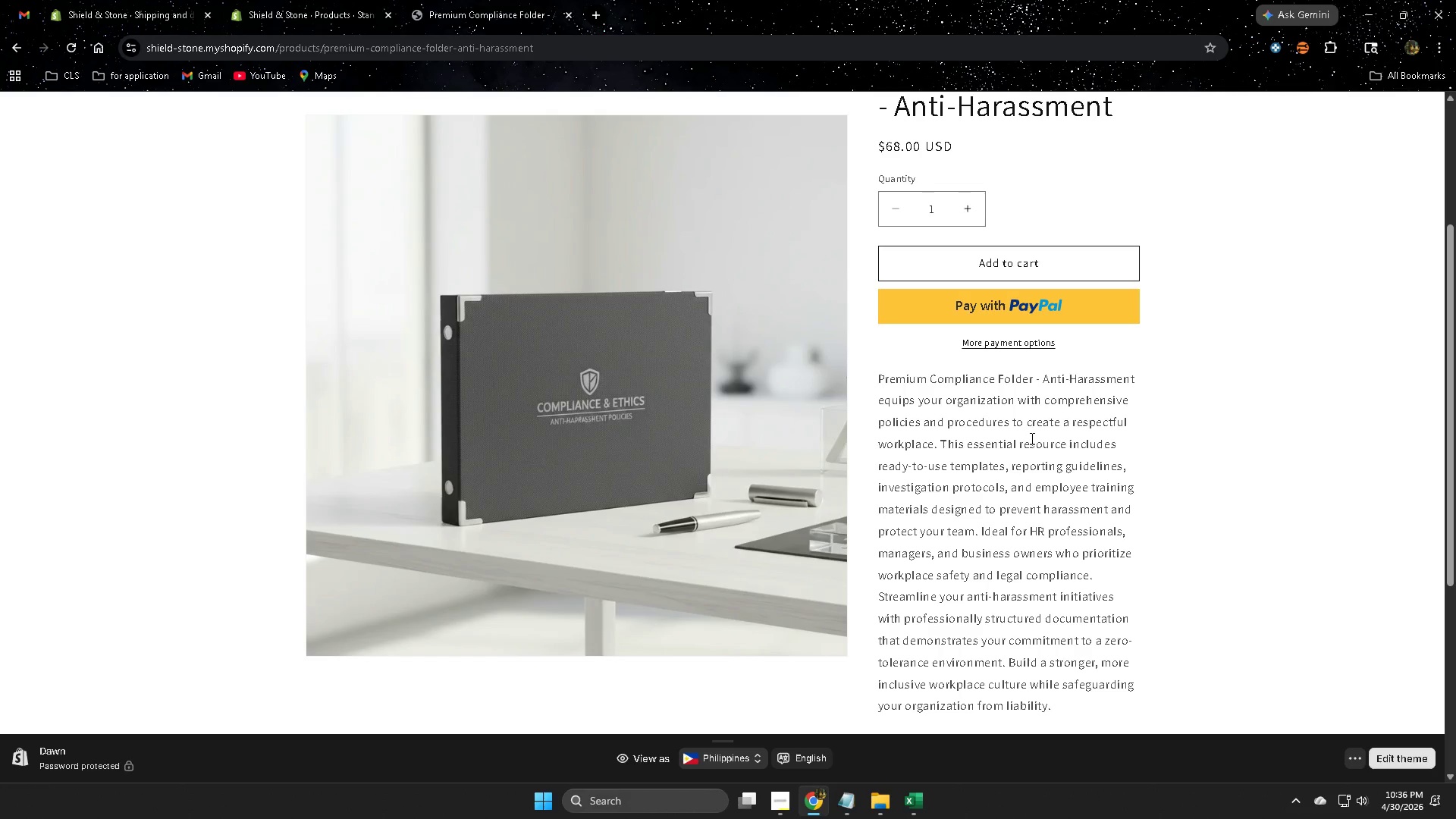 
wait(32.71)
 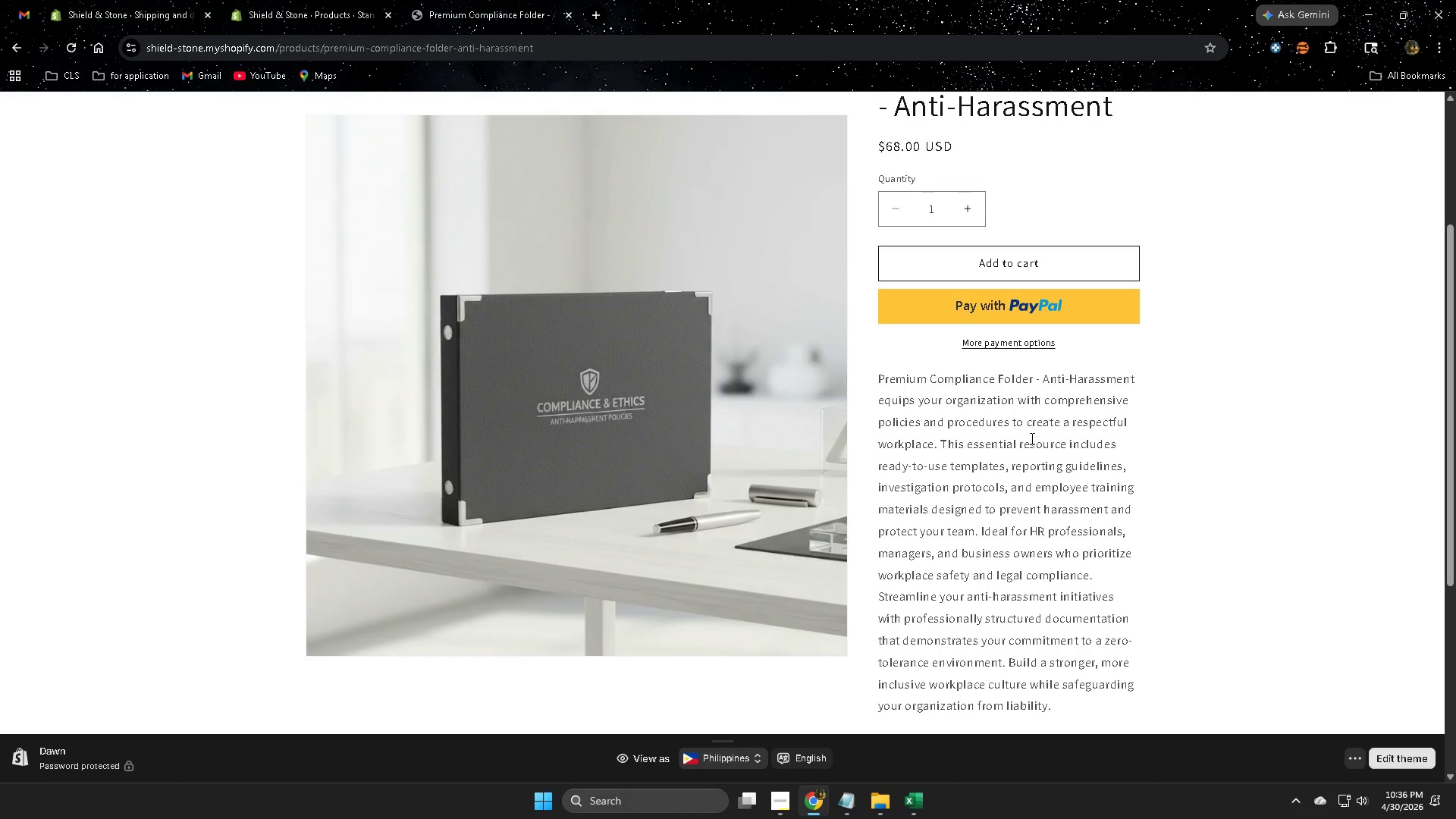 
scroll: coordinate [1133, 450], scroll_direction: down, amount: 2.0
 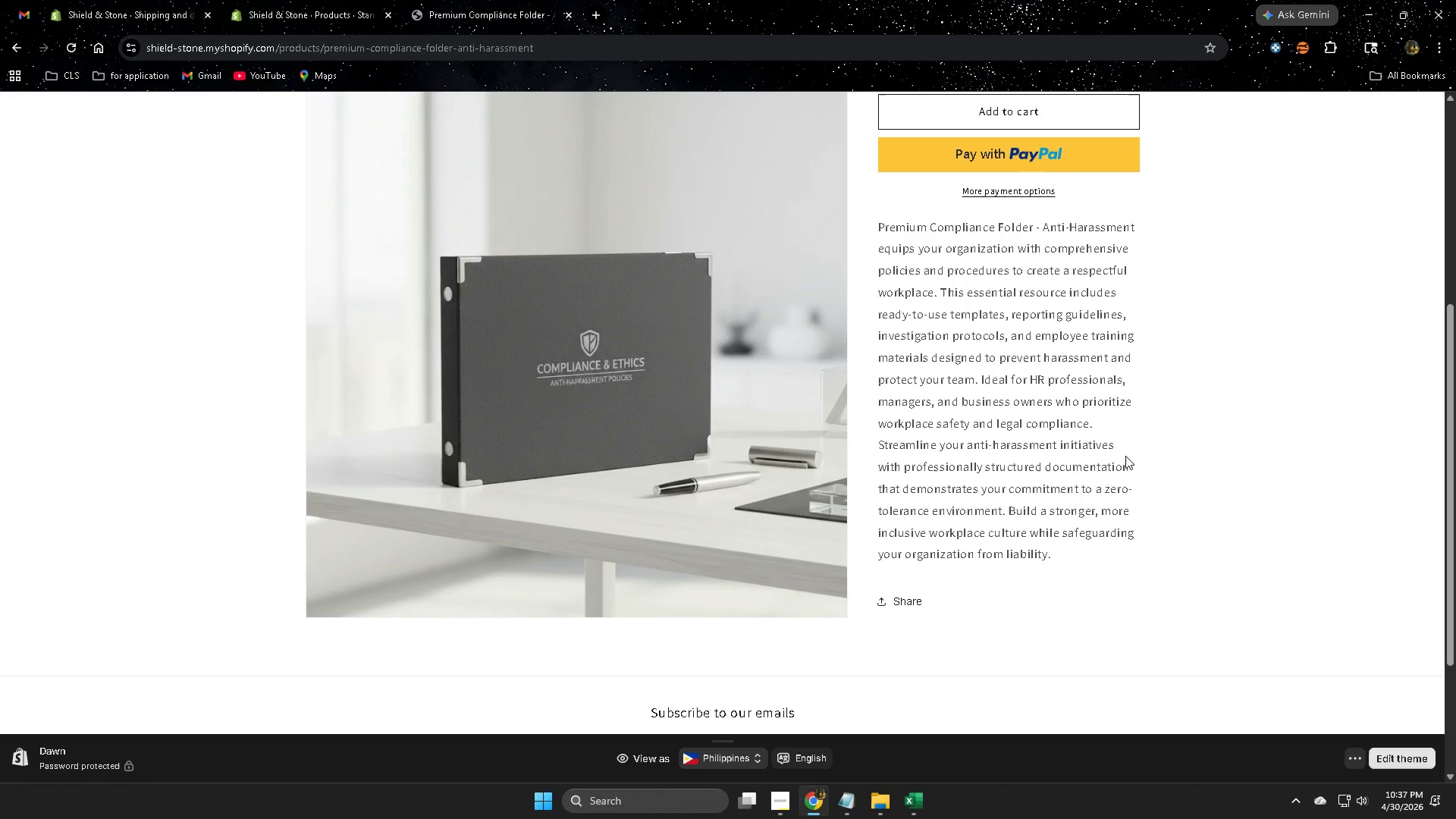 
wait(28.6)
 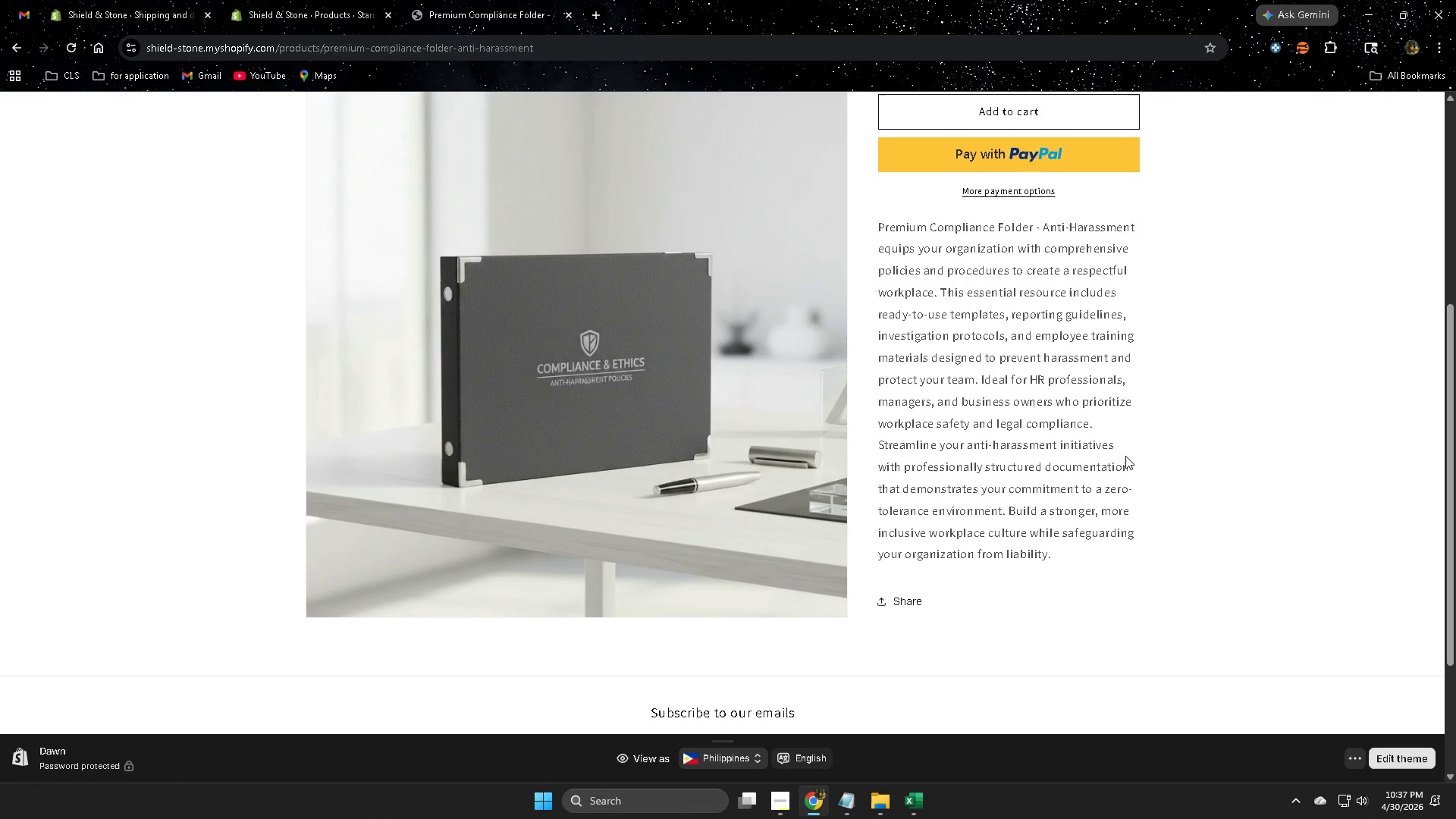 
scroll: coordinate [1130, 384], scroll_direction: down, amount: 2.0
 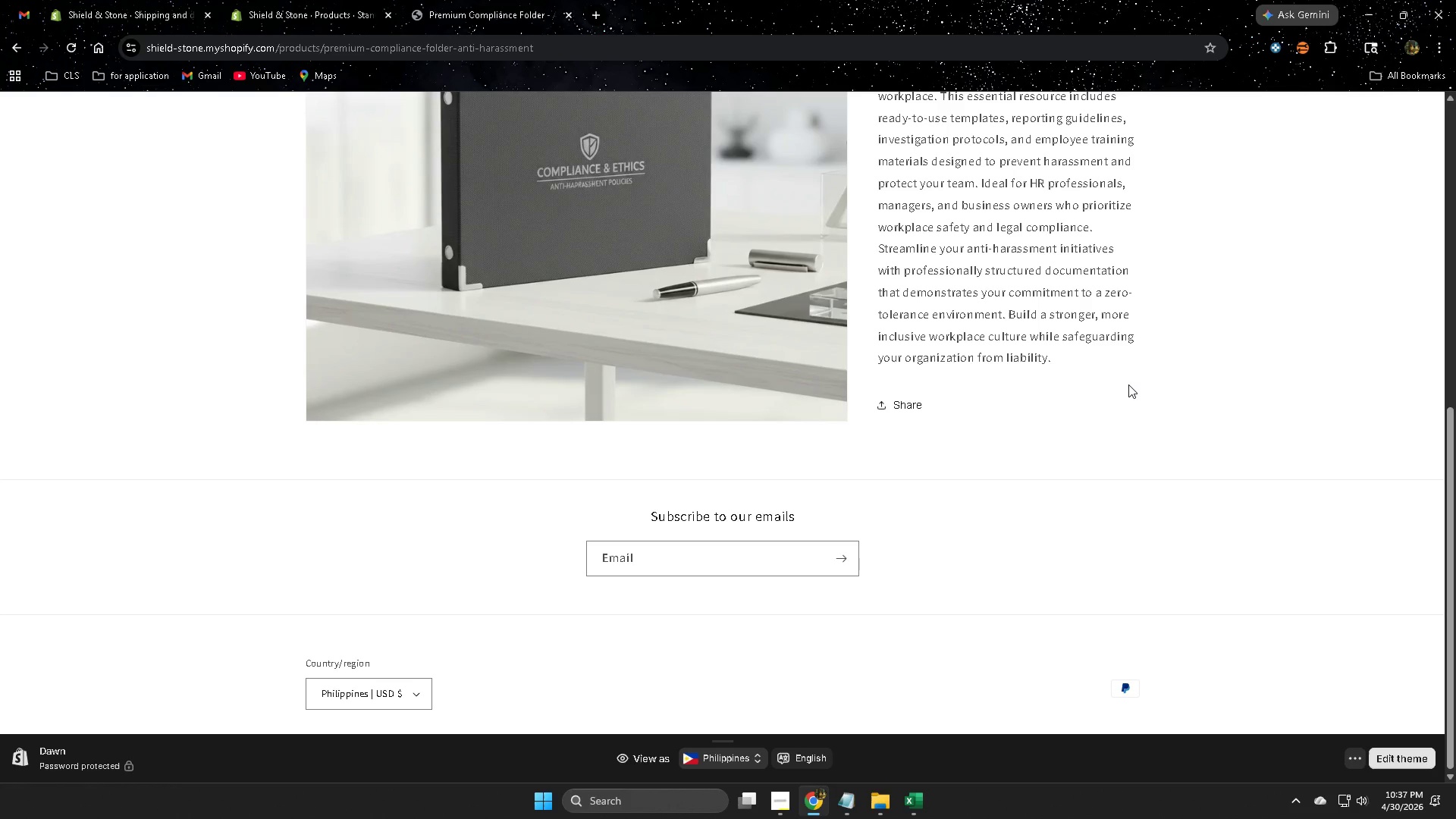 
wait(25.19)
 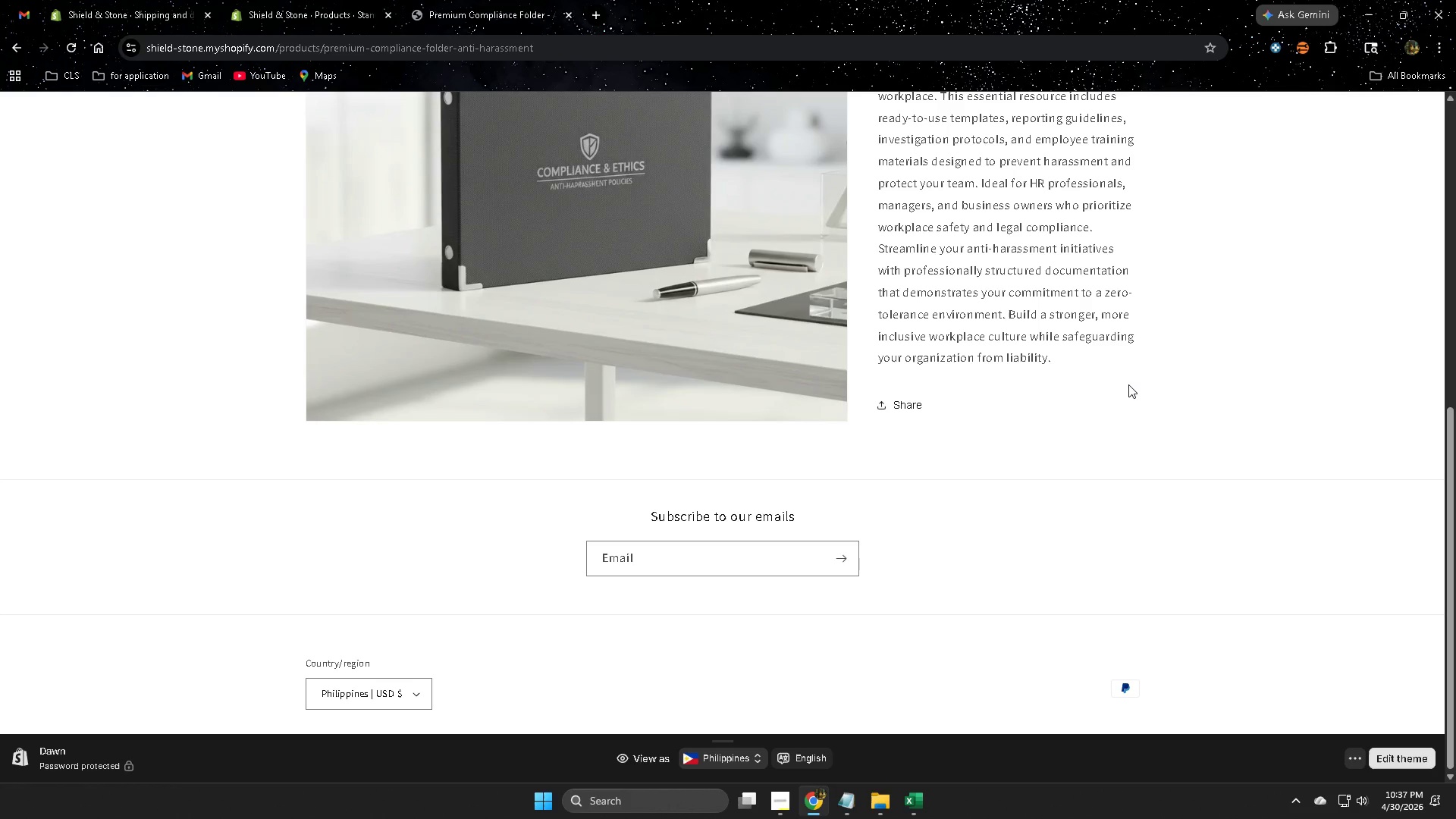 
scroll: coordinate [1062, 277], scroll_direction: up, amount: 5.0
 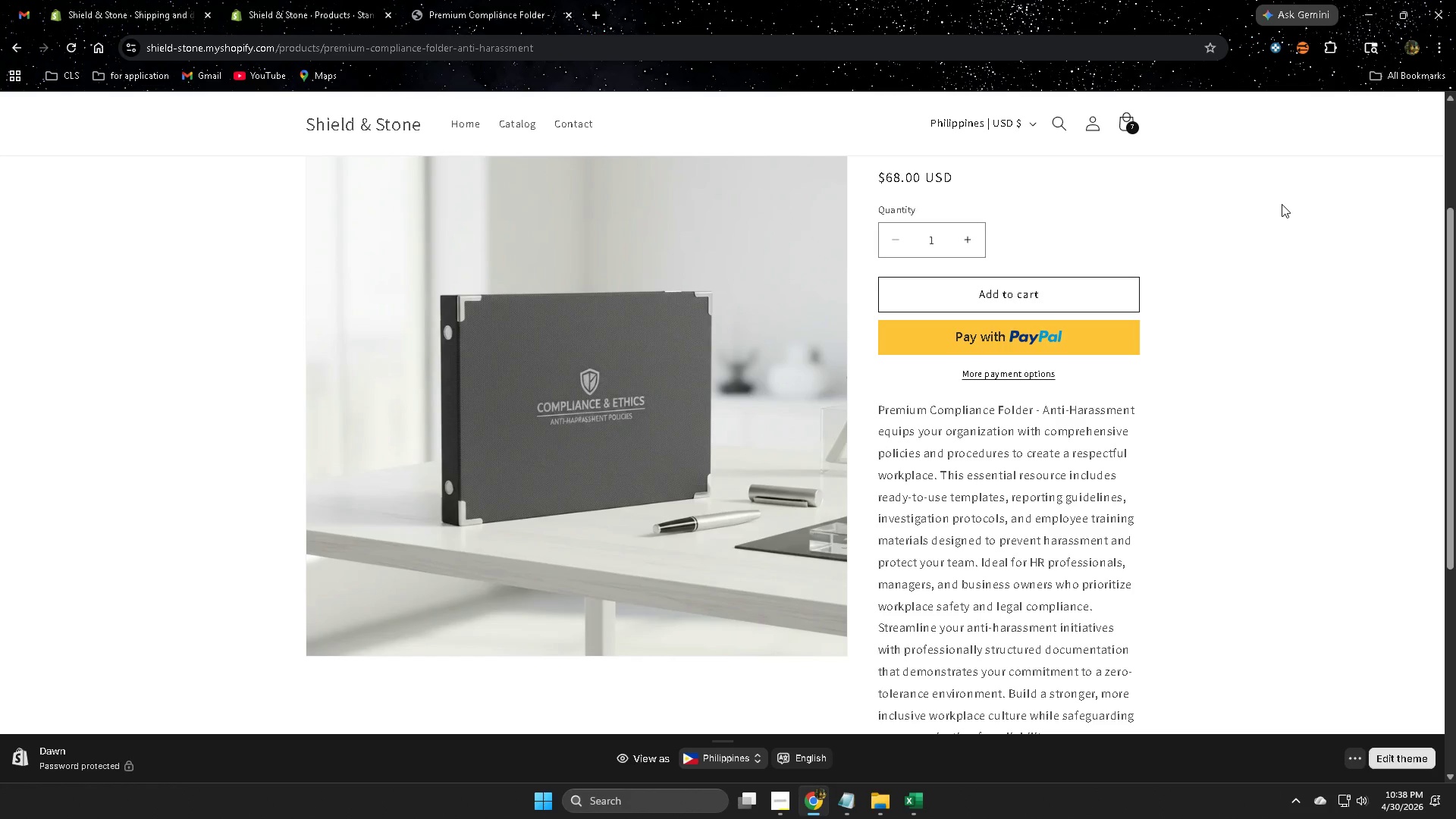 
wait(53.4)
 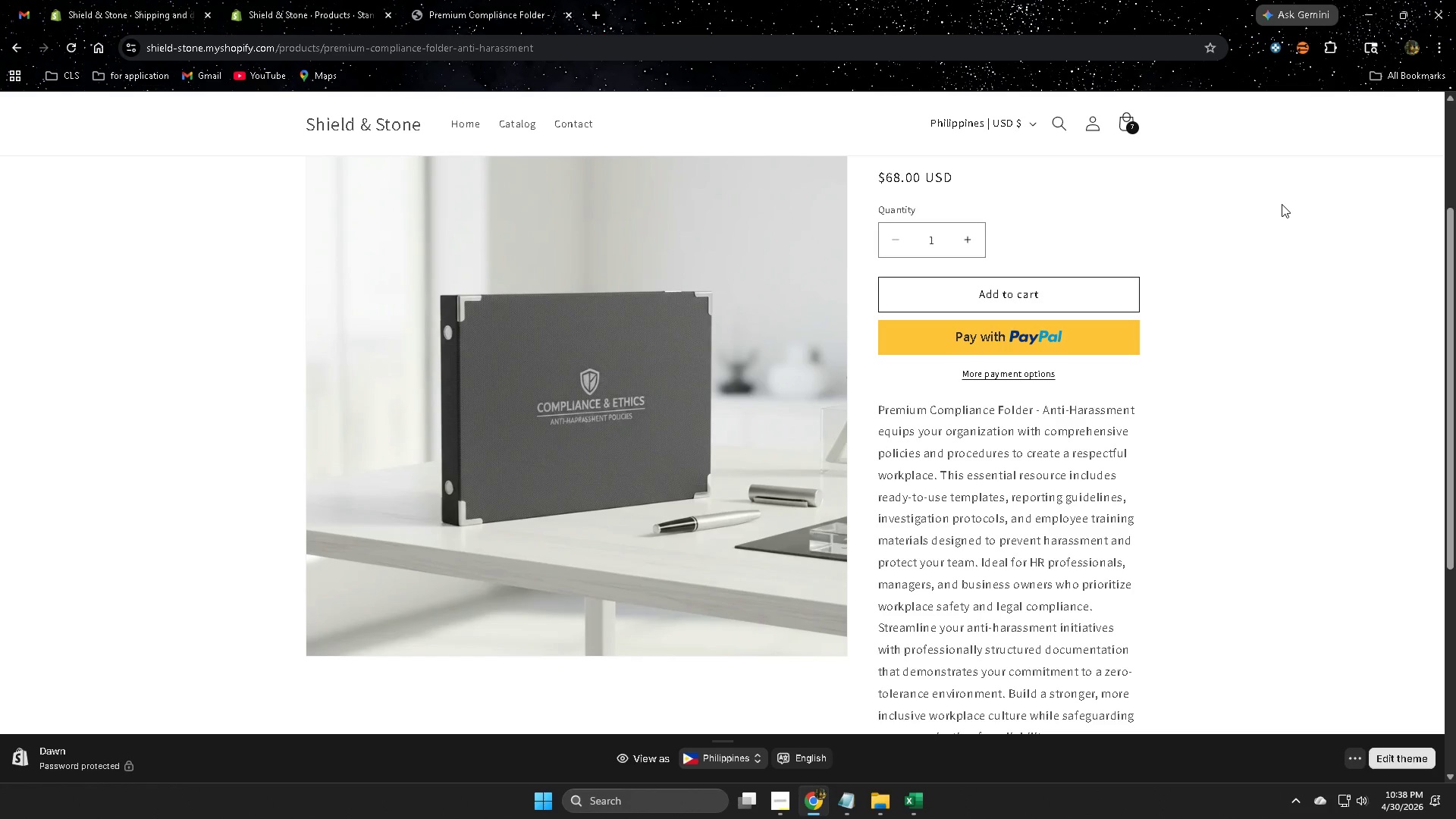 
scroll: coordinate [1243, 307], scroll_direction: down, amount: 3.0
 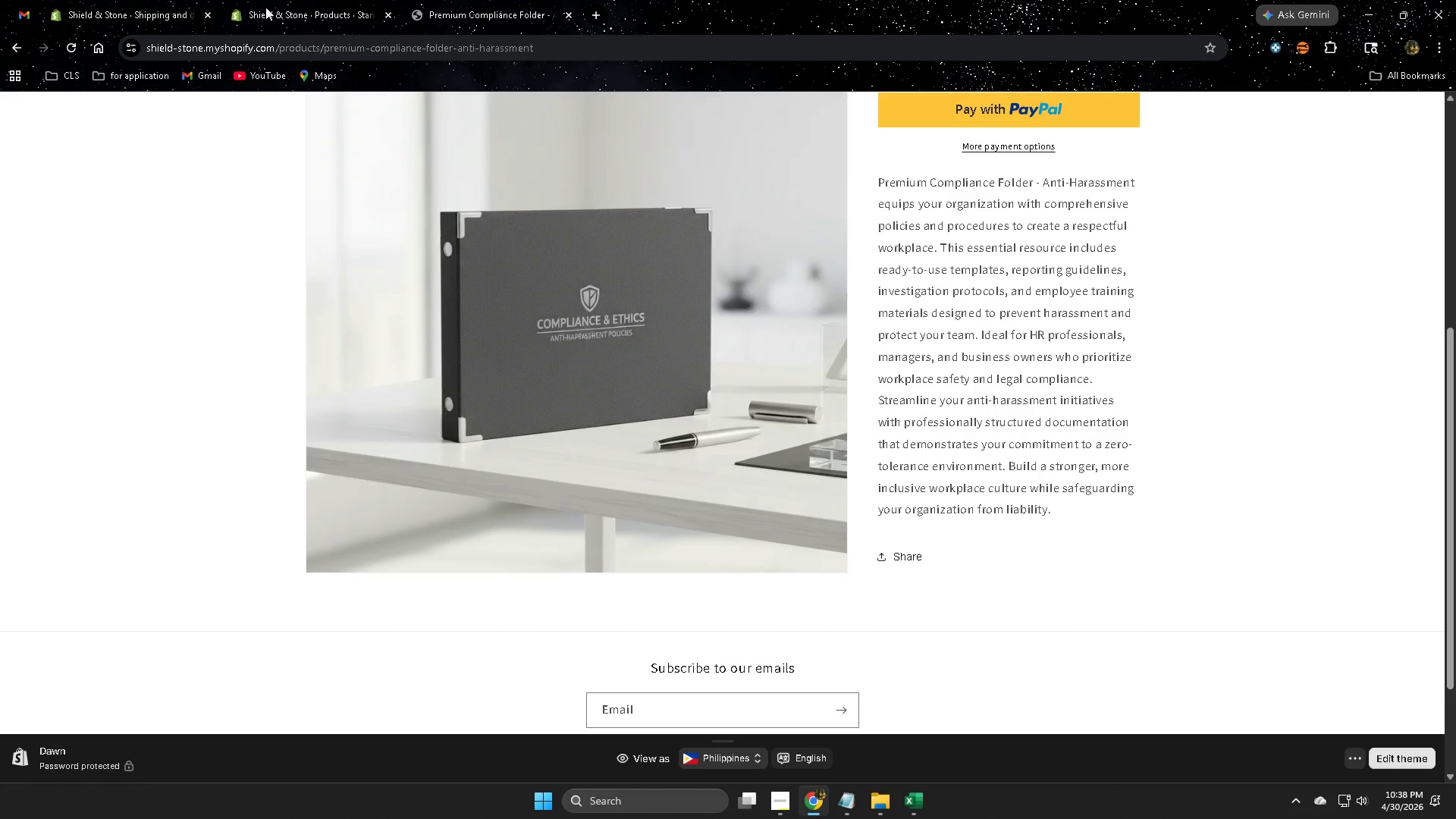 
left_click([288, 3])
 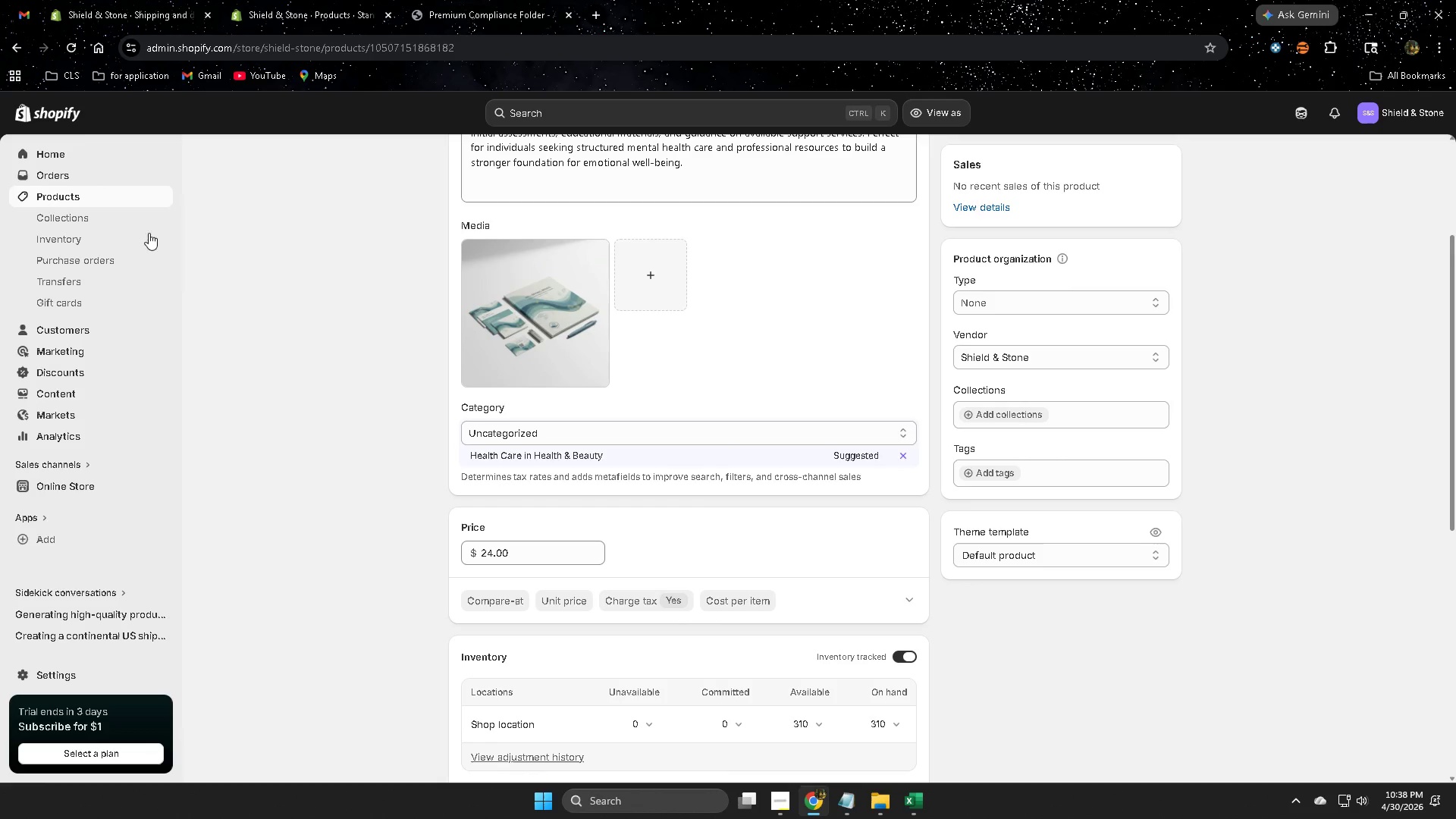 
left_click([46, 195])
 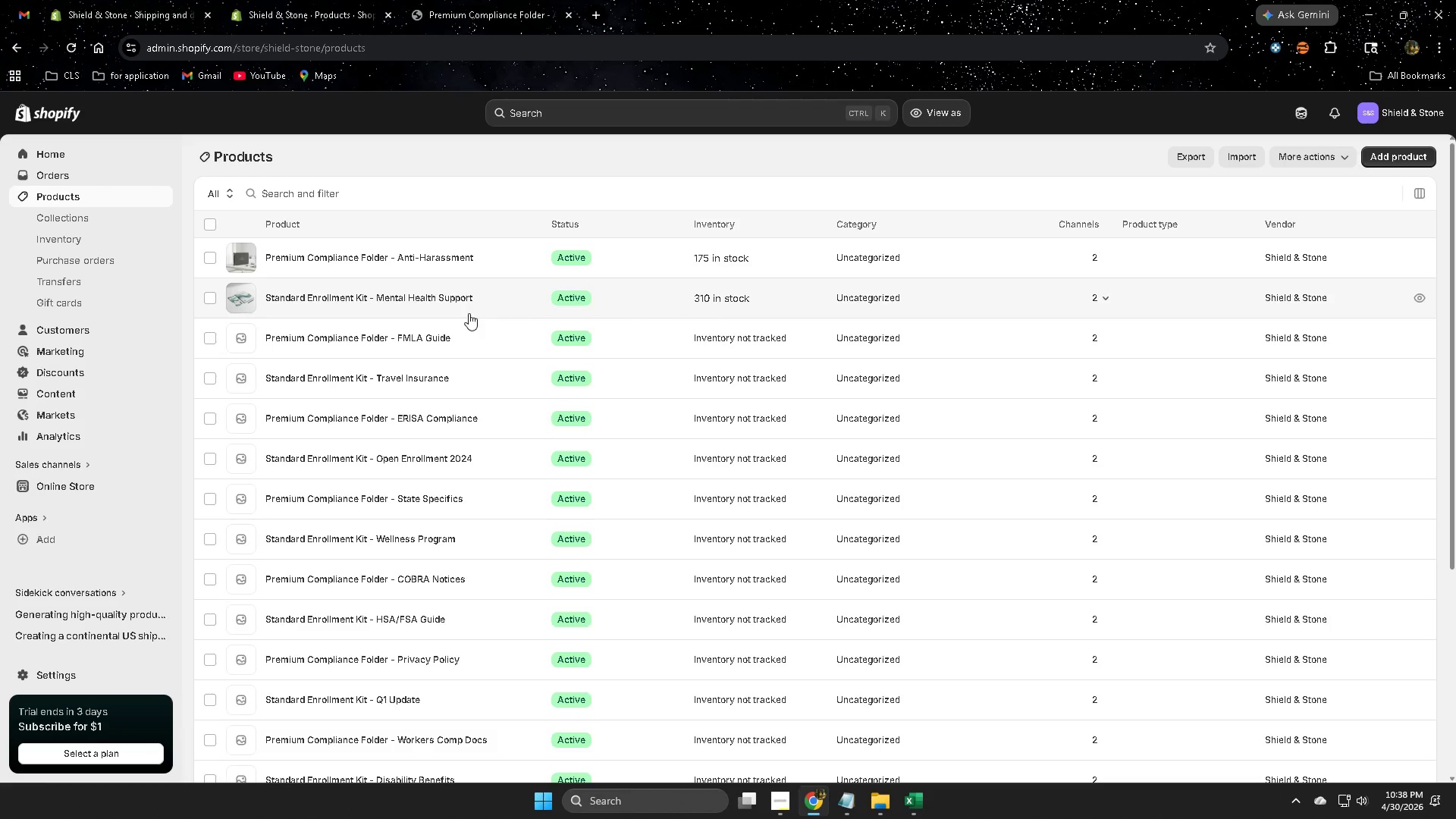 
left_click([395, 339])
 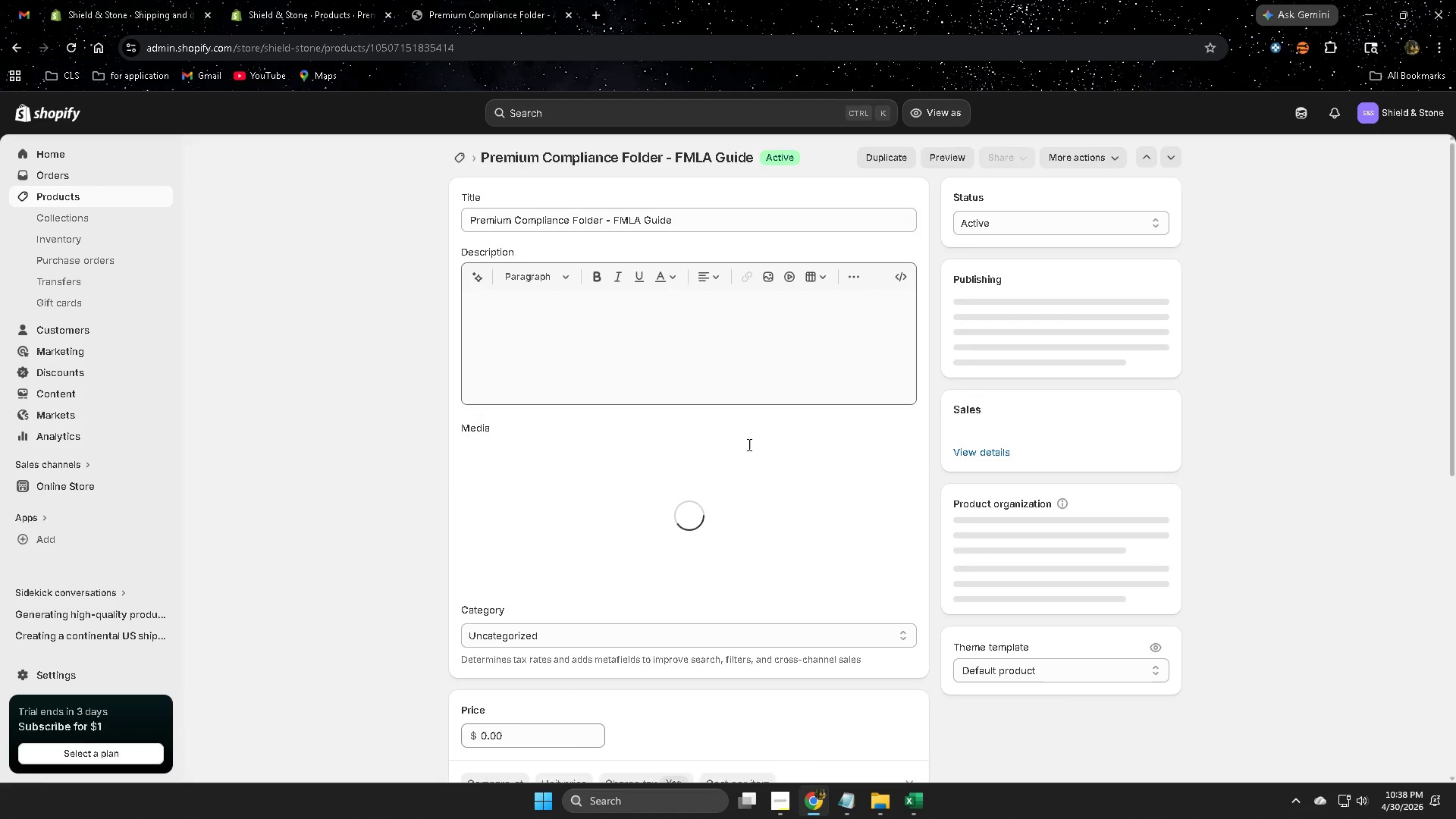 
scroll: coordinate [899, 608], scroll_direction: down, amount: 3.0
 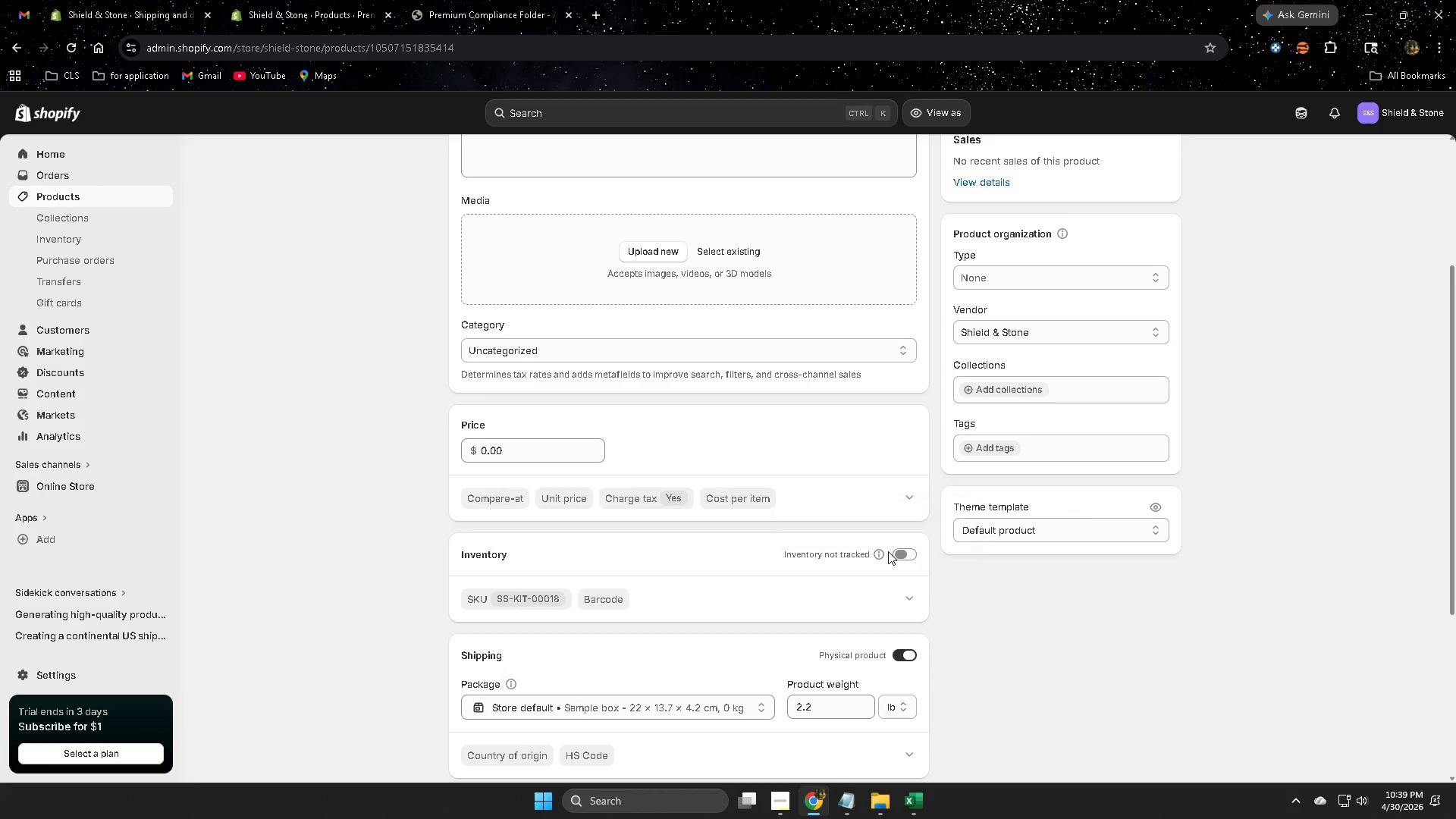 
left_click([896, 558])
 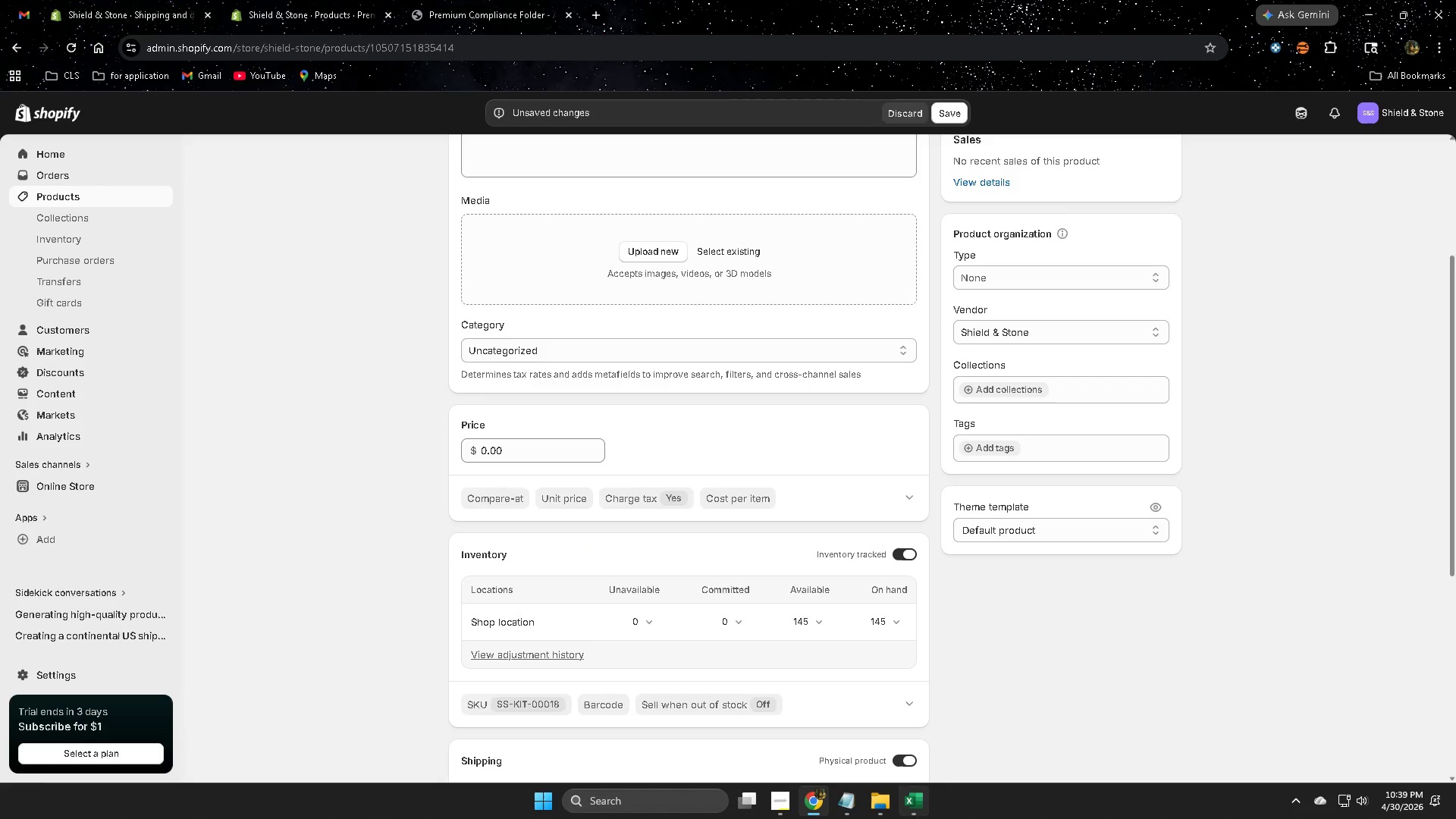 
left_click([915, 806])
 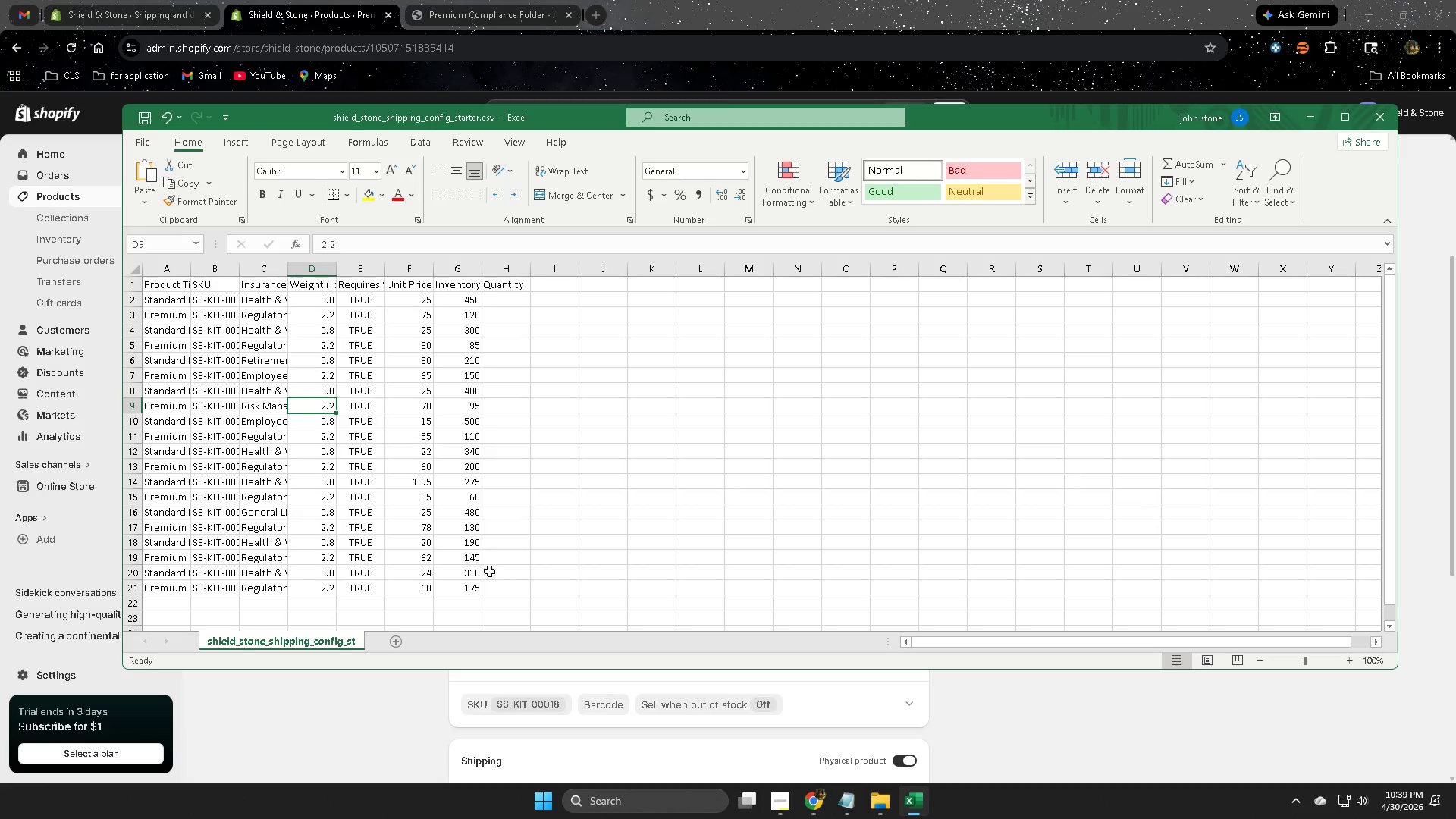 
wait(8.27)
 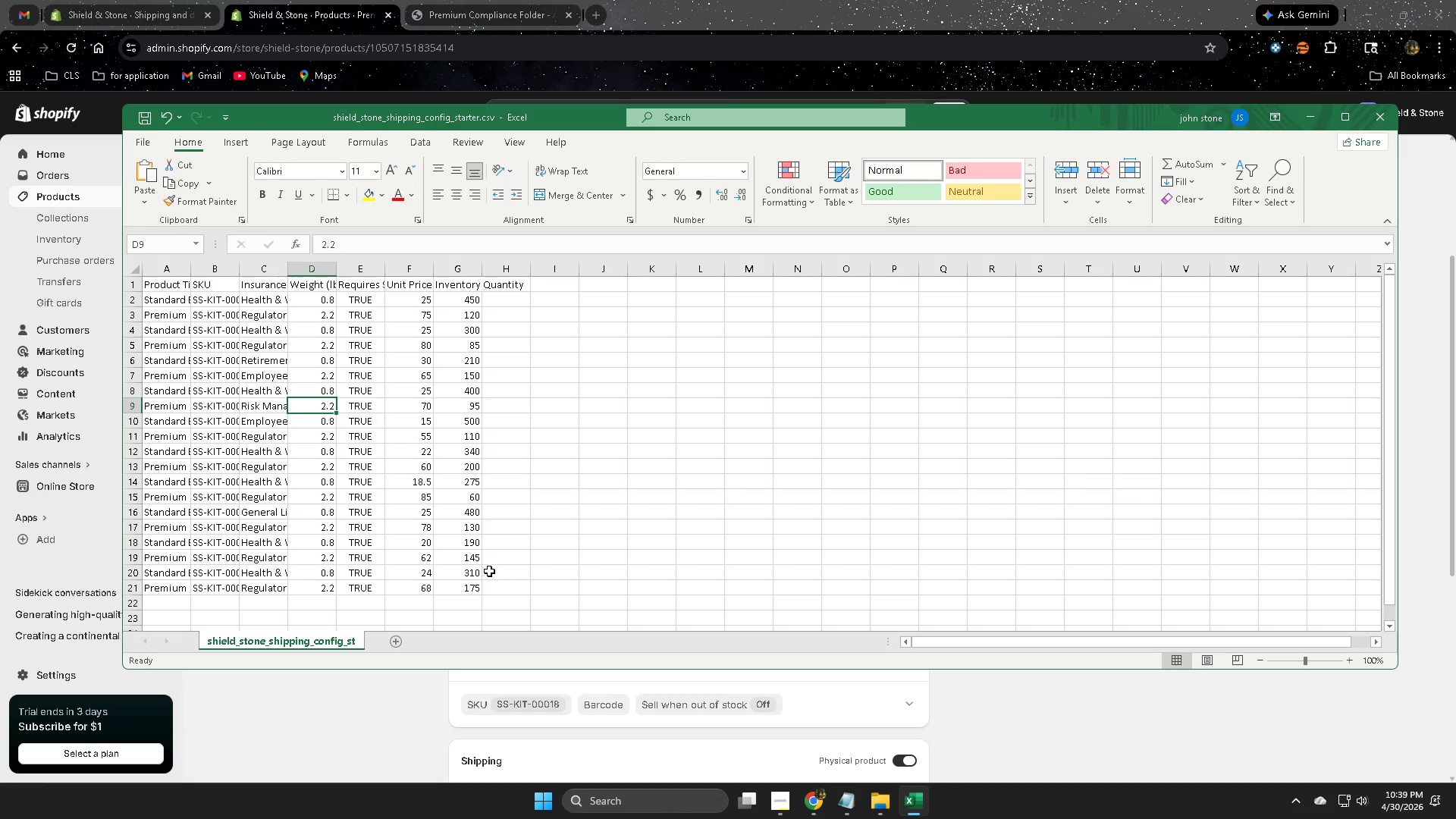 
double_click([419, 557])
 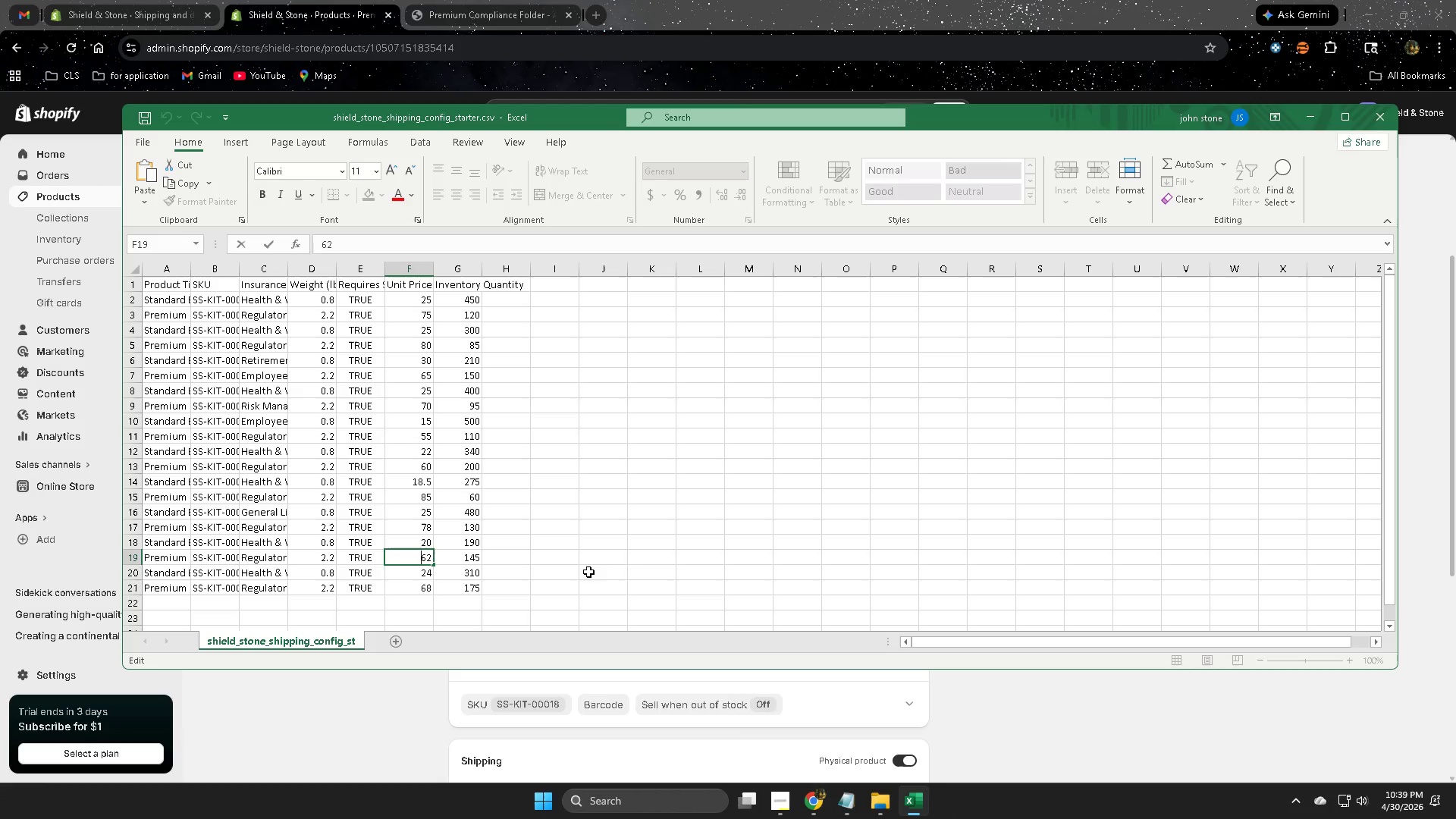 
key(Control+A)
 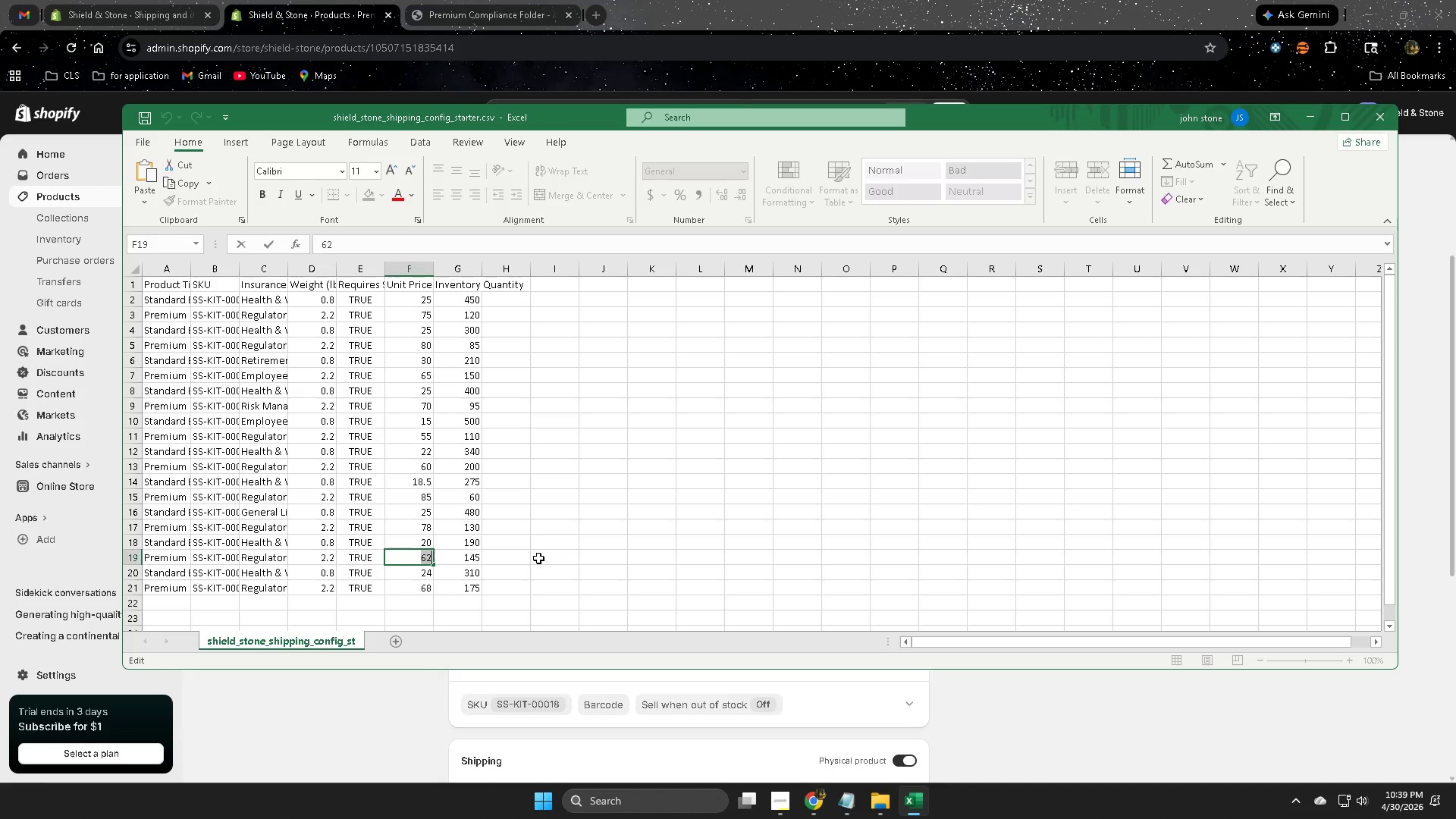 
key(Control+C)
 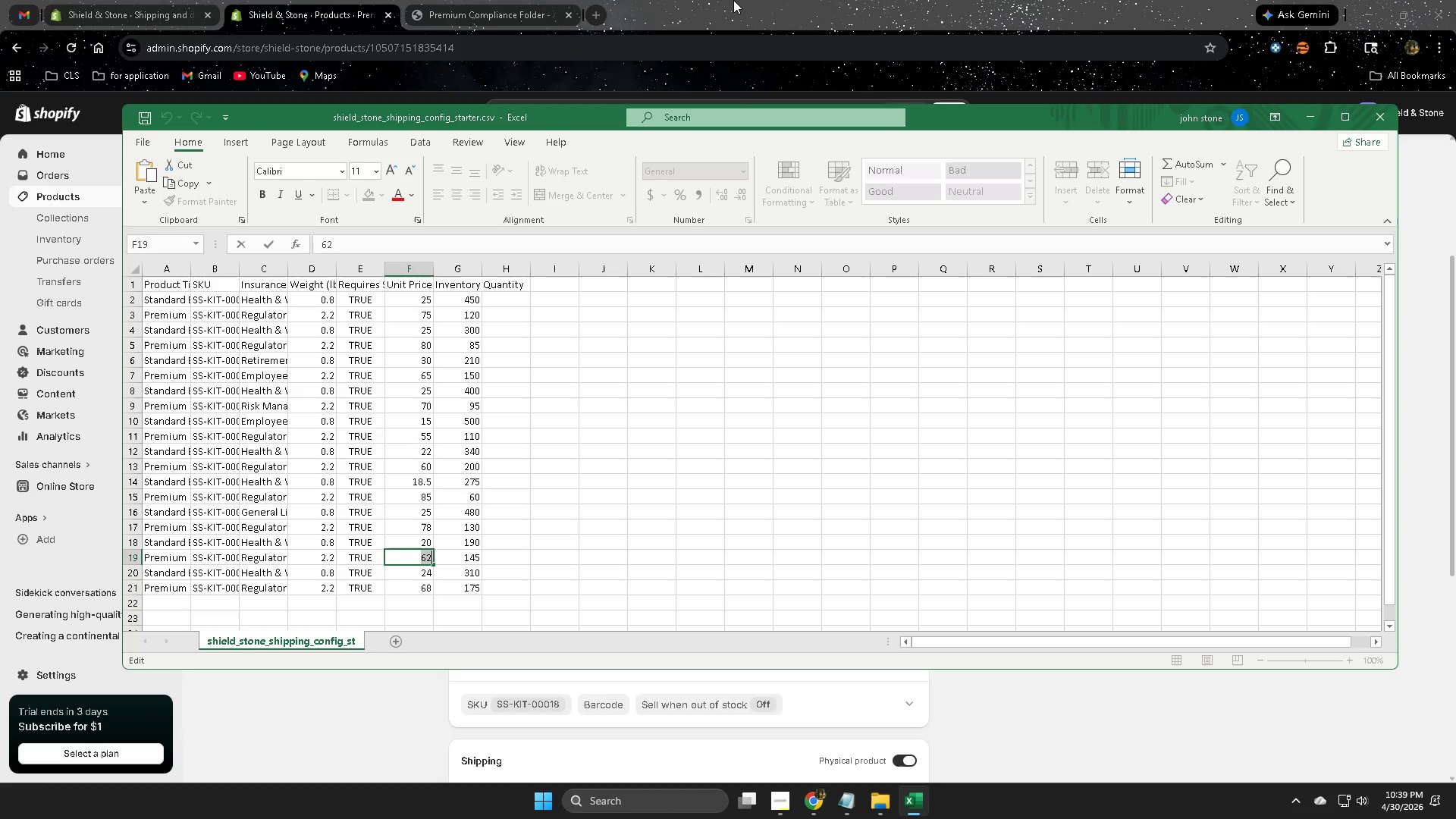 
left_click([733, 0])
 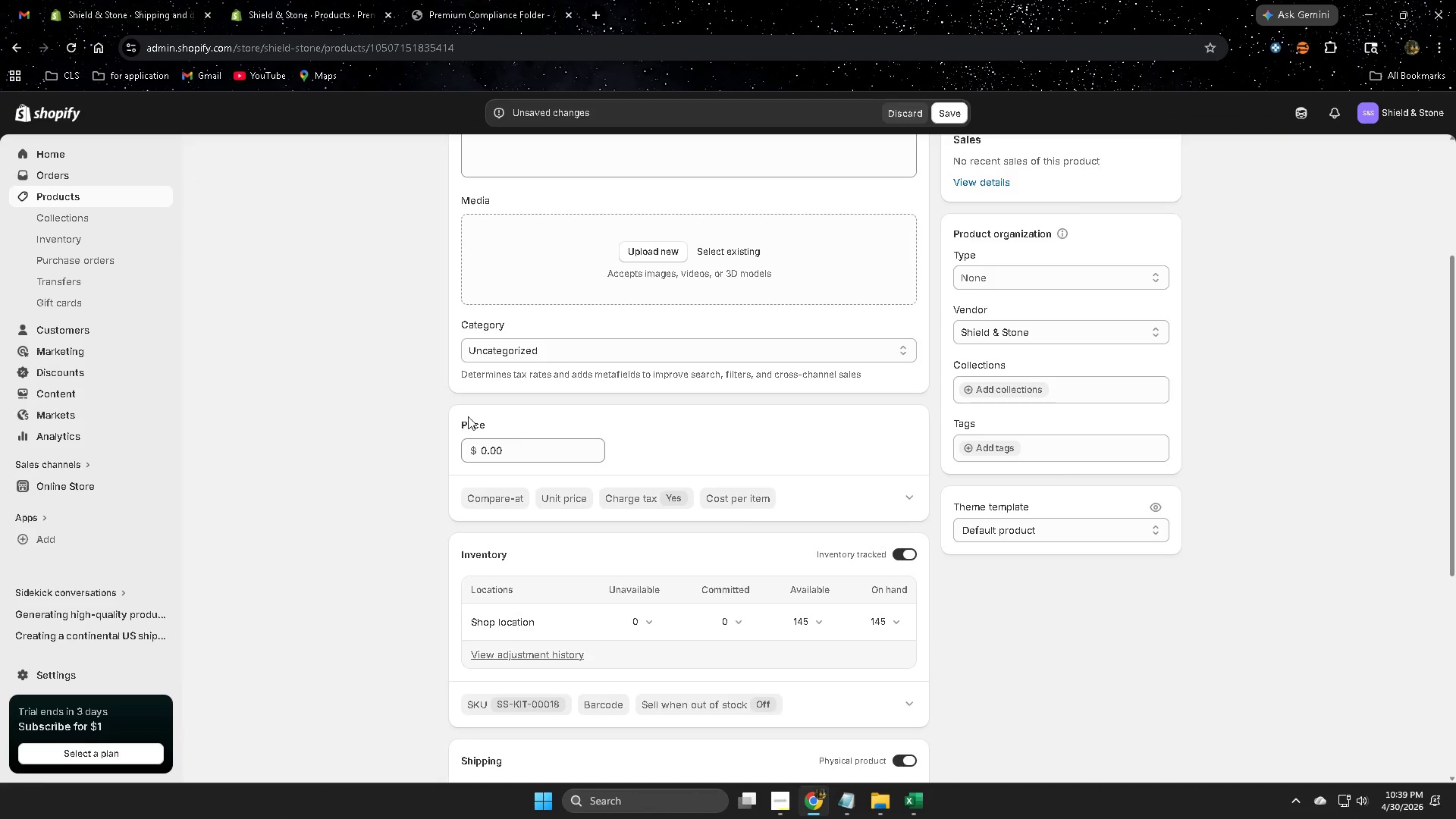 
double_click([551, 450])
 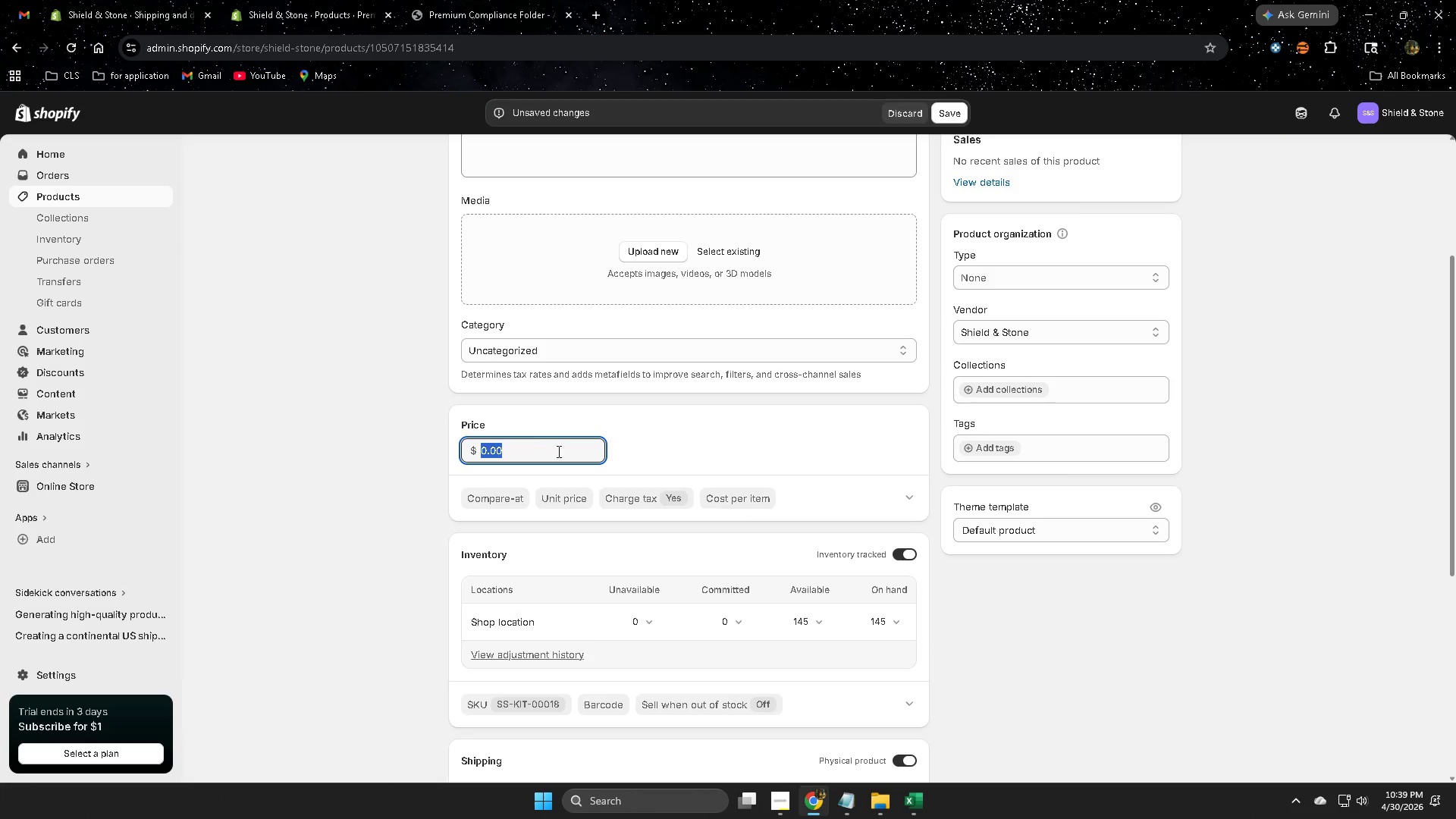 
key(Control+V)
 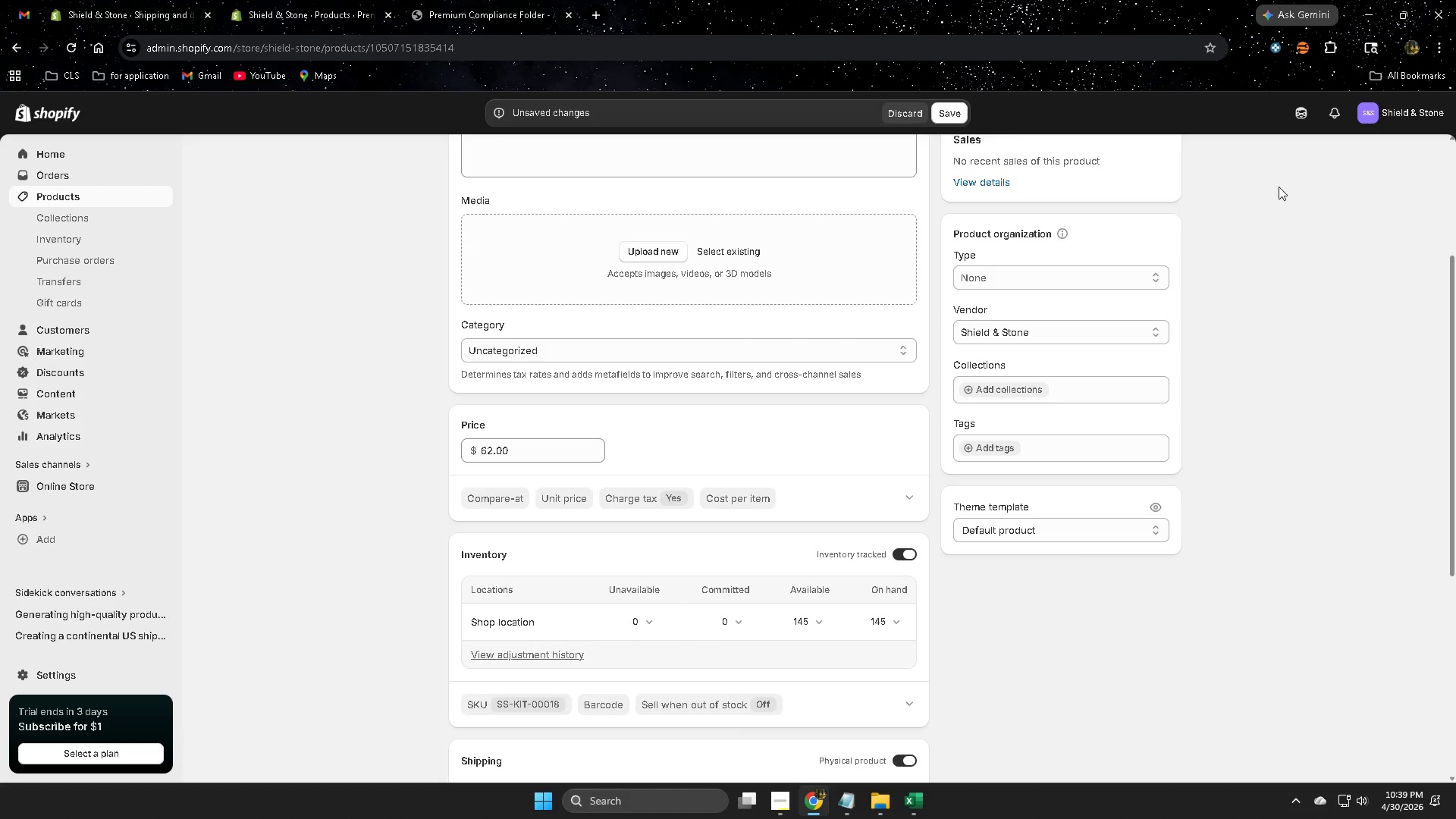 
left_click([1301, 111])
 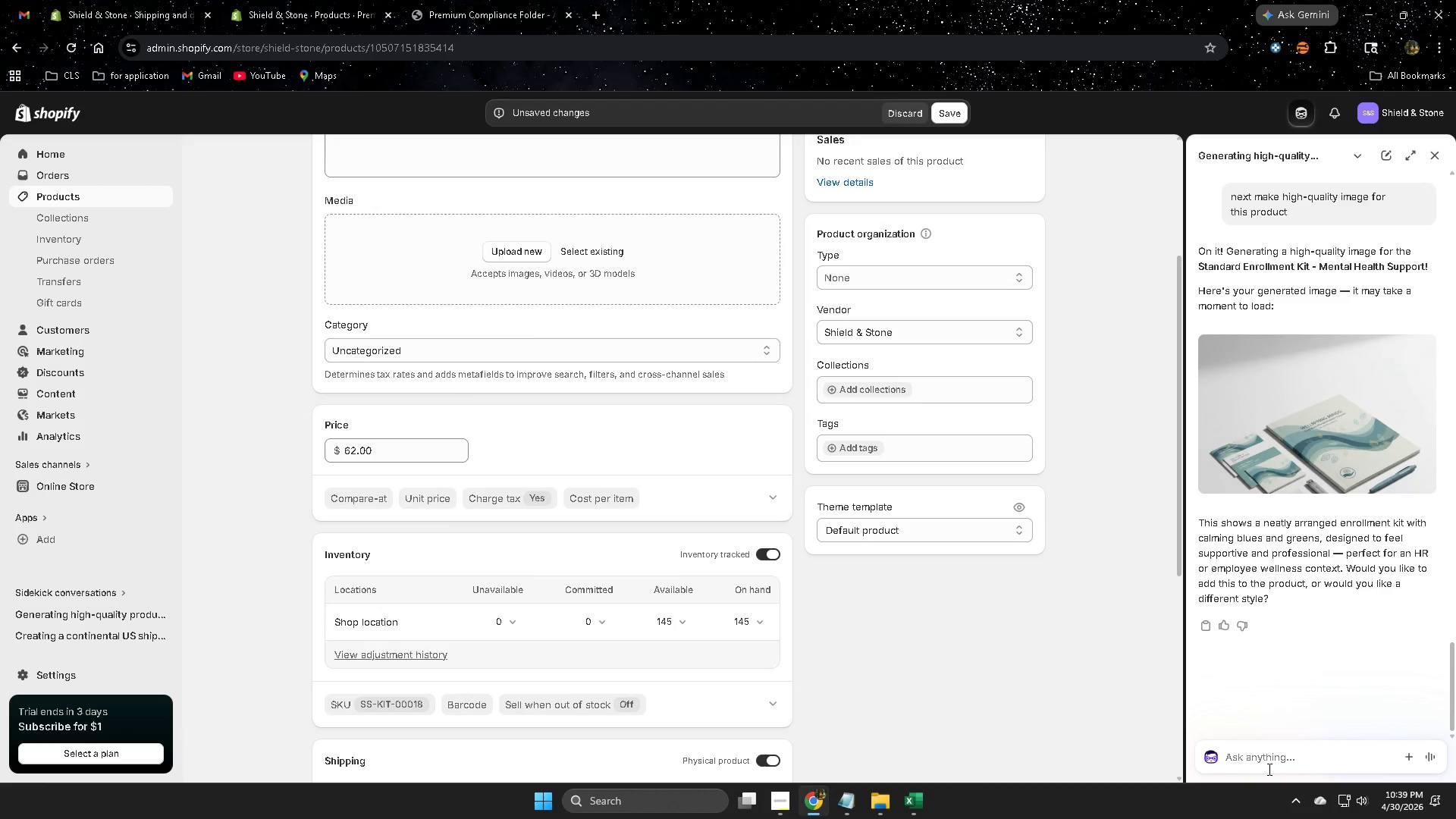 
type(next)
 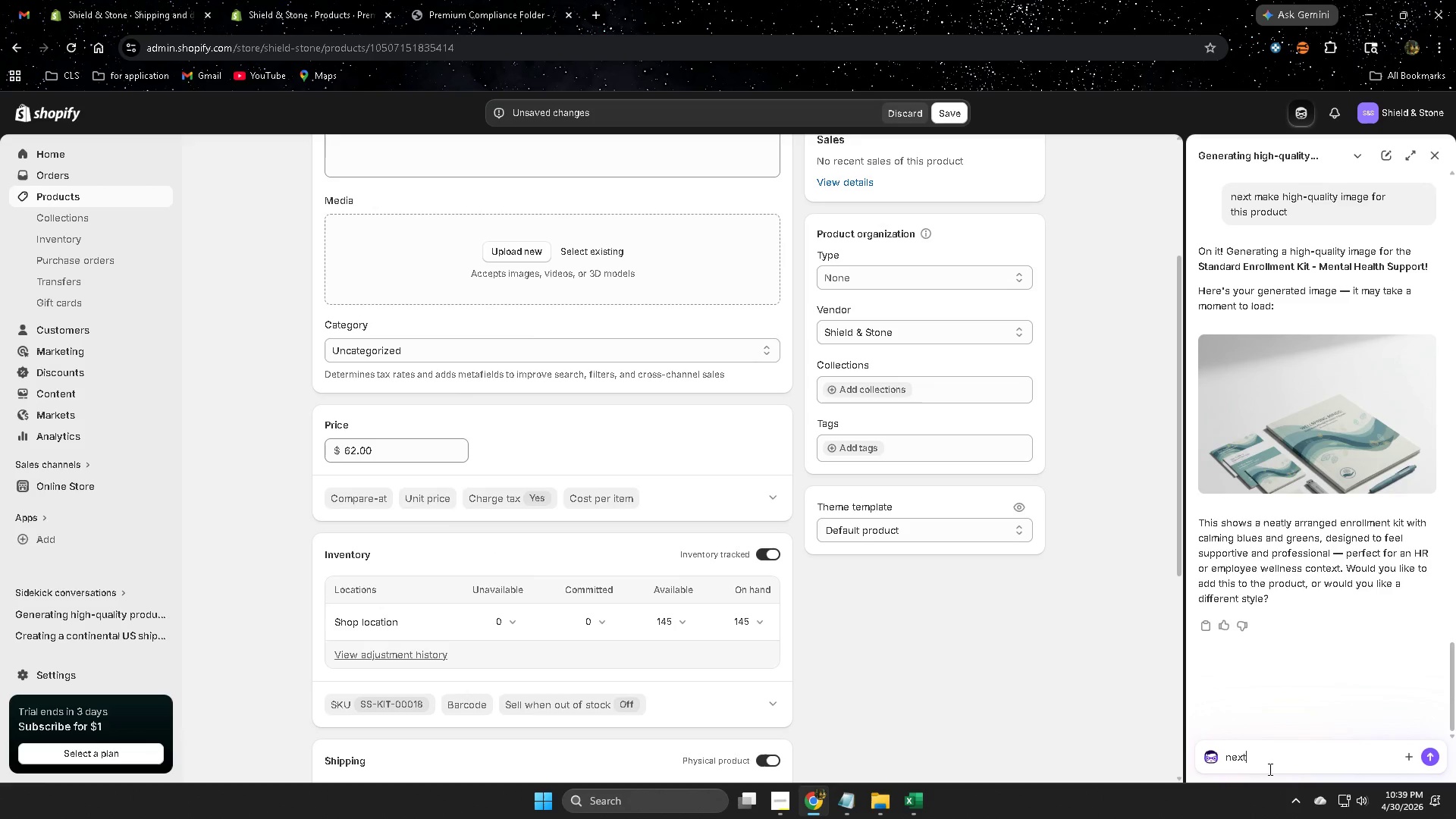 
key(Enter)
 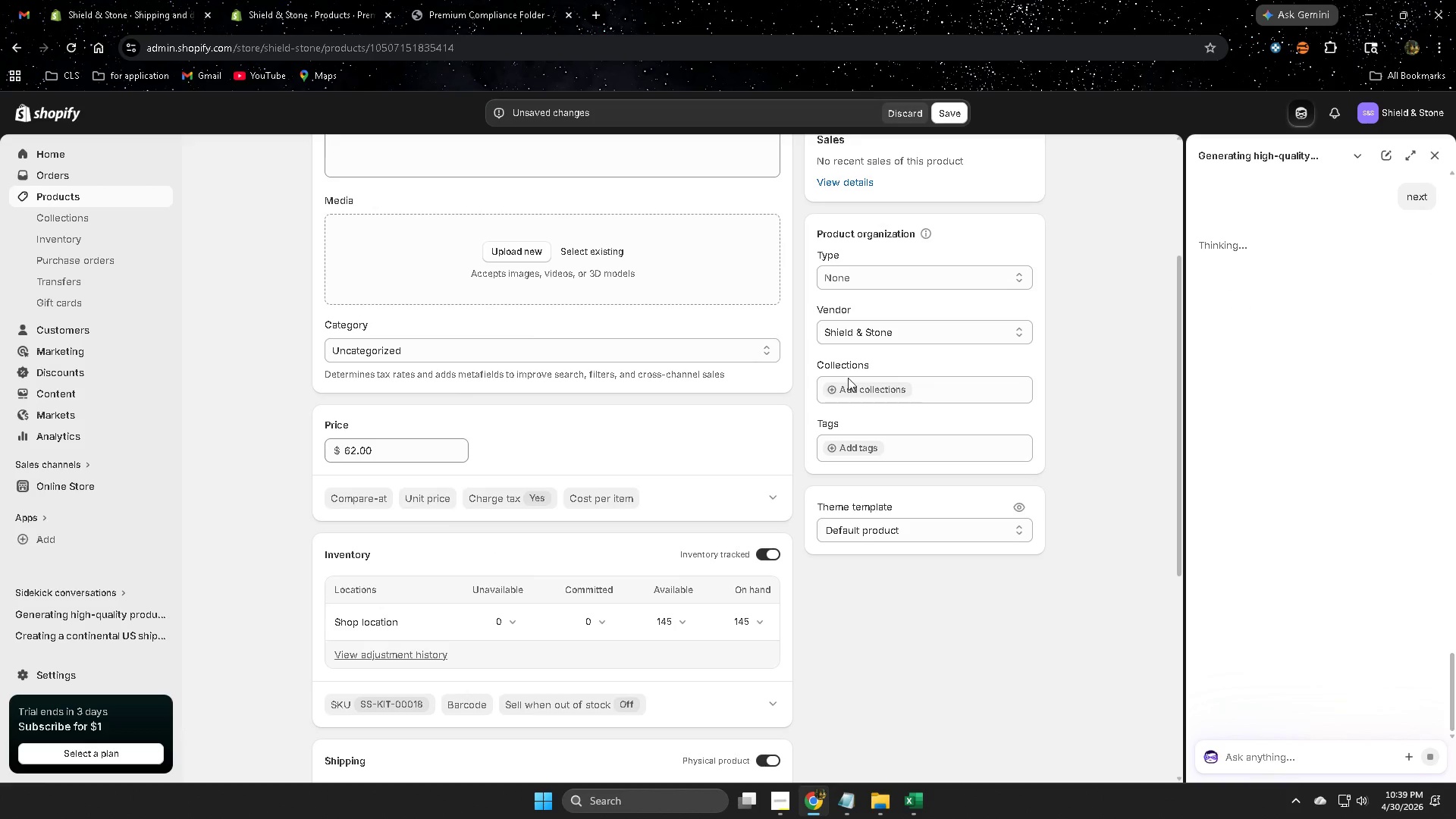 
scroll: coordinate [439, 378], scroll_direction: up, amount: 3.0
 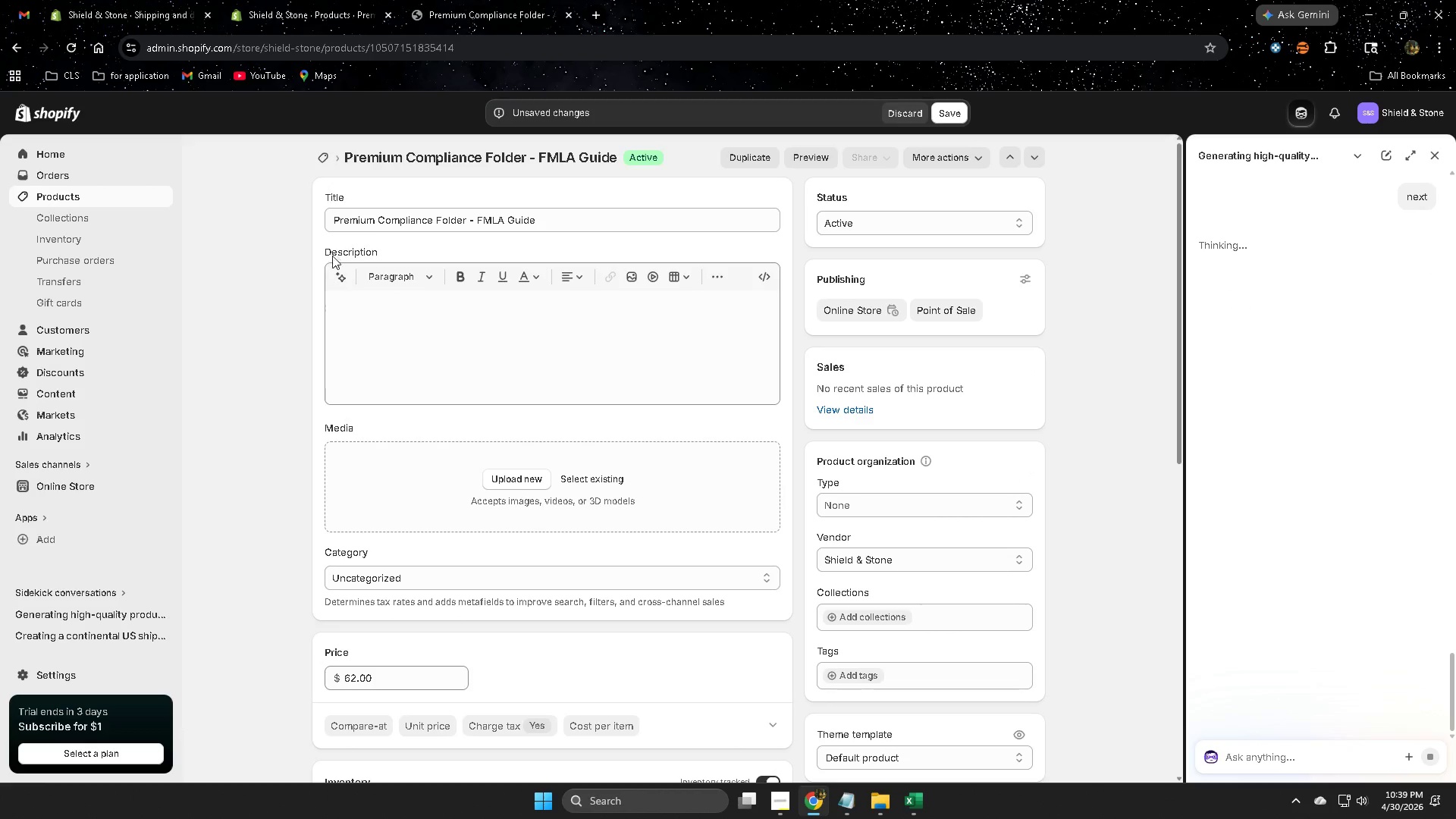 
left_click([337, 269])
 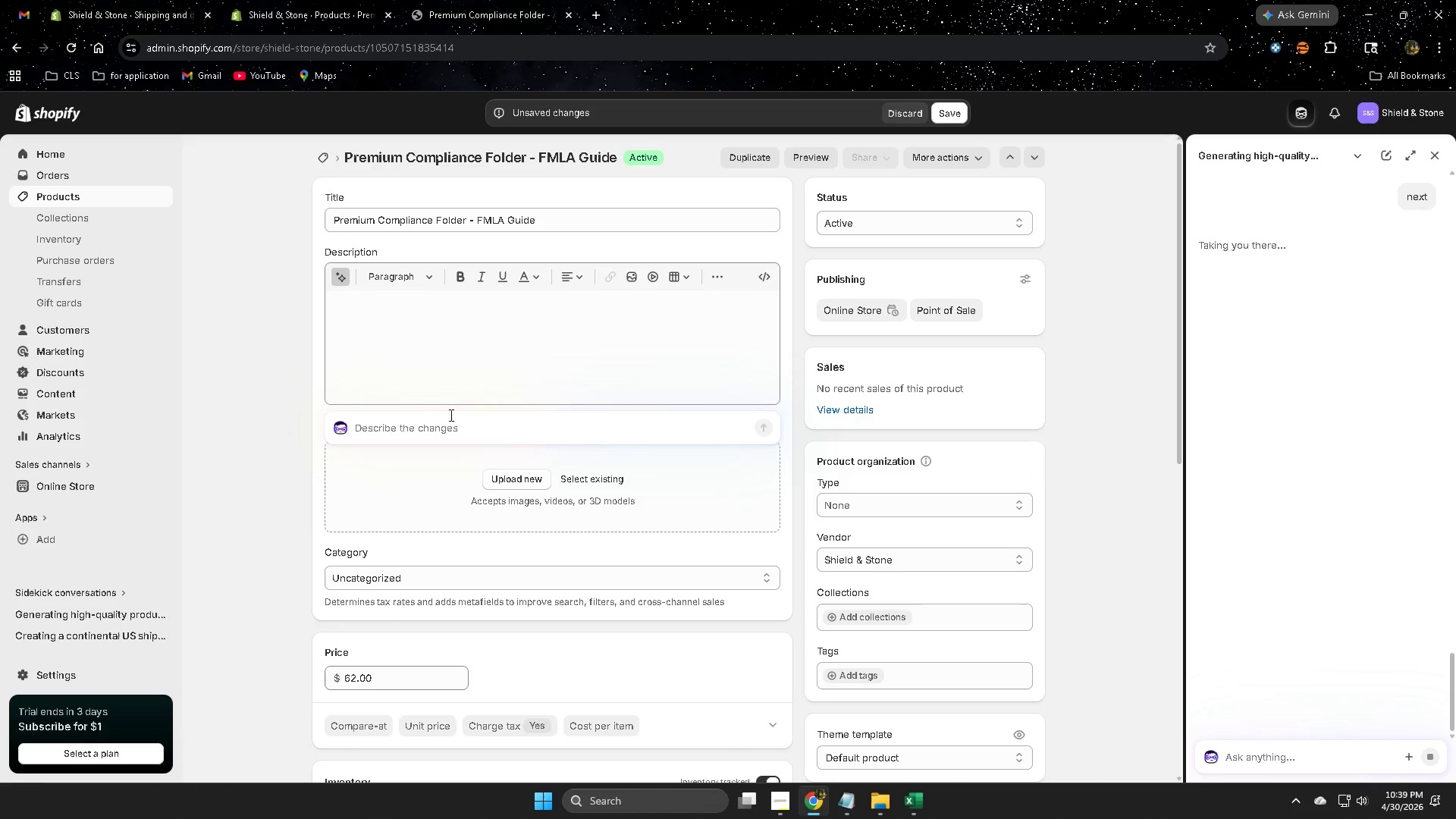 
type(make a description)
 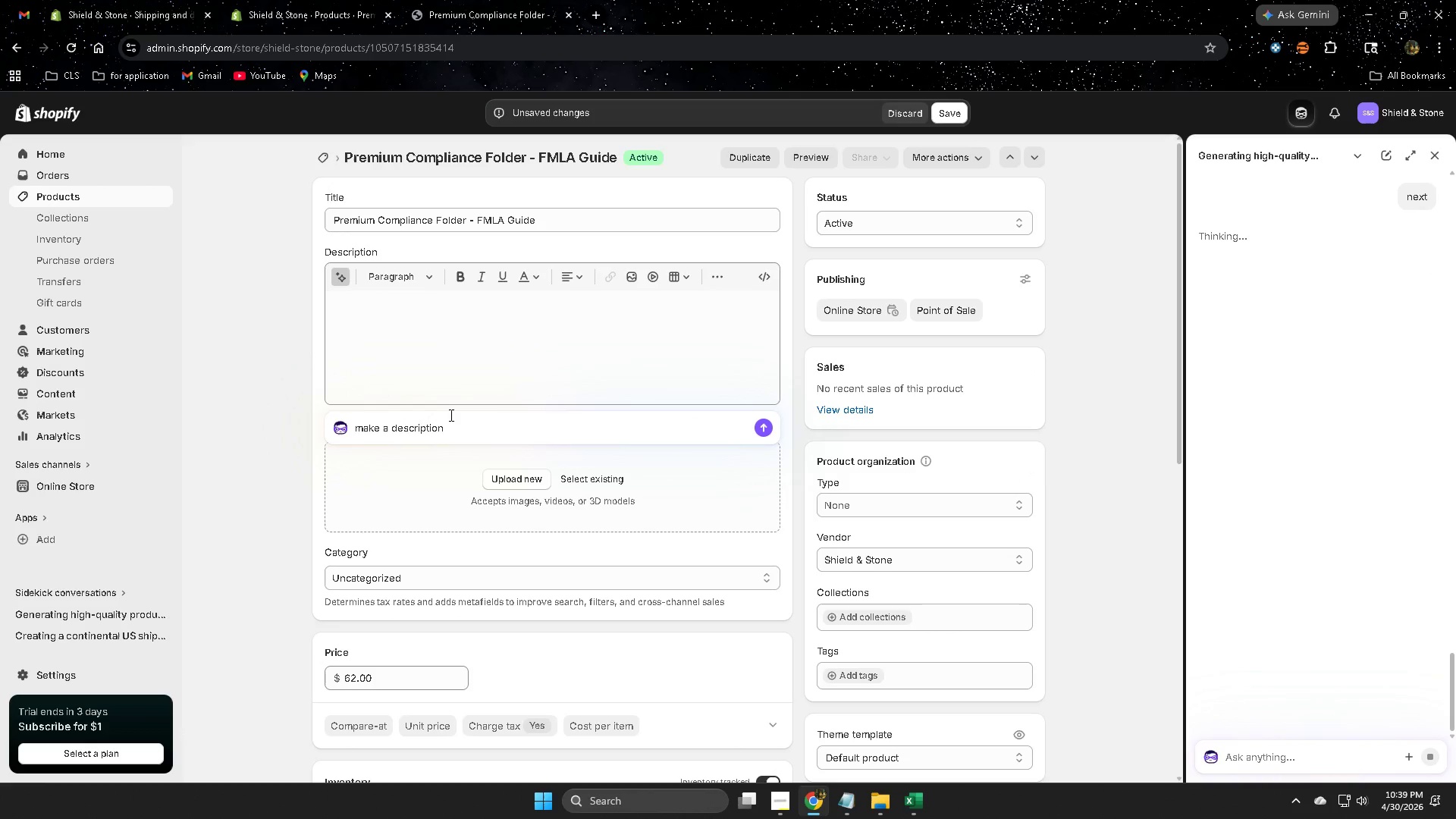 
key(Enter)
 